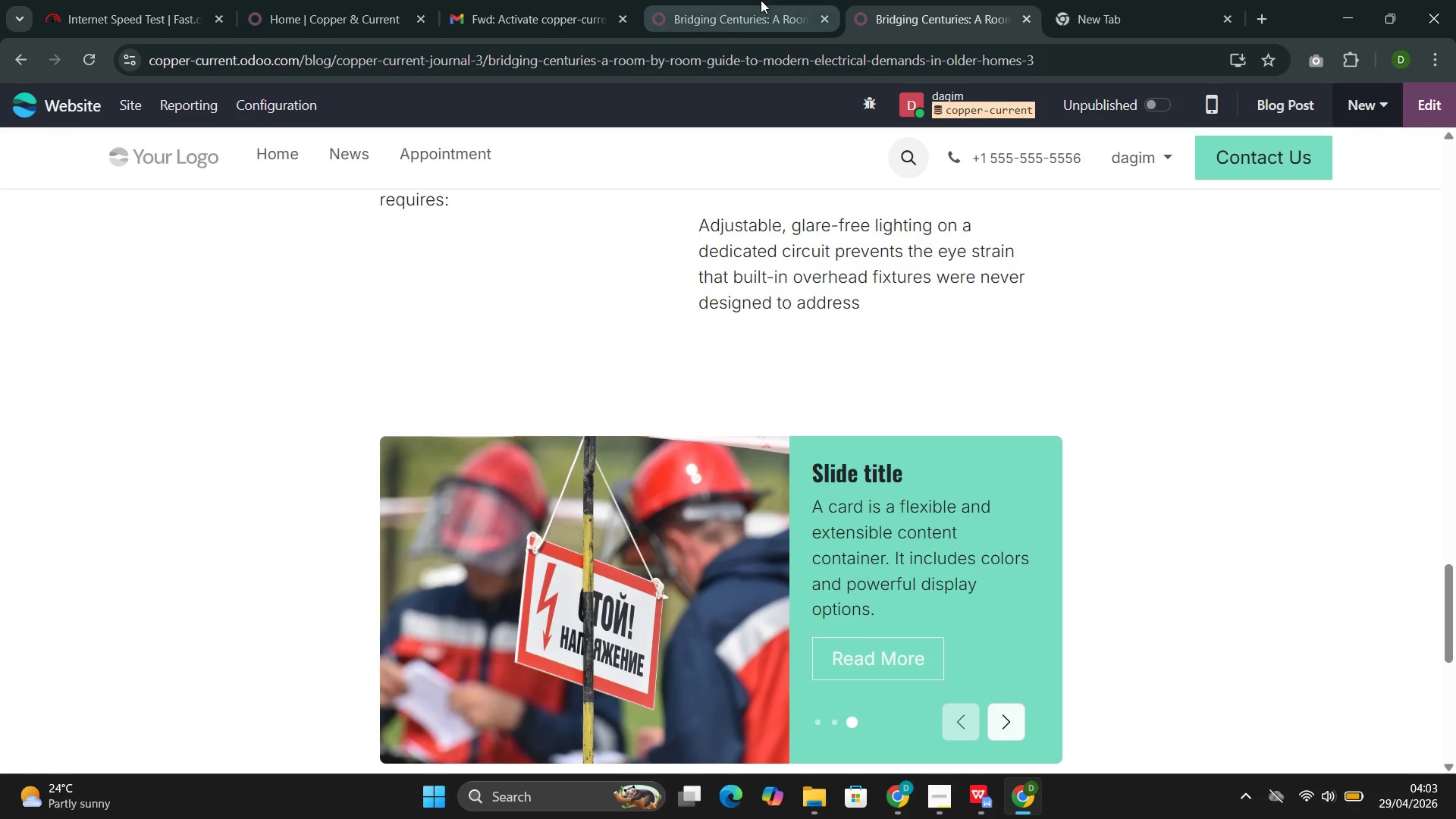 
left_click([756, 1])
 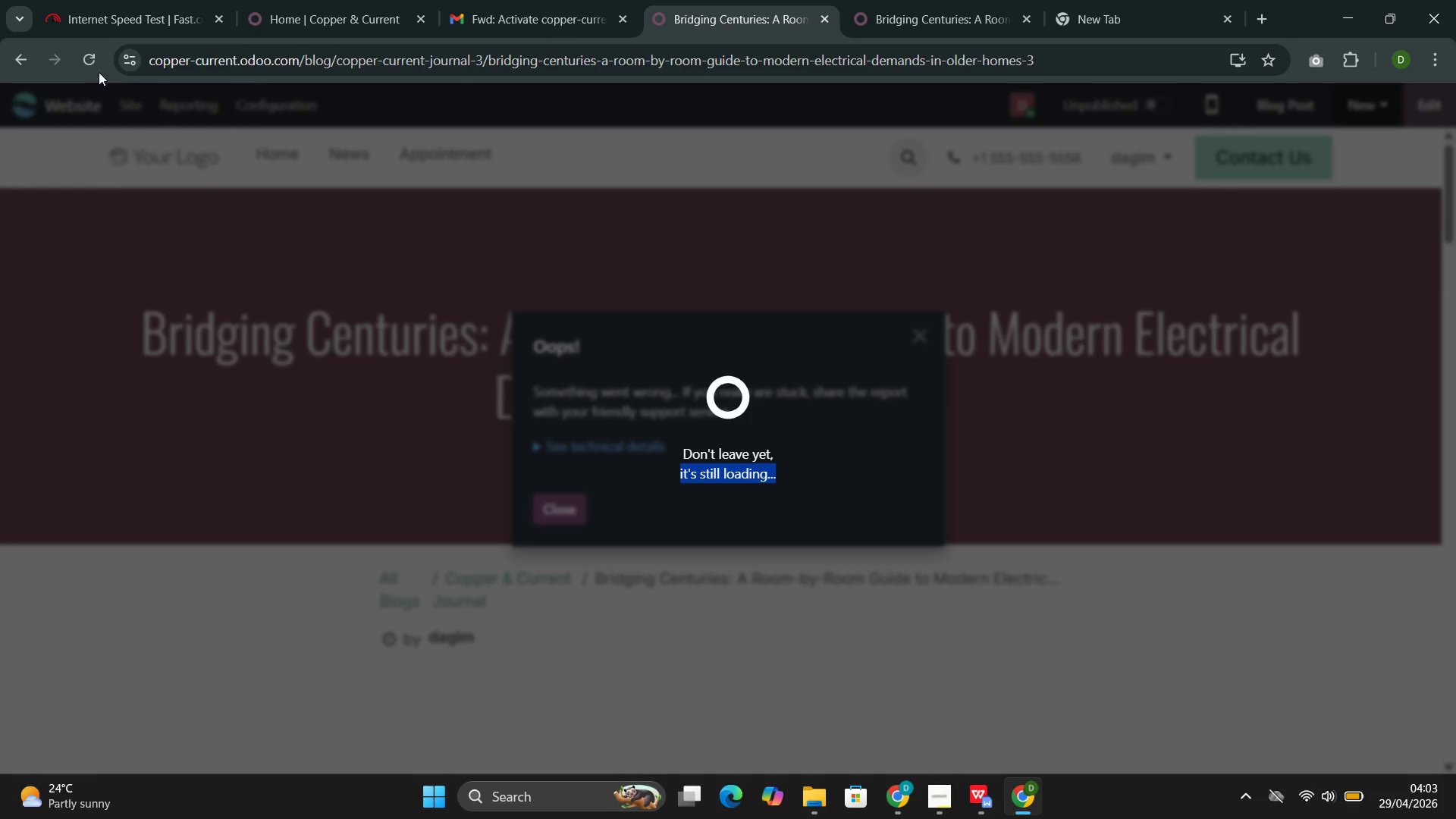 
left_click([90, 58])
 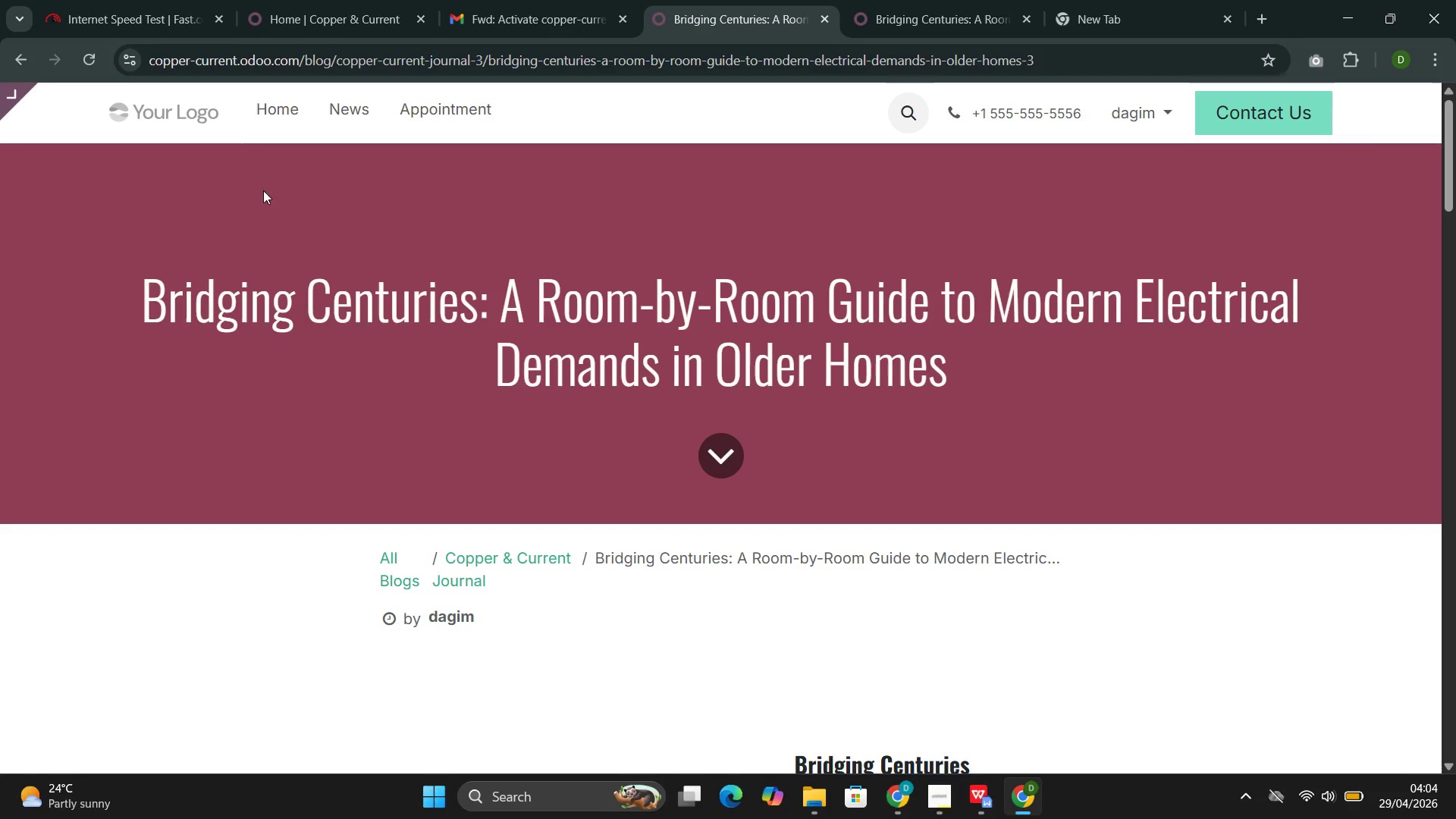 
left_click([358, 111])
 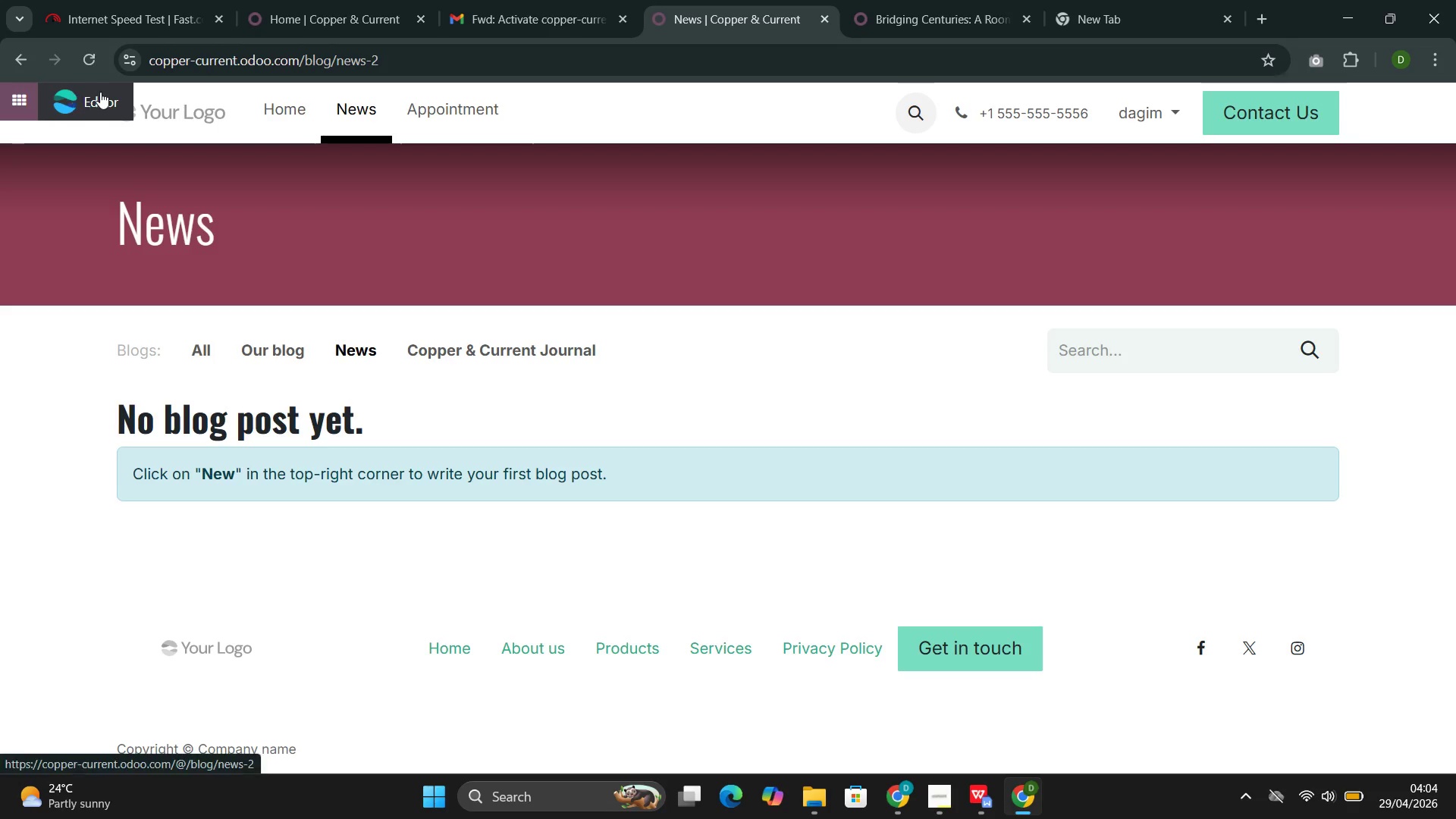 
left_click([99, 92])
 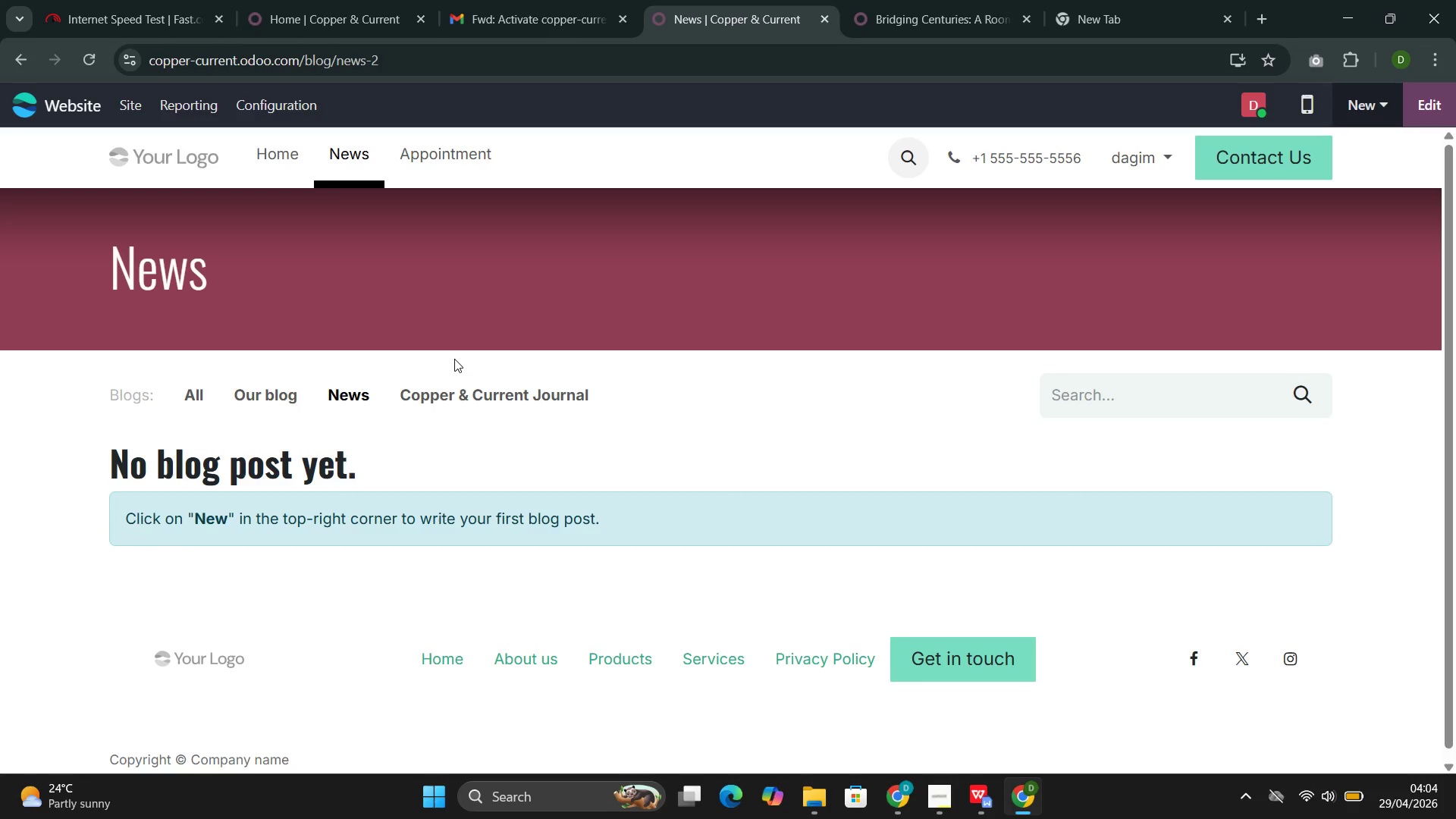 
wait(6.05)
 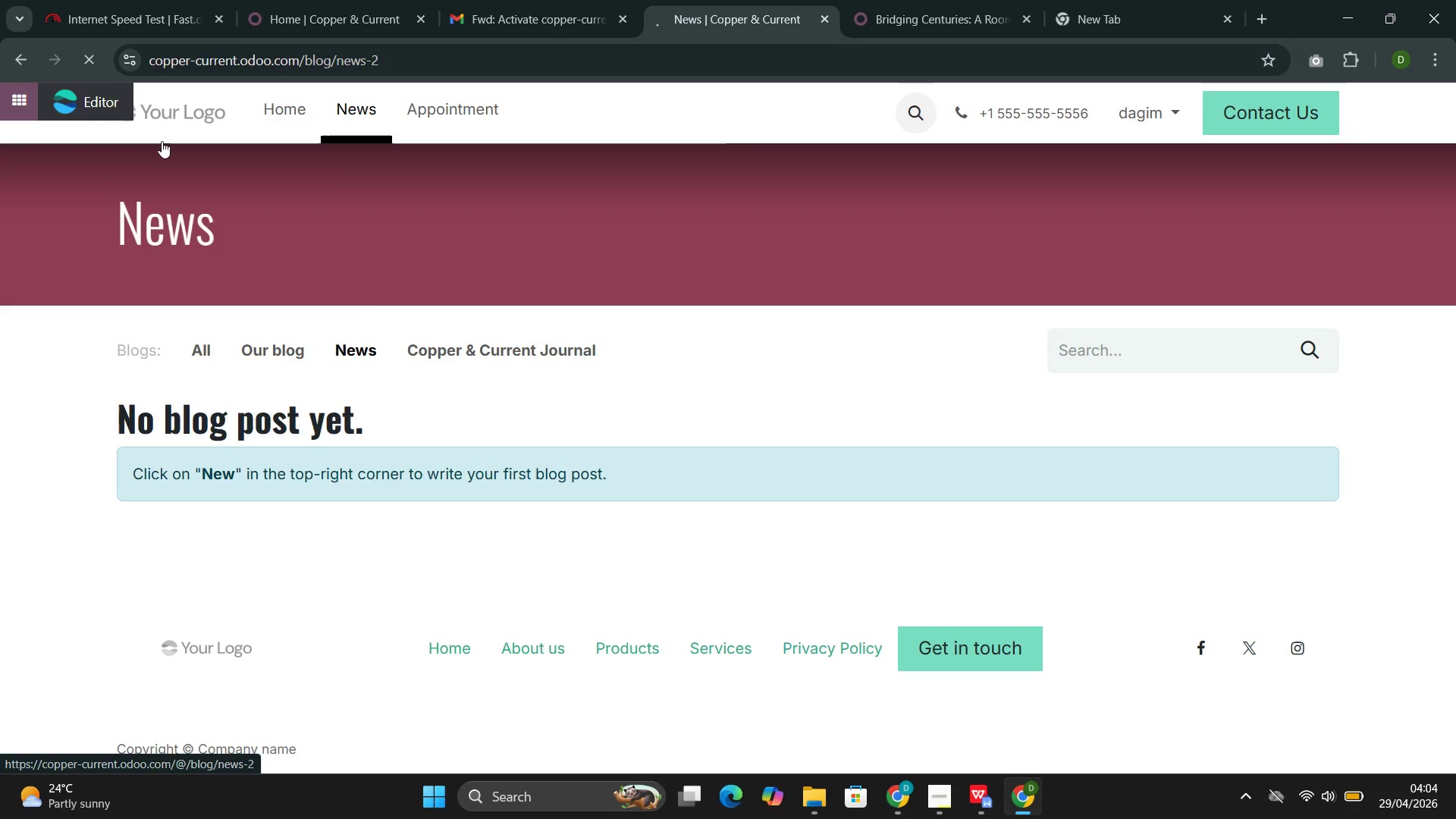 
left_click([497, 394])
 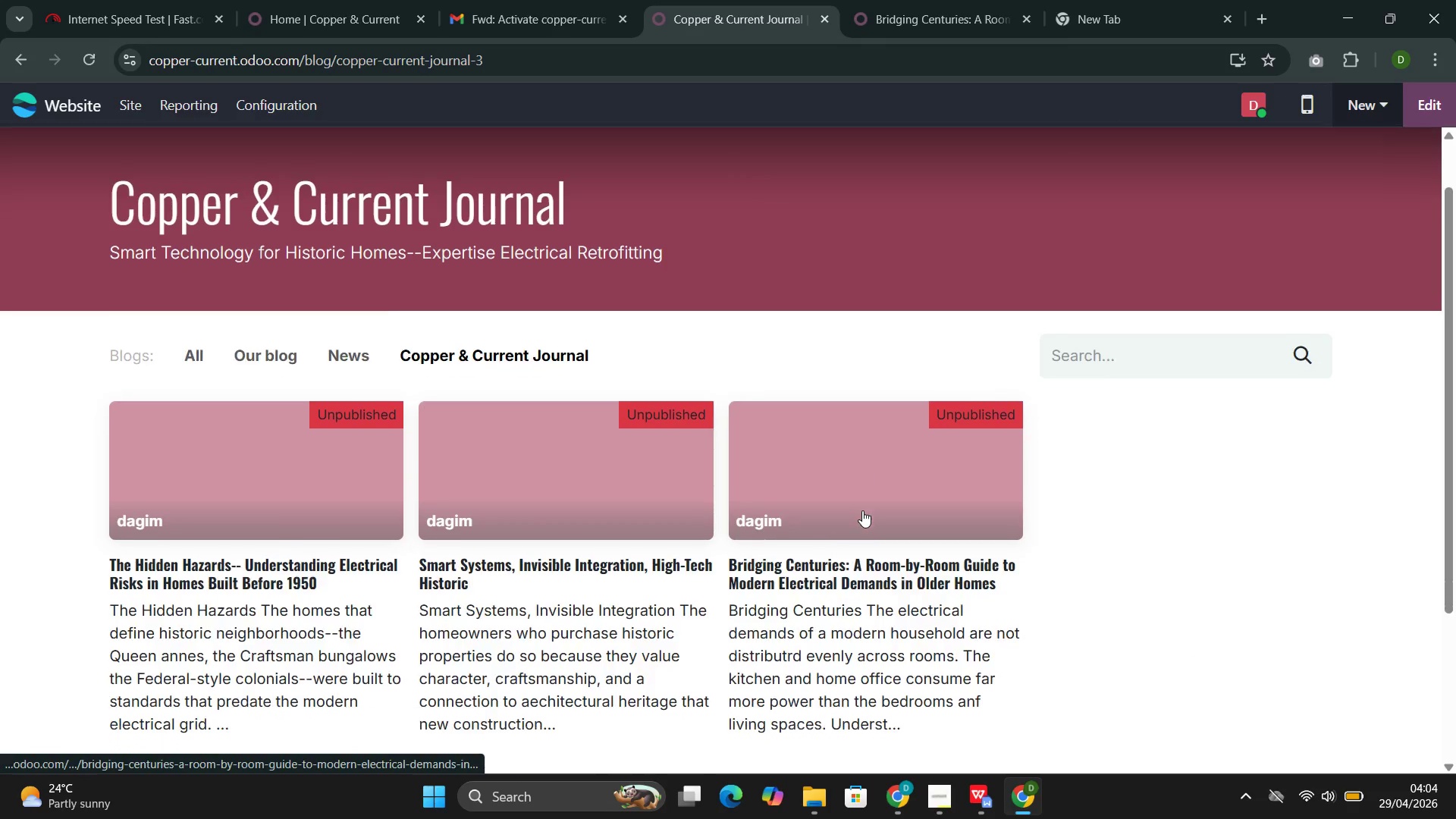 
left_click([844, 475])
 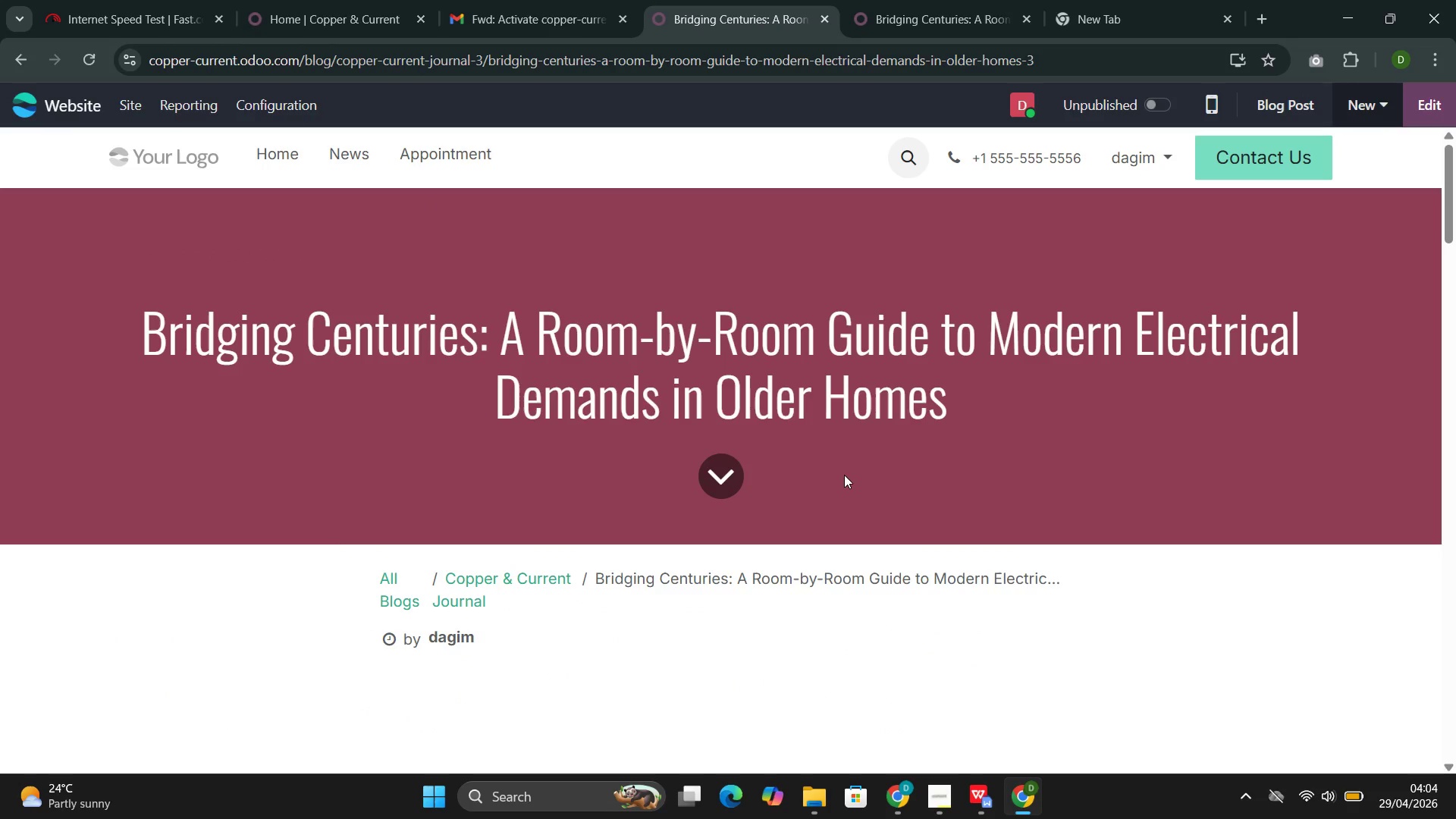 
wait(43.62)
 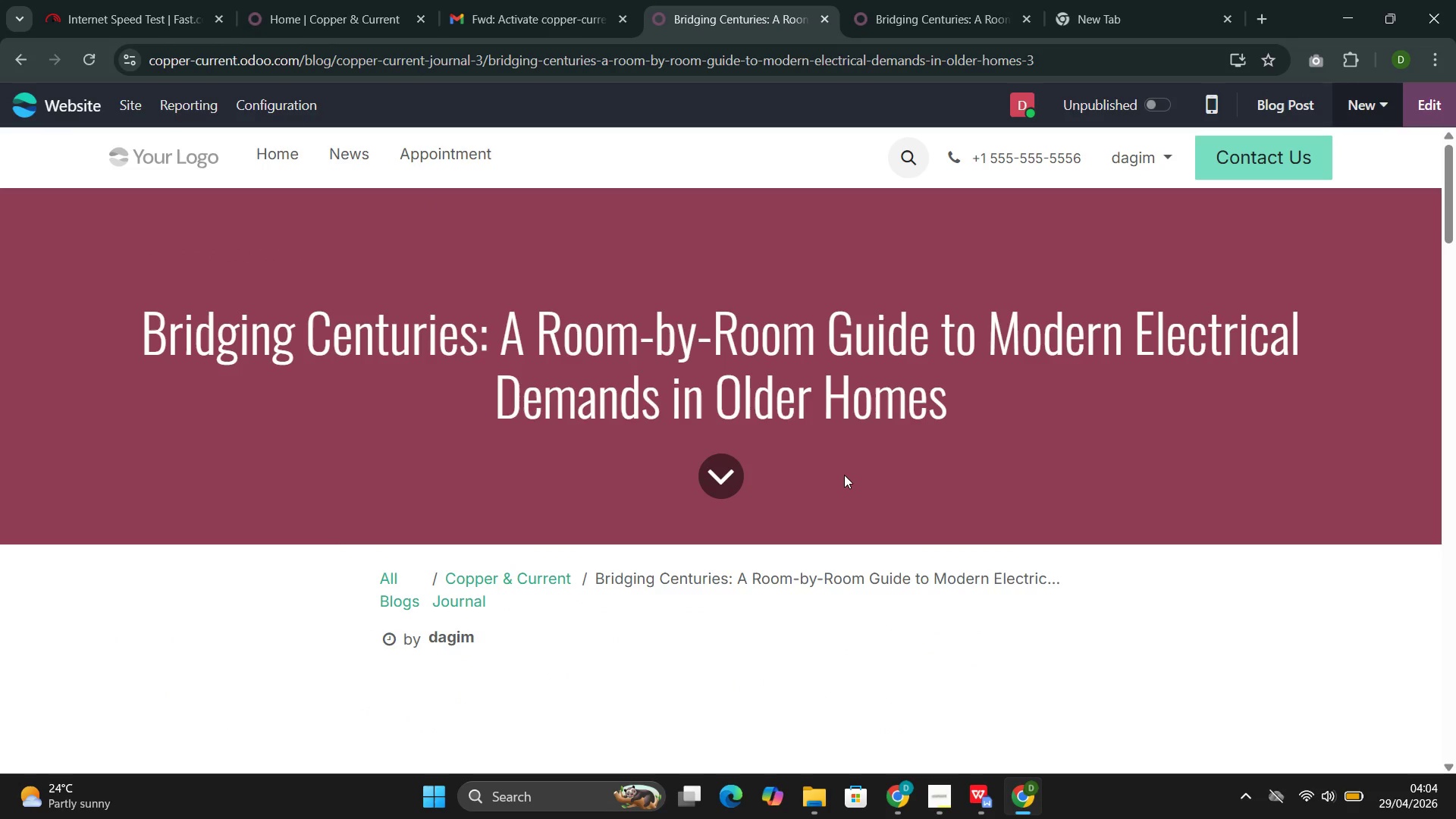 
left_click([1410, 107])
 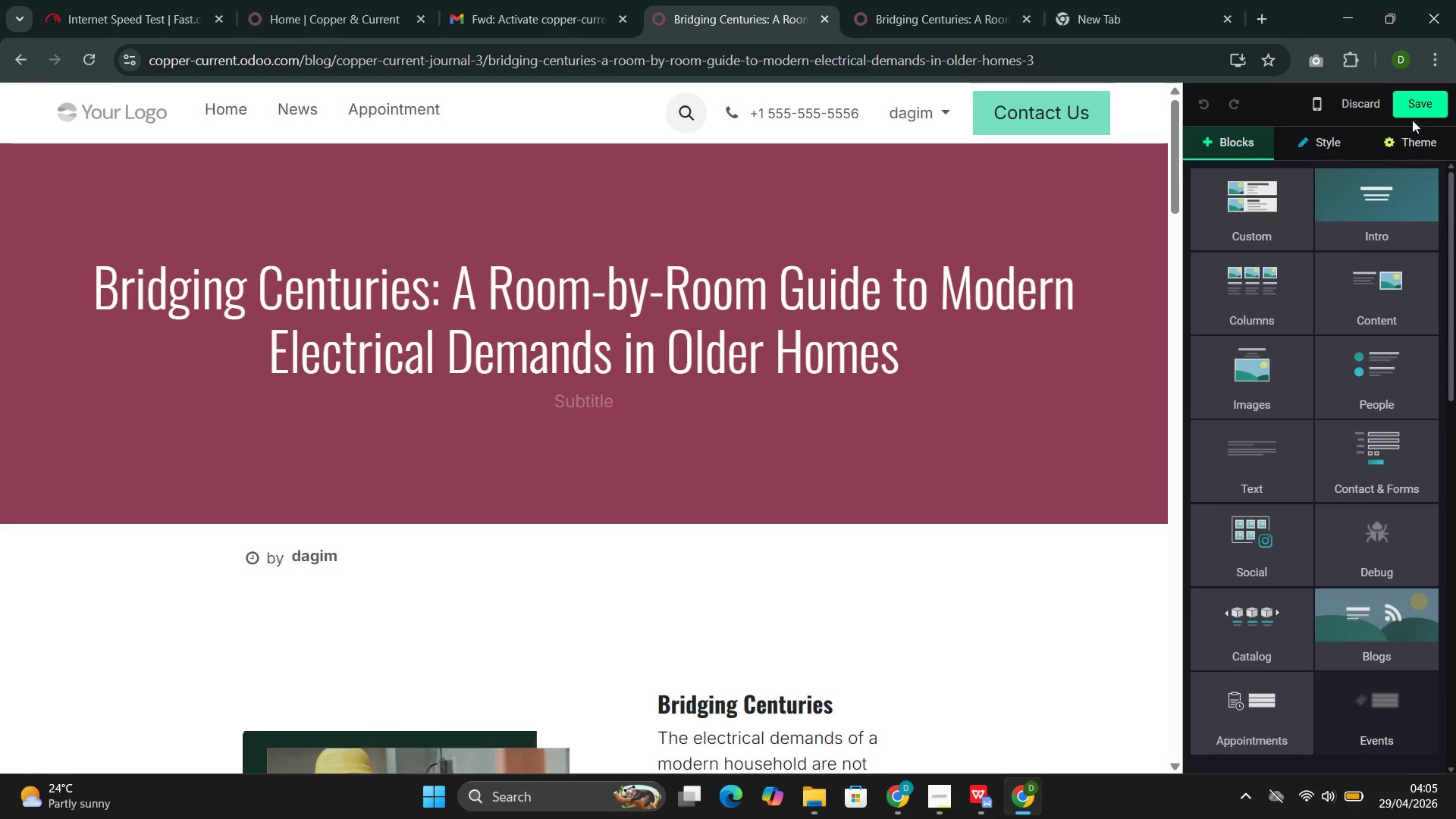 
wait(35.5)
 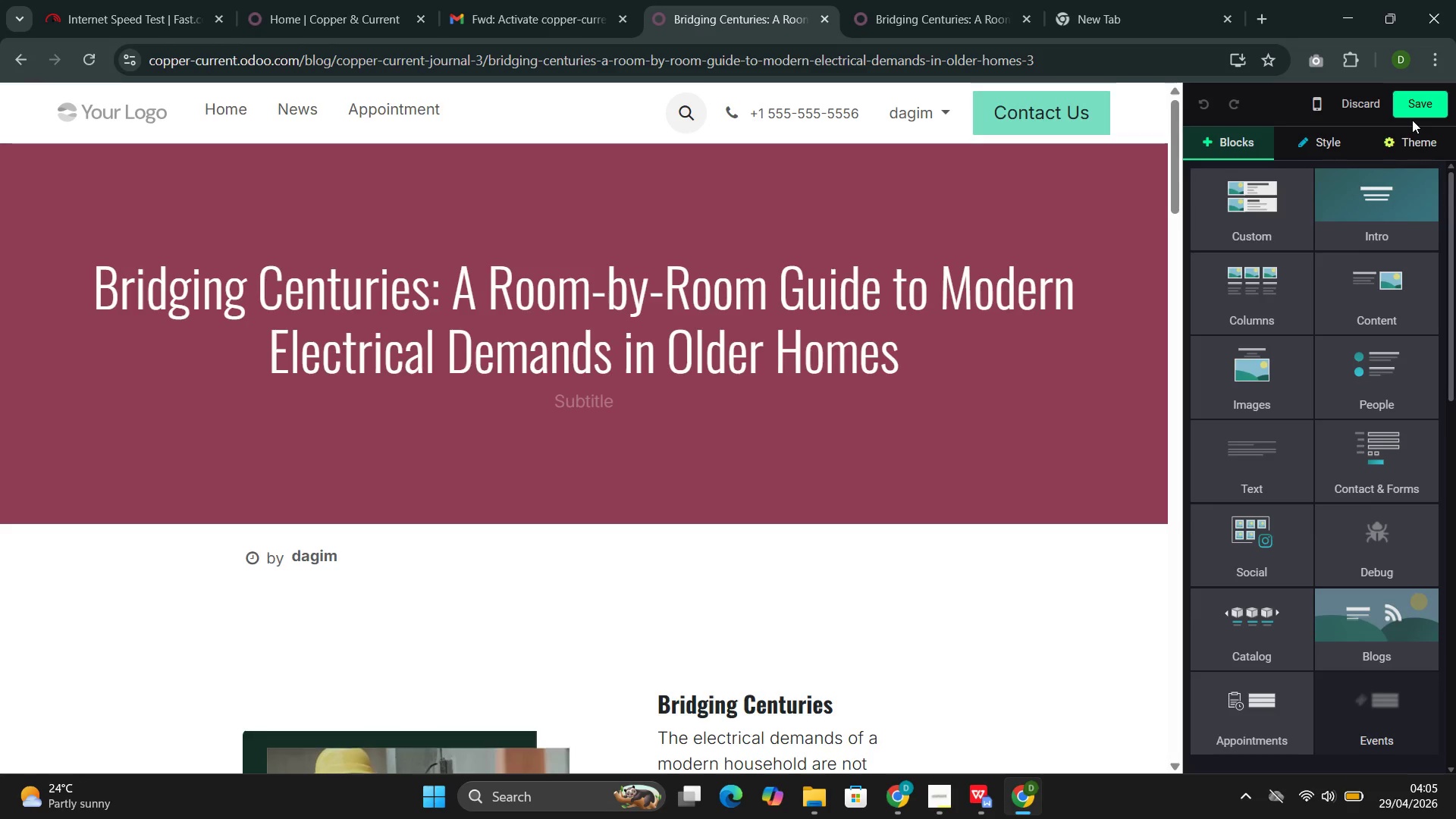 
scroll: coordinate [498, 571], scroll_direction: down, amount: 28.0
 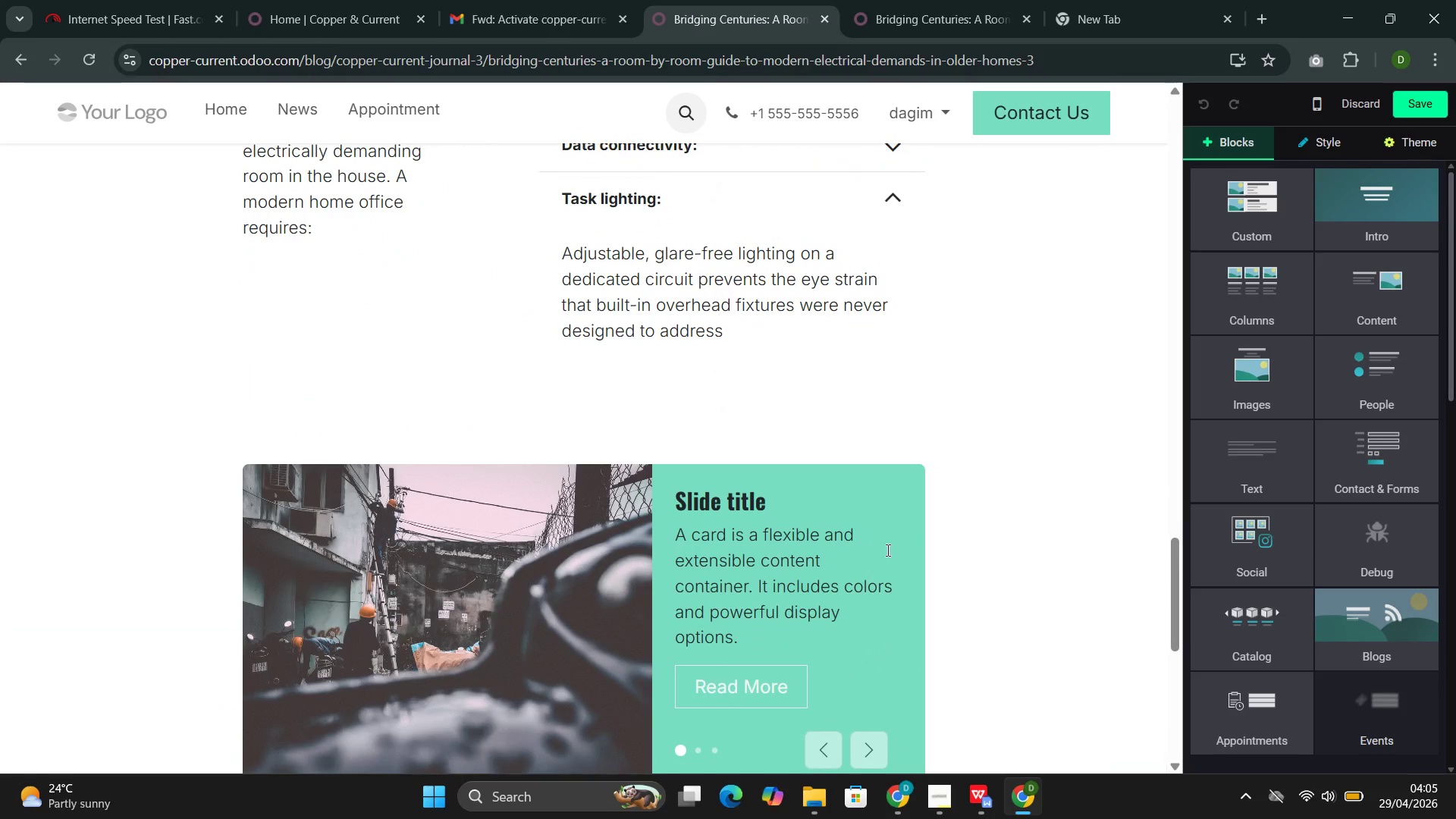 
left_click([821, 584])
 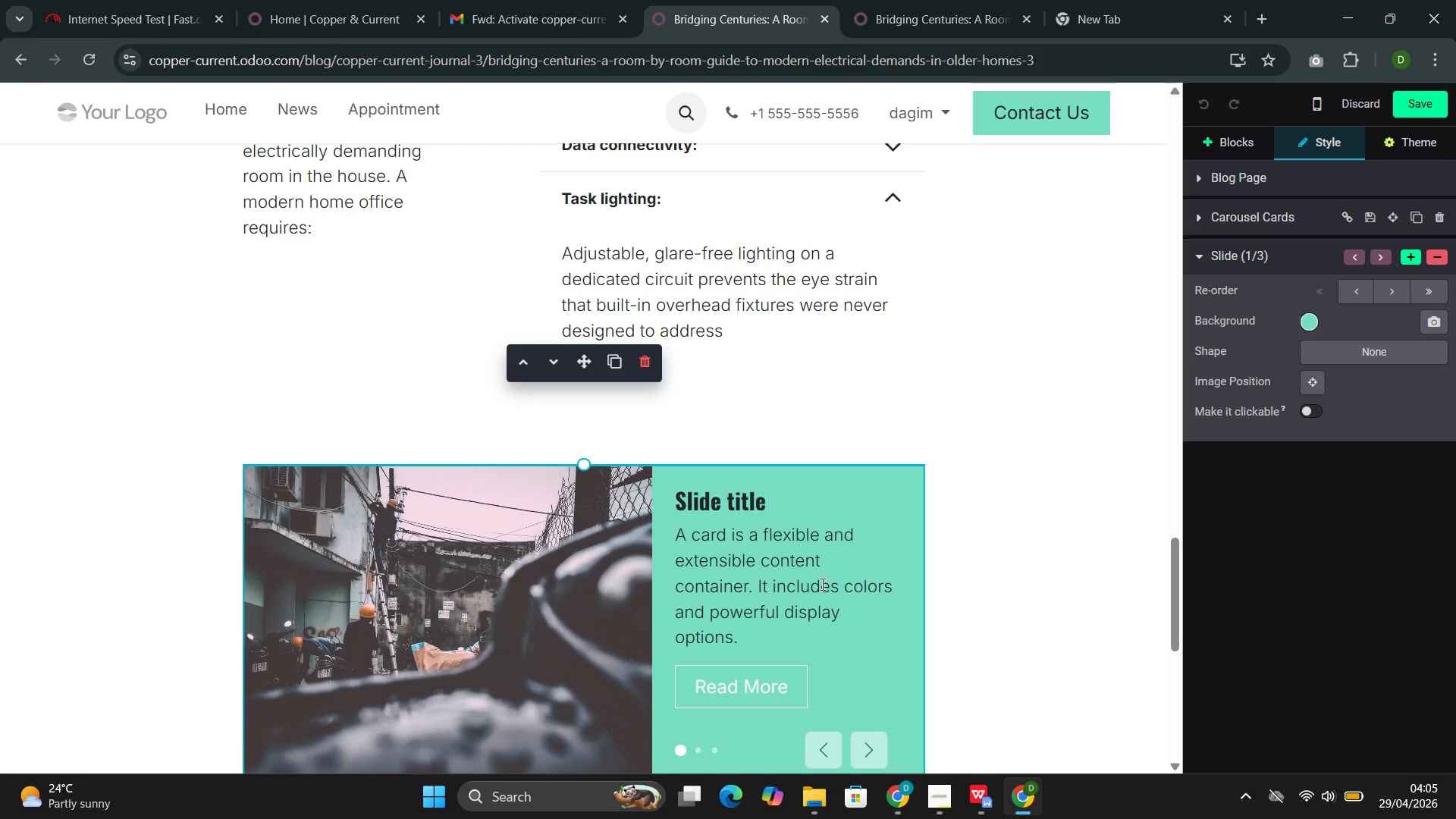 
wait(14.16)
 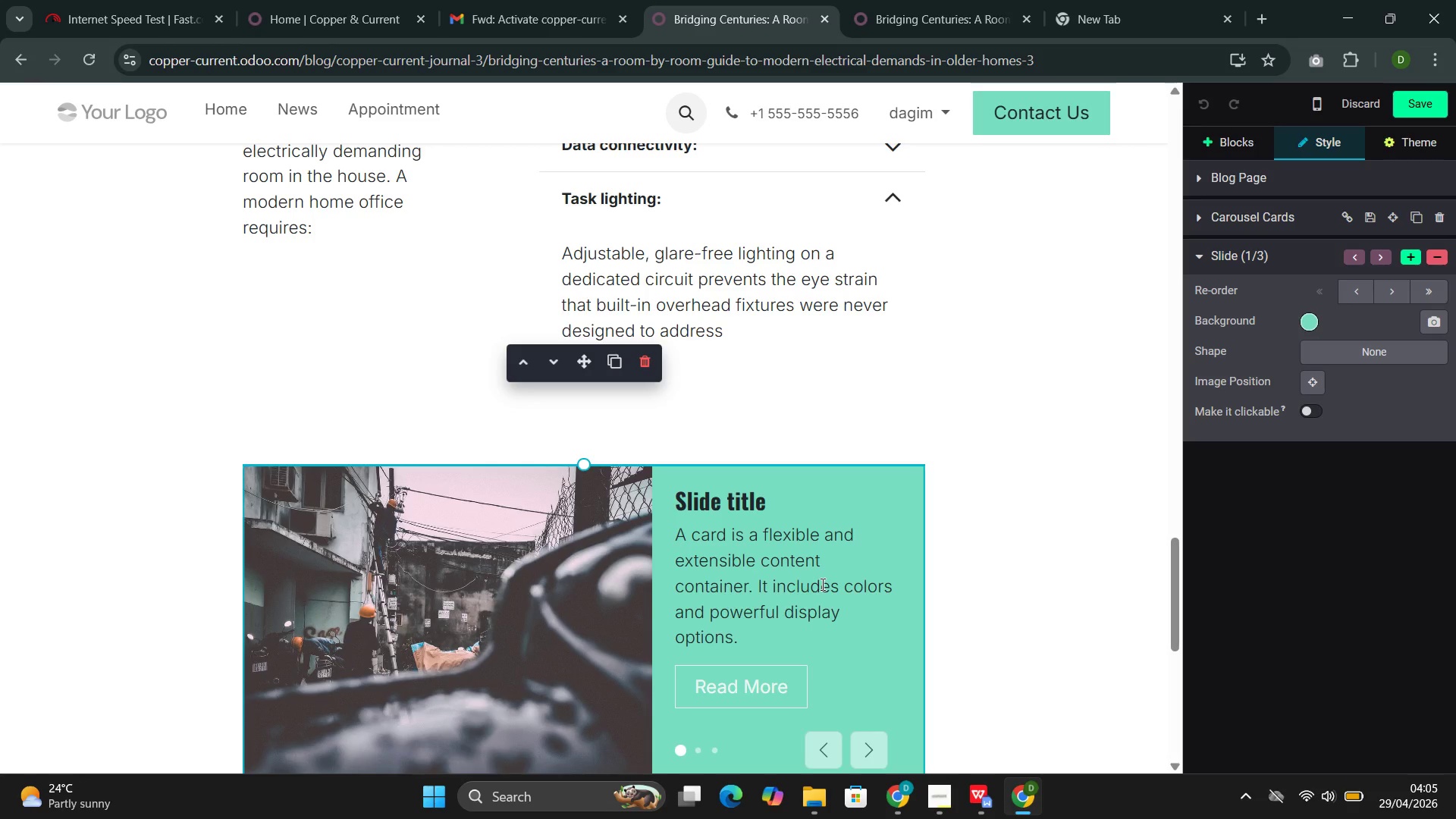 
left_click([802, 516])
 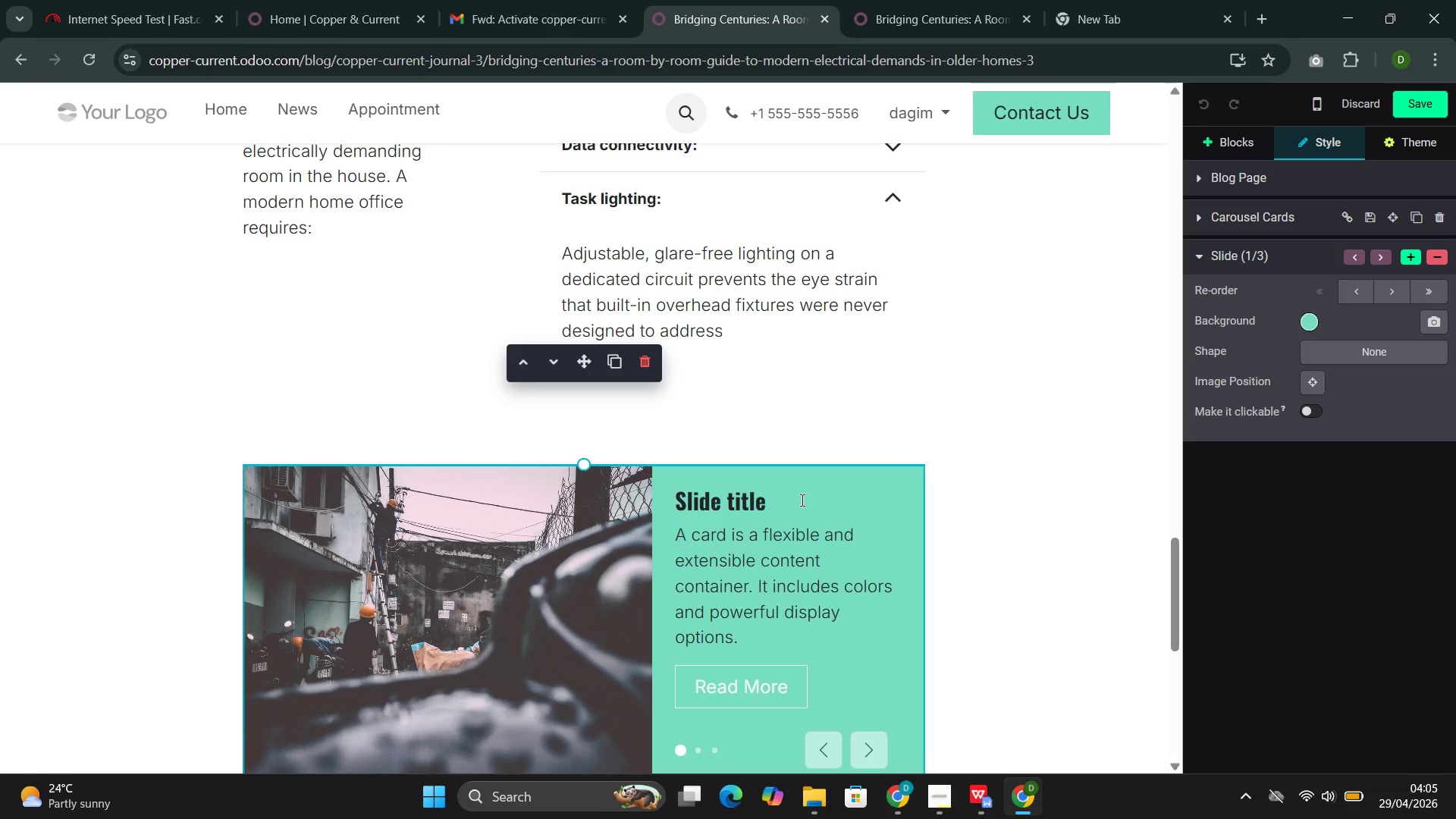 
left_click([796, 496])
 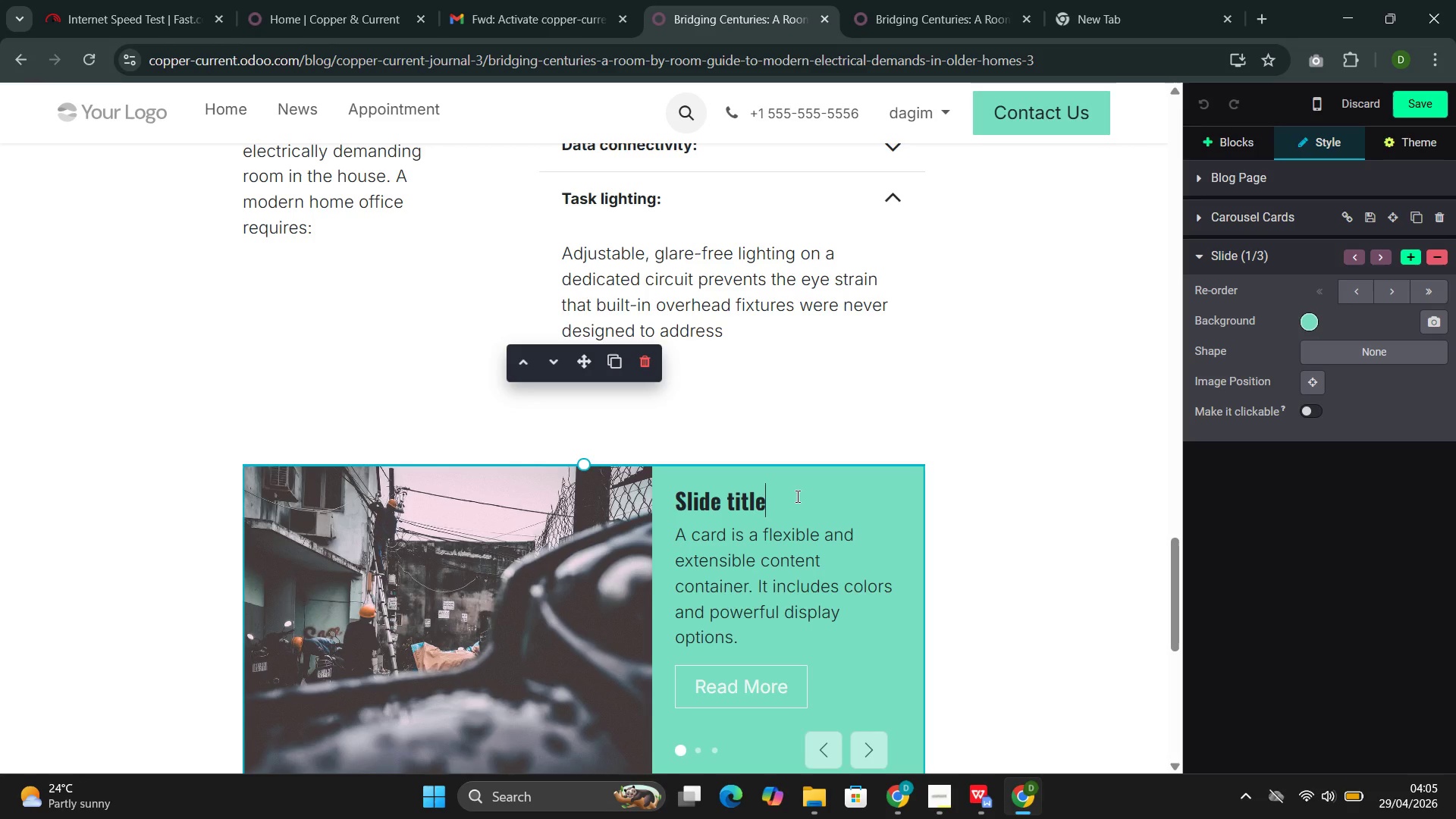 
key(Backspace)
key(Backspace)
key(Backspace)
key(Backspace)
key(Backspace)
key(Backspace)
key(Backspace)
key(Backspace)
key(Backspace)
key(Backspace)
key(Backspace)
type(The Primary Bedroom and bathroom)
 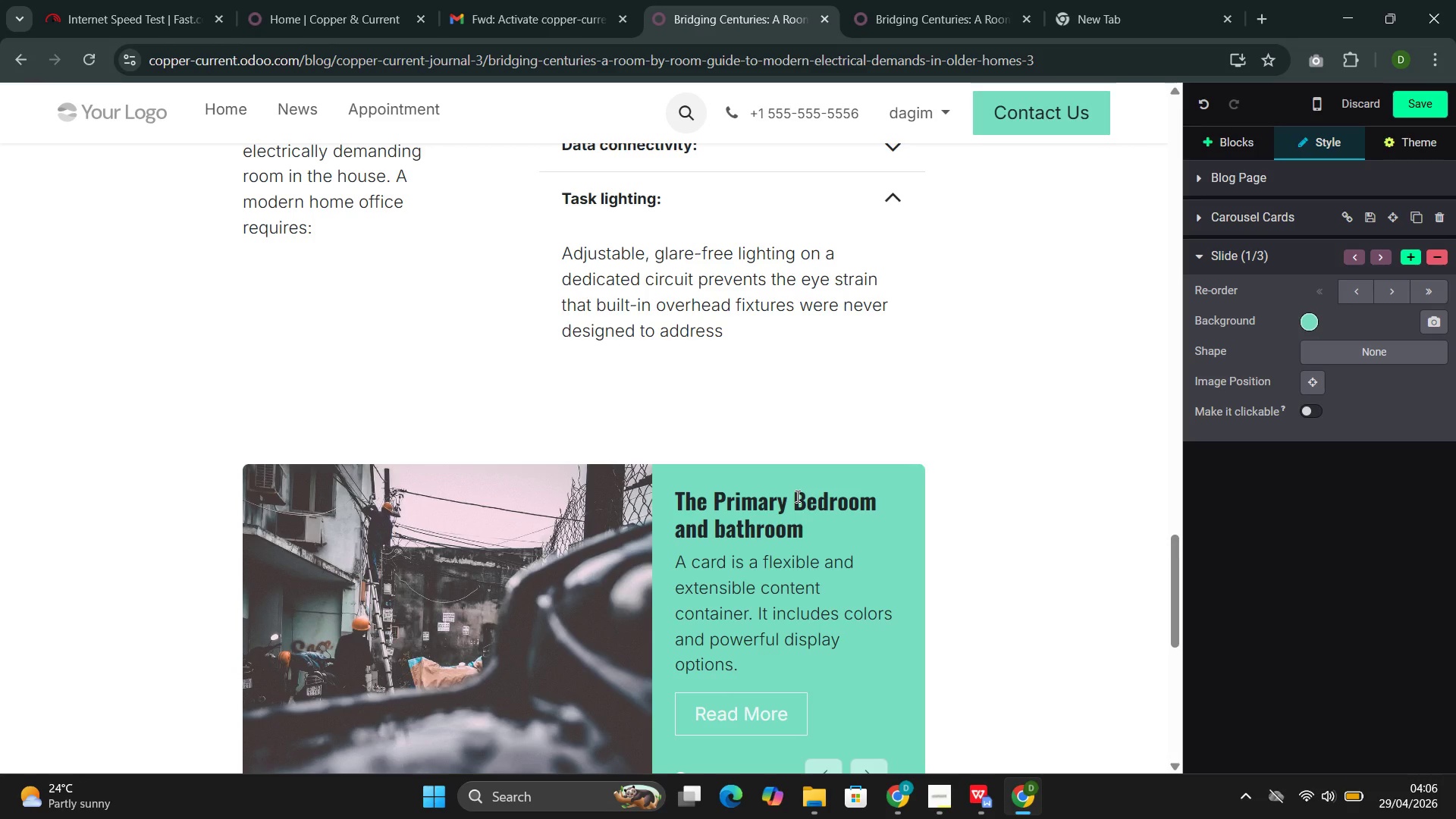 
key(ArrowLeft)
 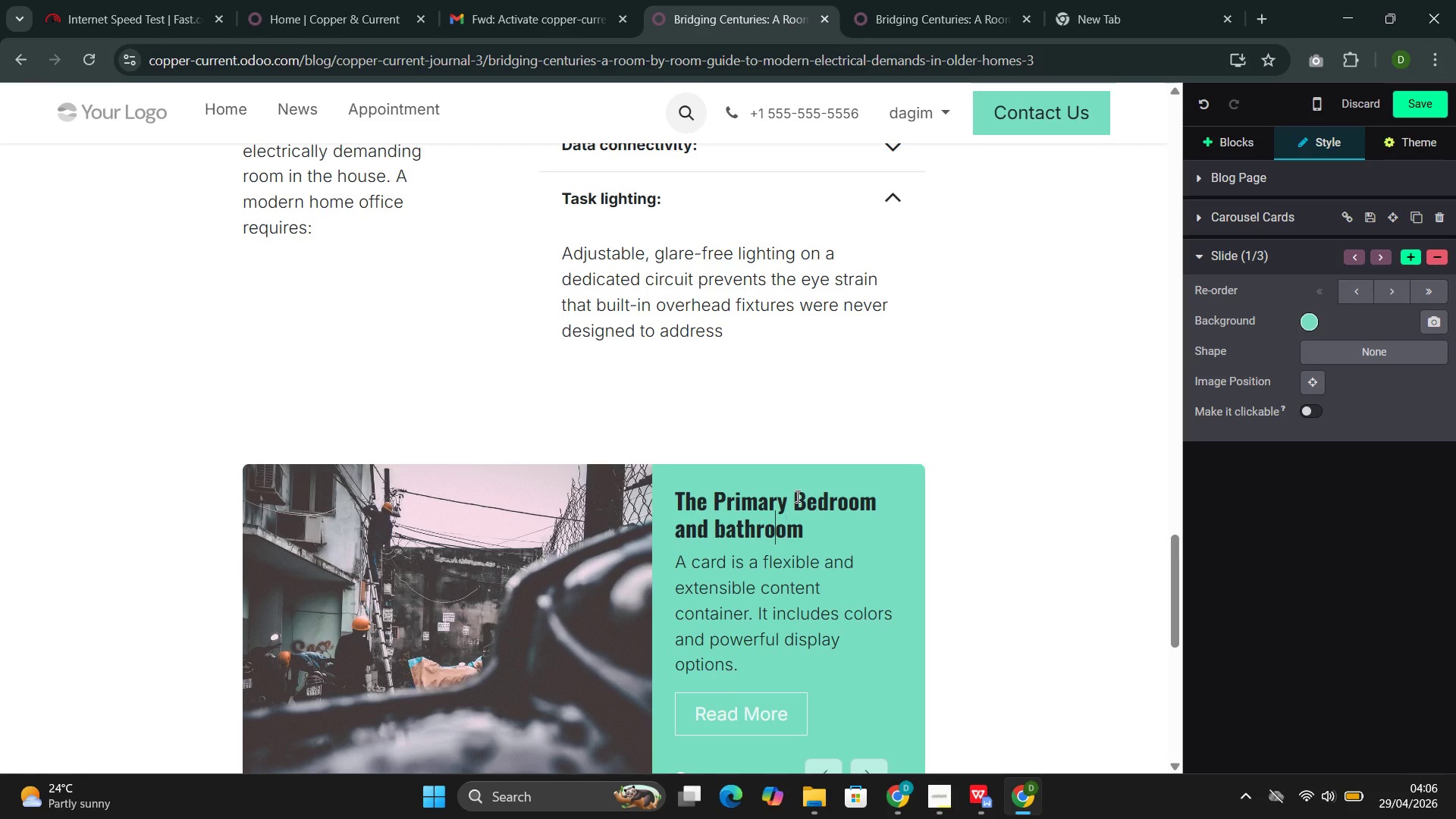 
key(ArrowLeft)
 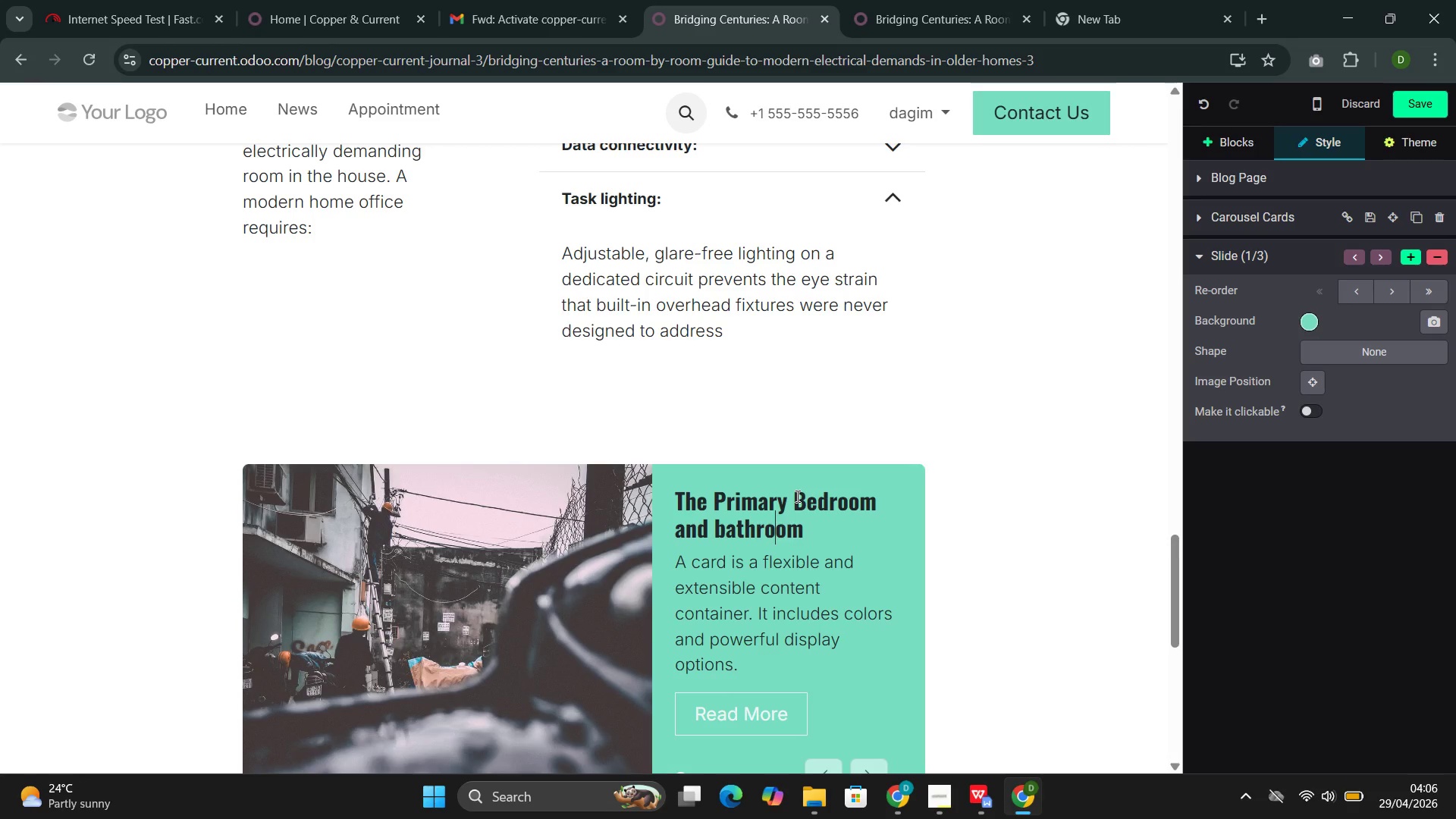 
key(ArrowLeft)
 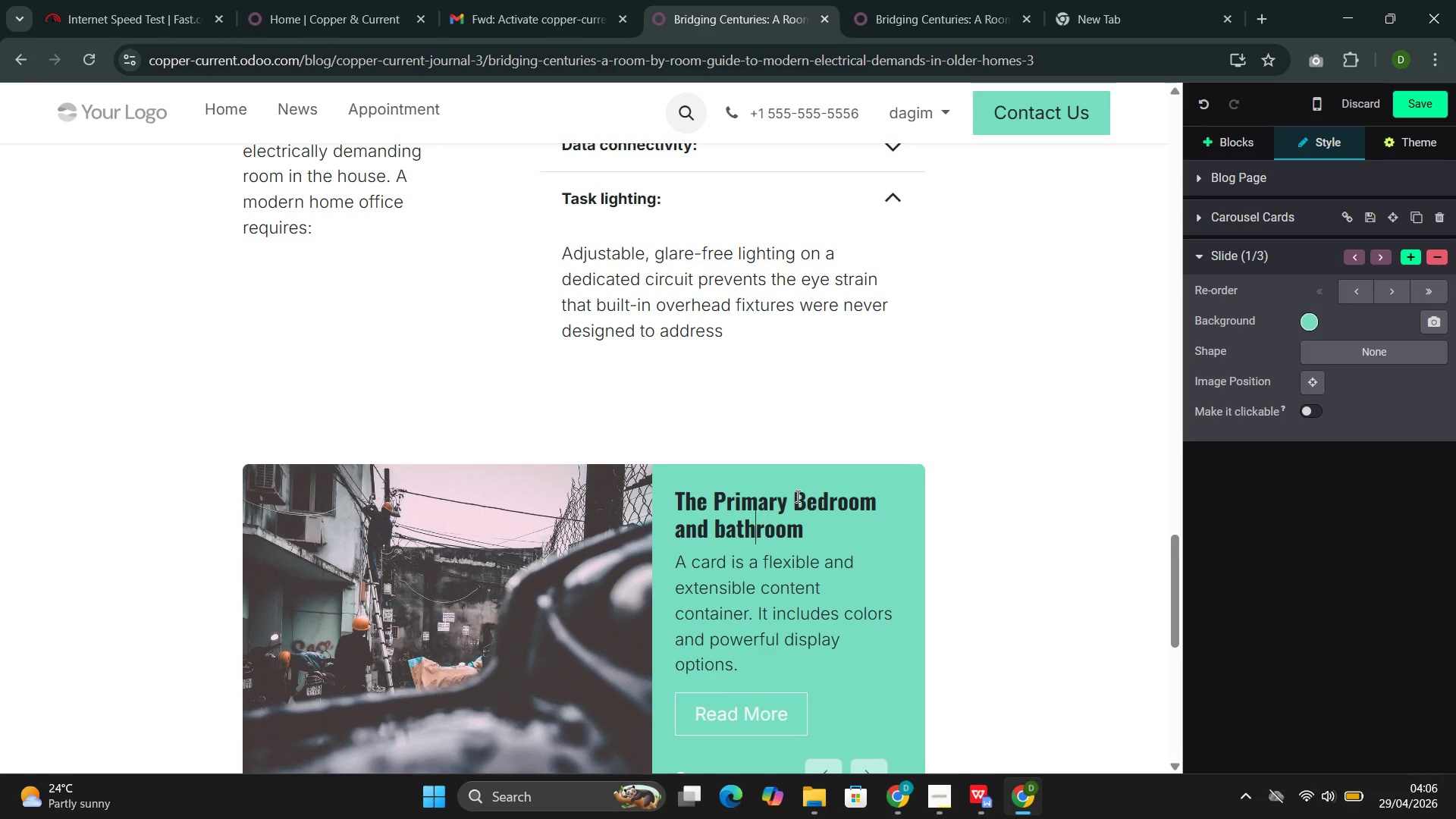 
key(ArrowLeft)
 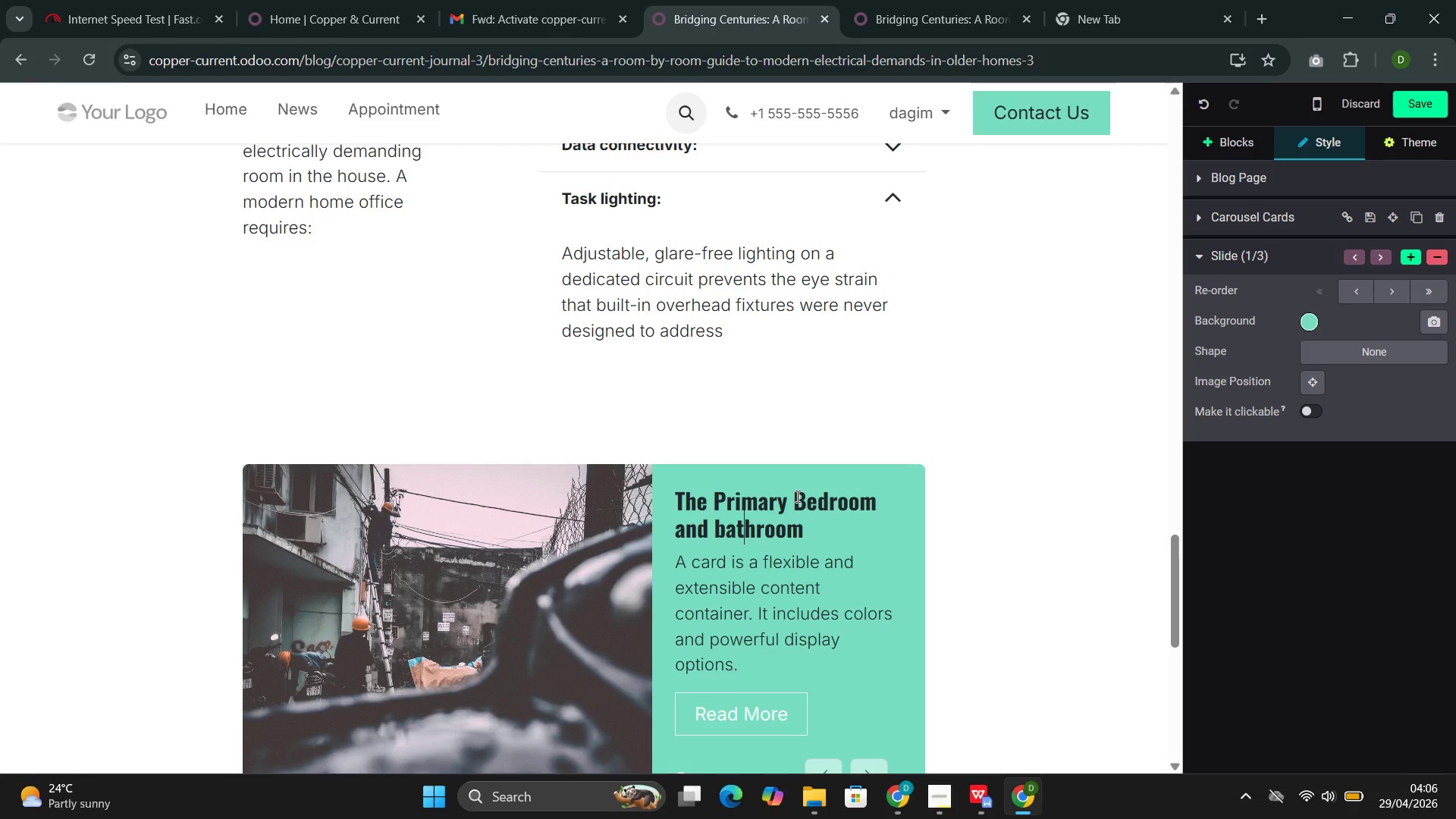 
key(ArrowLeft)
 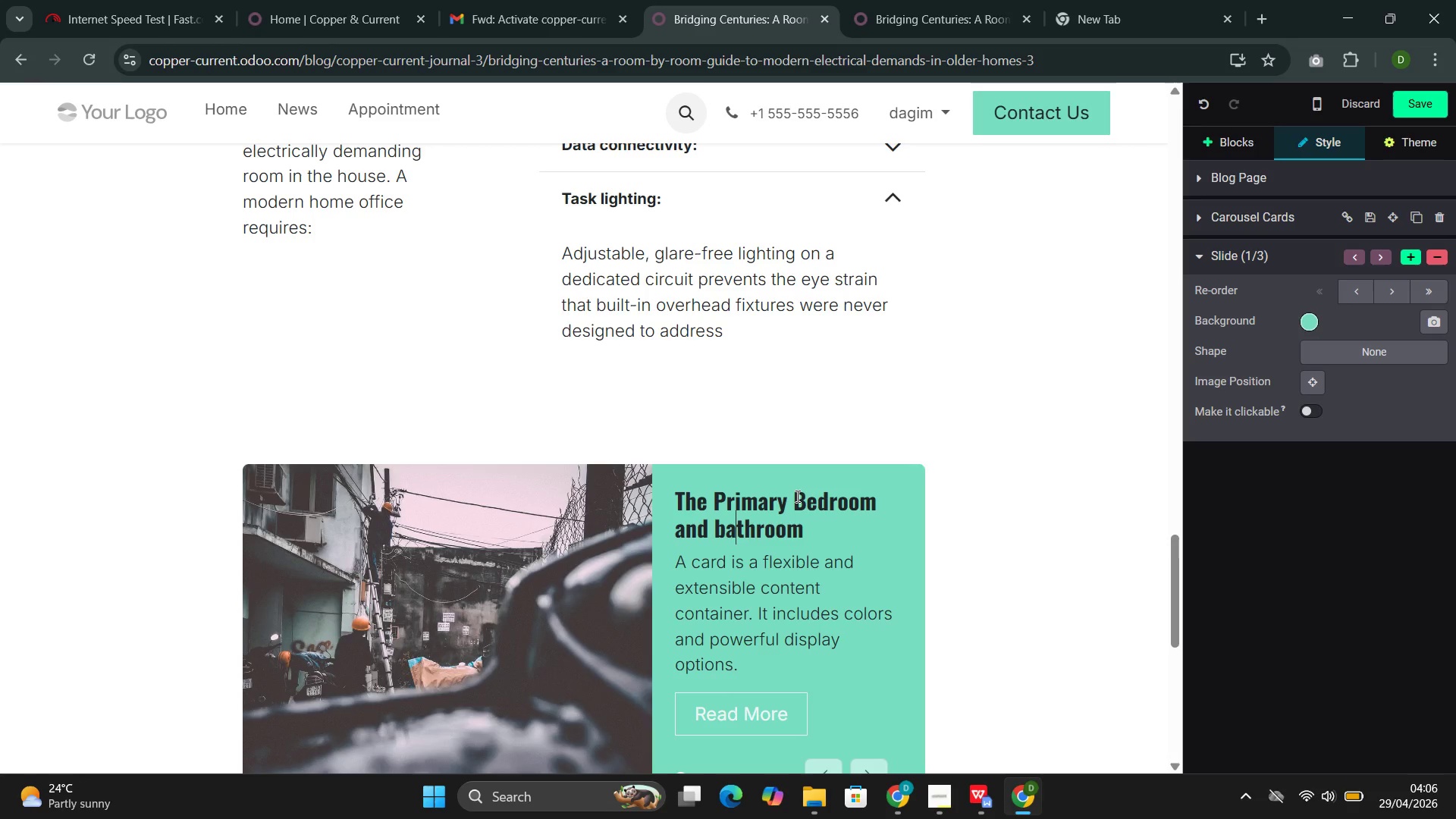 
key(ArrowLeft)
 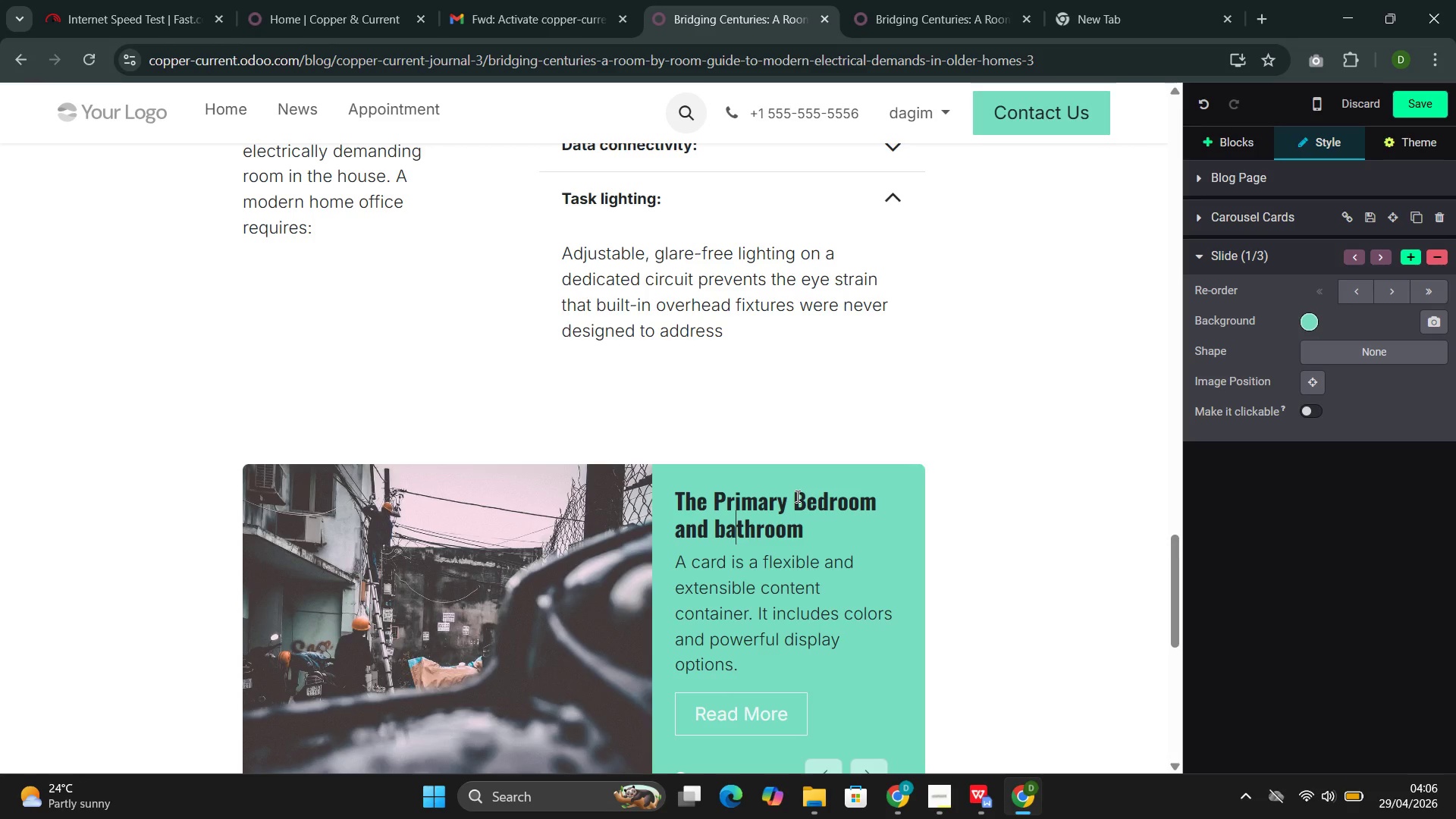 
key(ArrowLeft)
 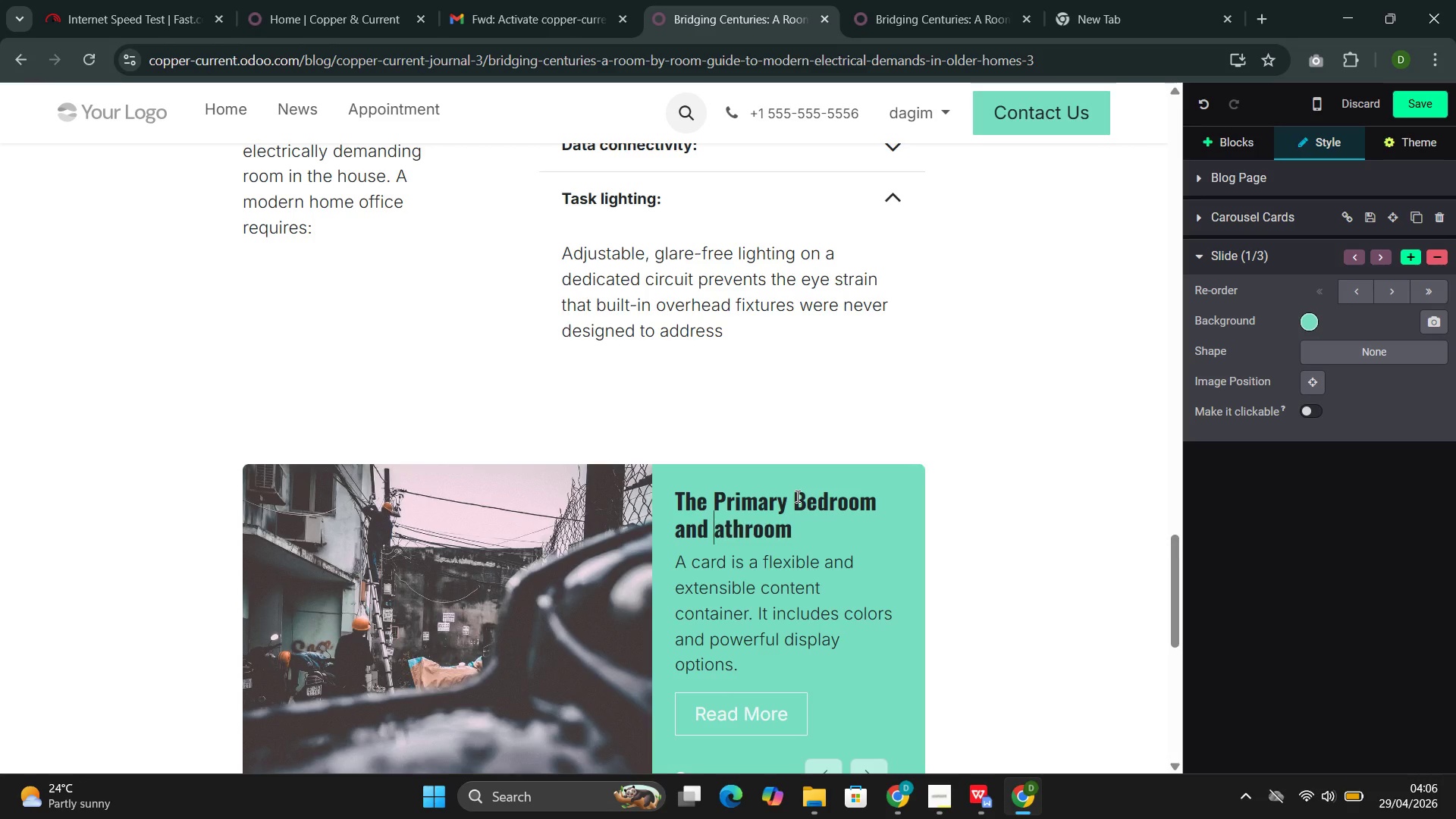 
key(Backspace)
 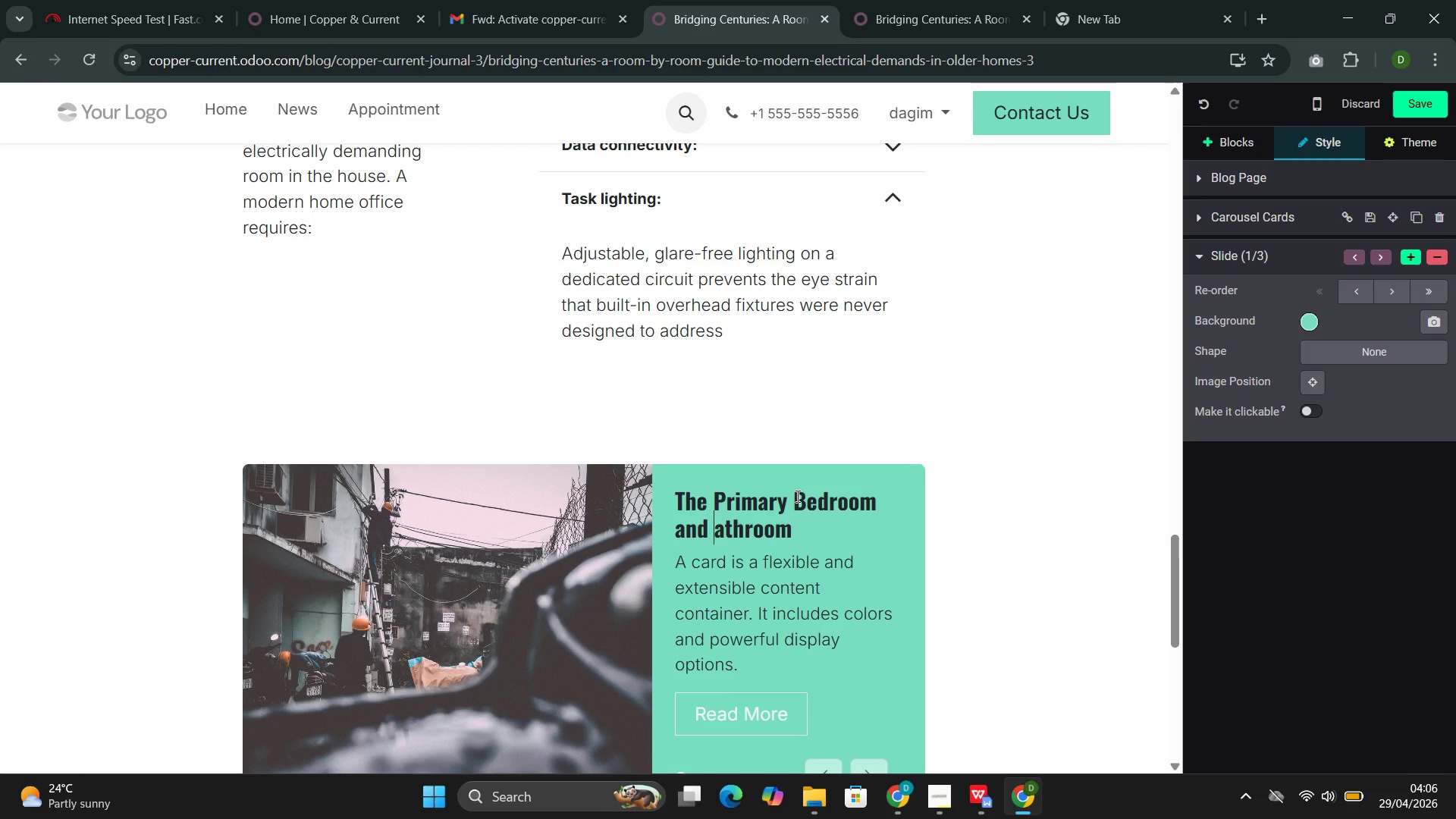 
key(Shift+B)
 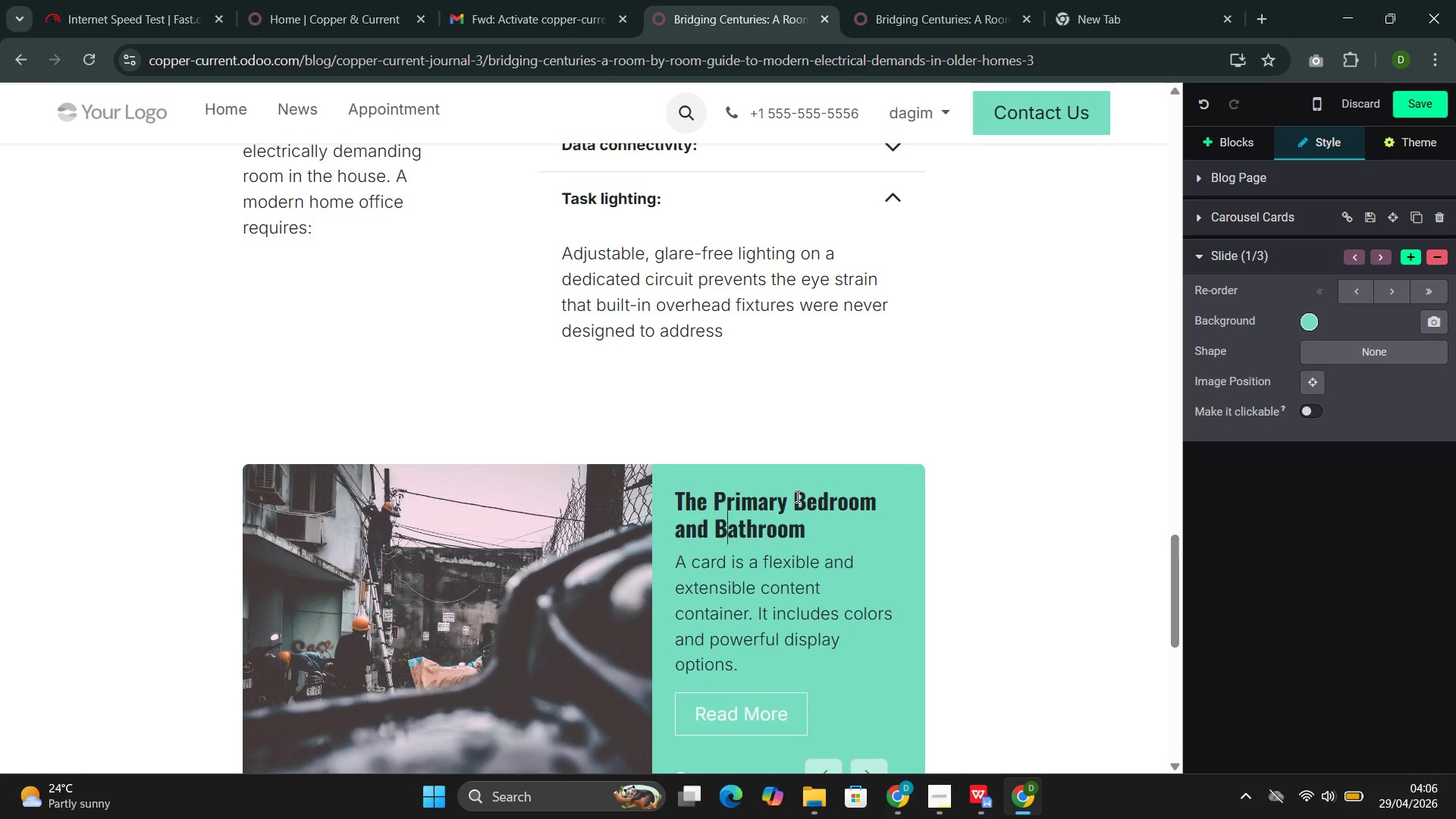 
key(ArrowRight)
 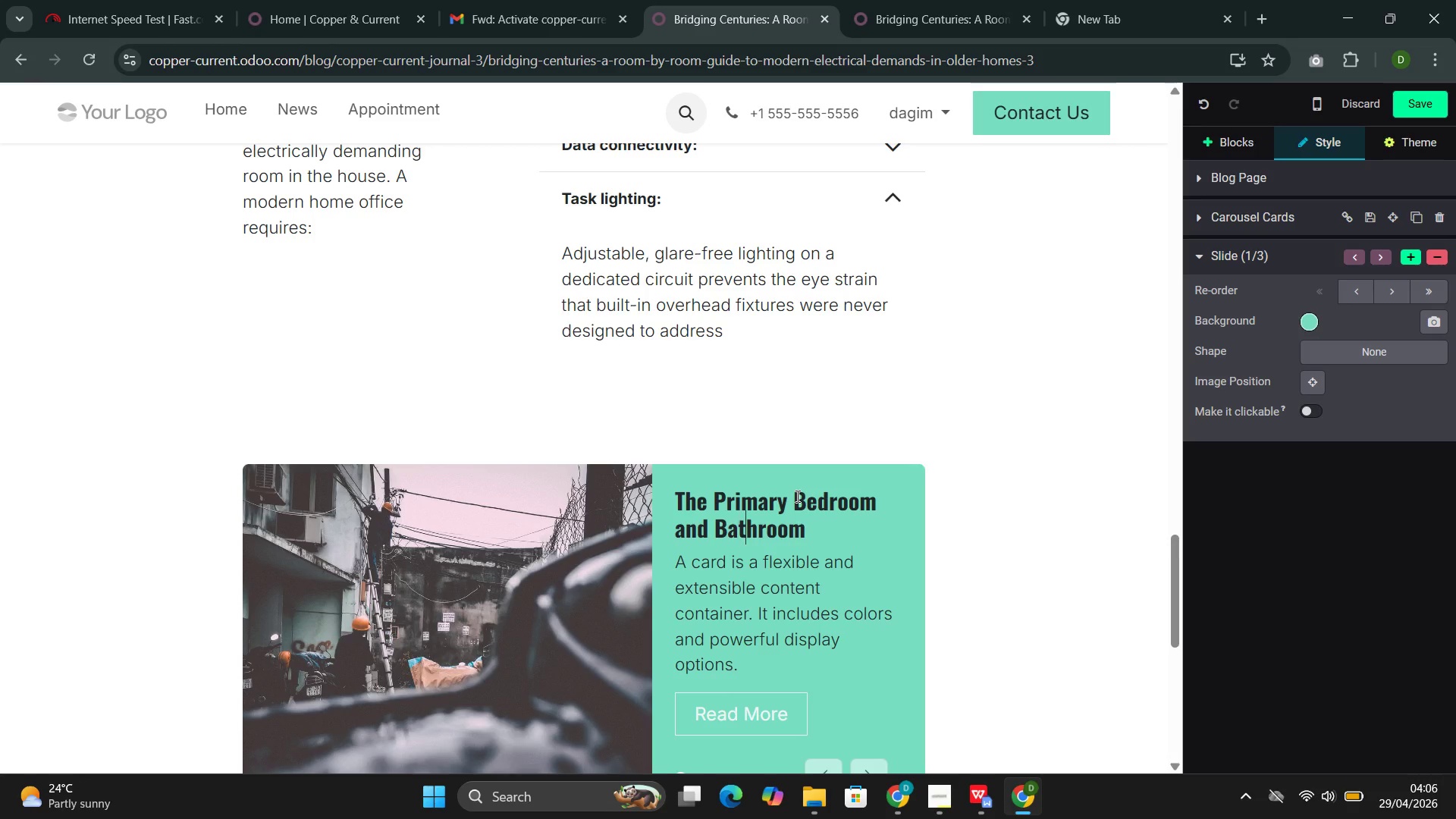 
hold_key(key=ArrowRight, duration=0.59)
 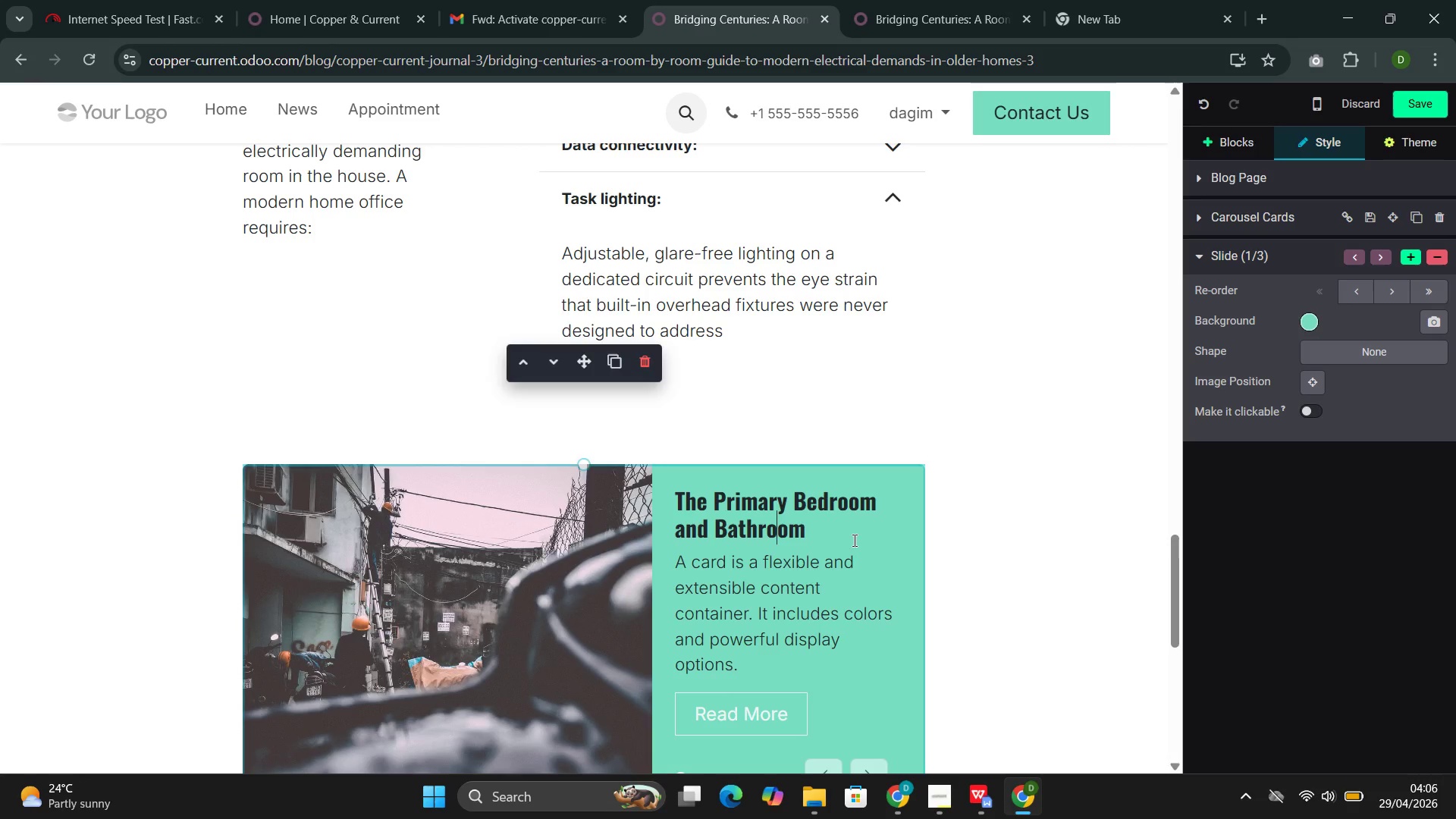 
key(ArrowRight)
 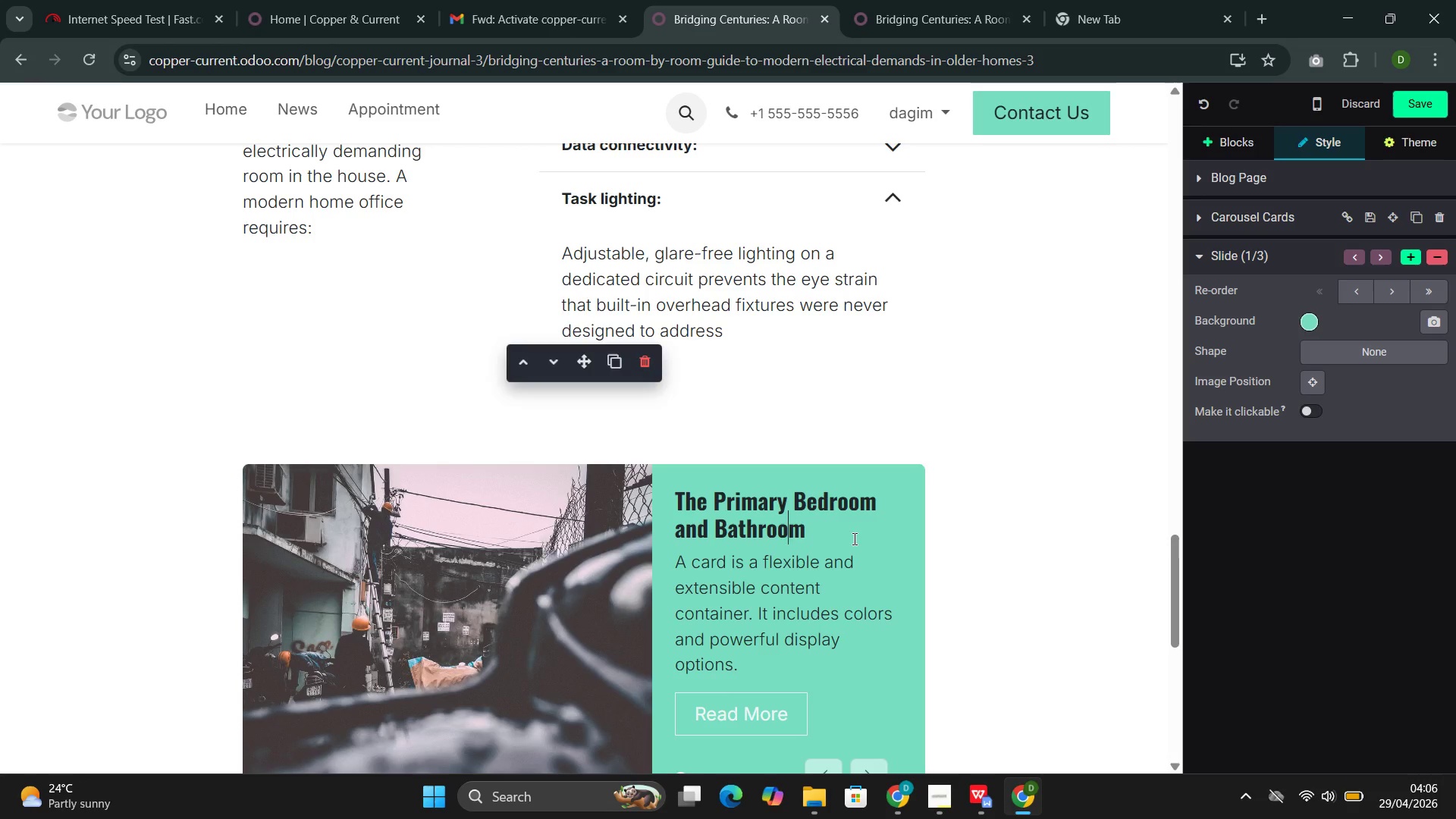 
key(ArrowRight)
 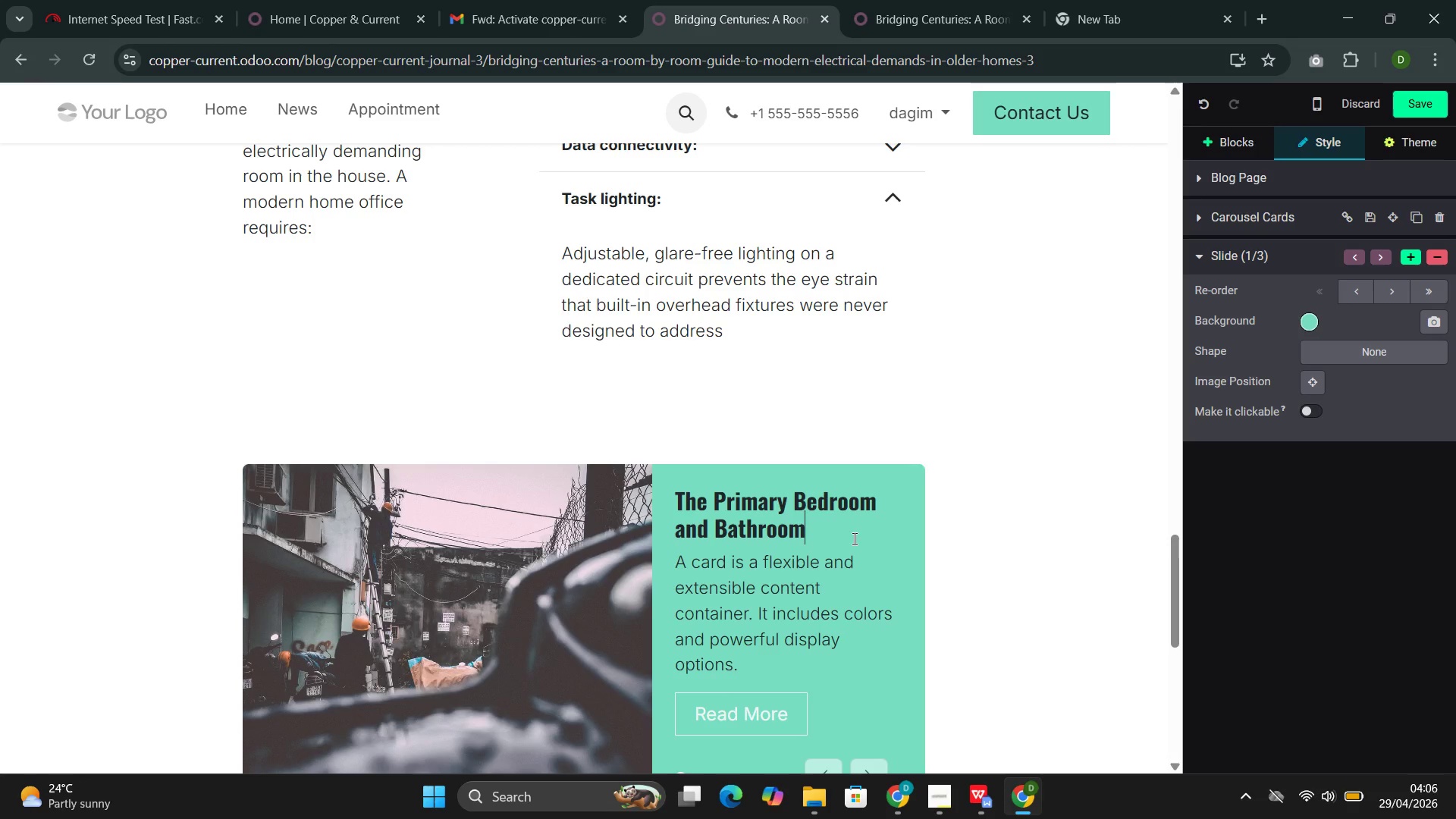 
key(ArrowRight)
 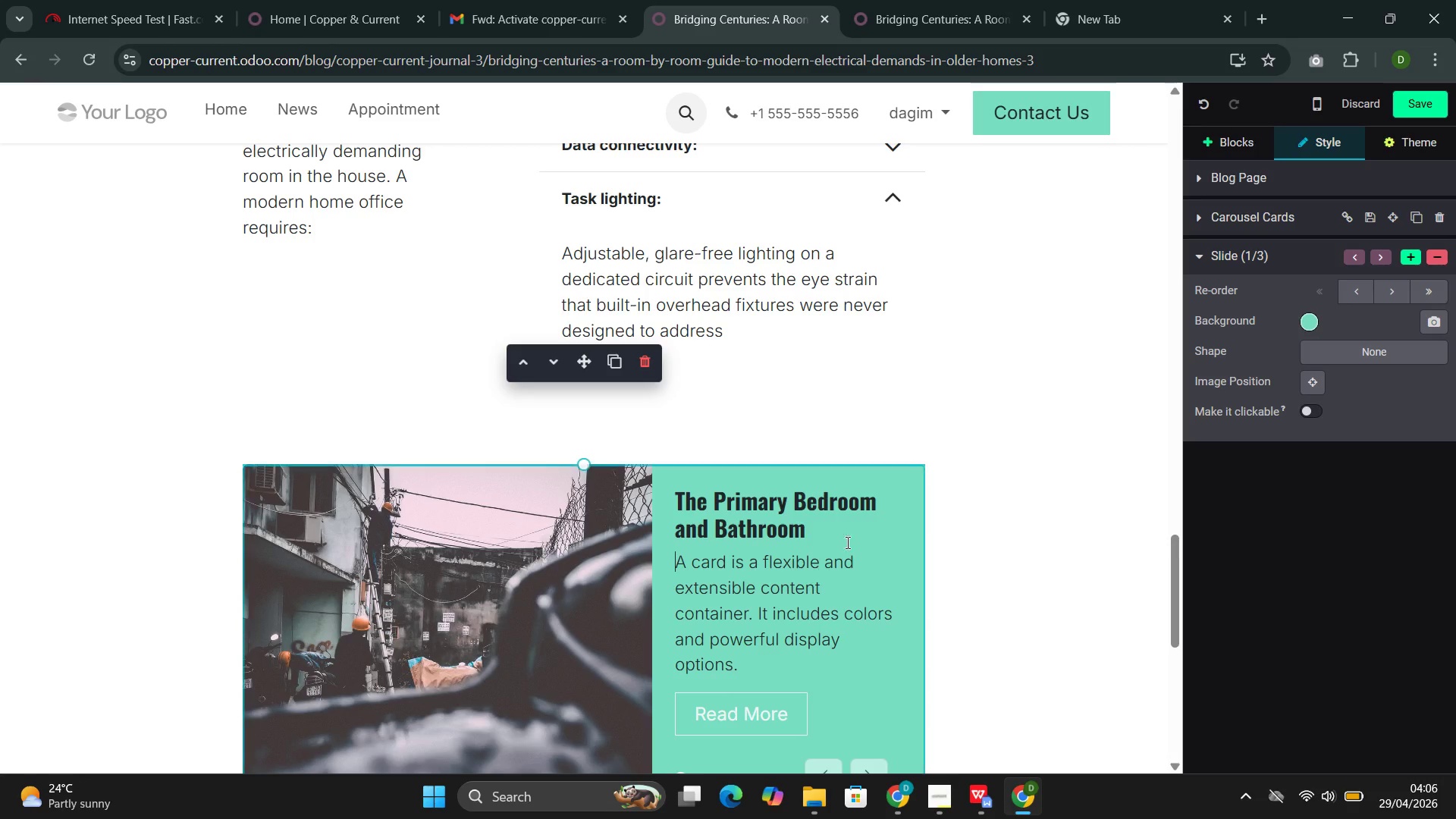 
left_click([833, 533])
 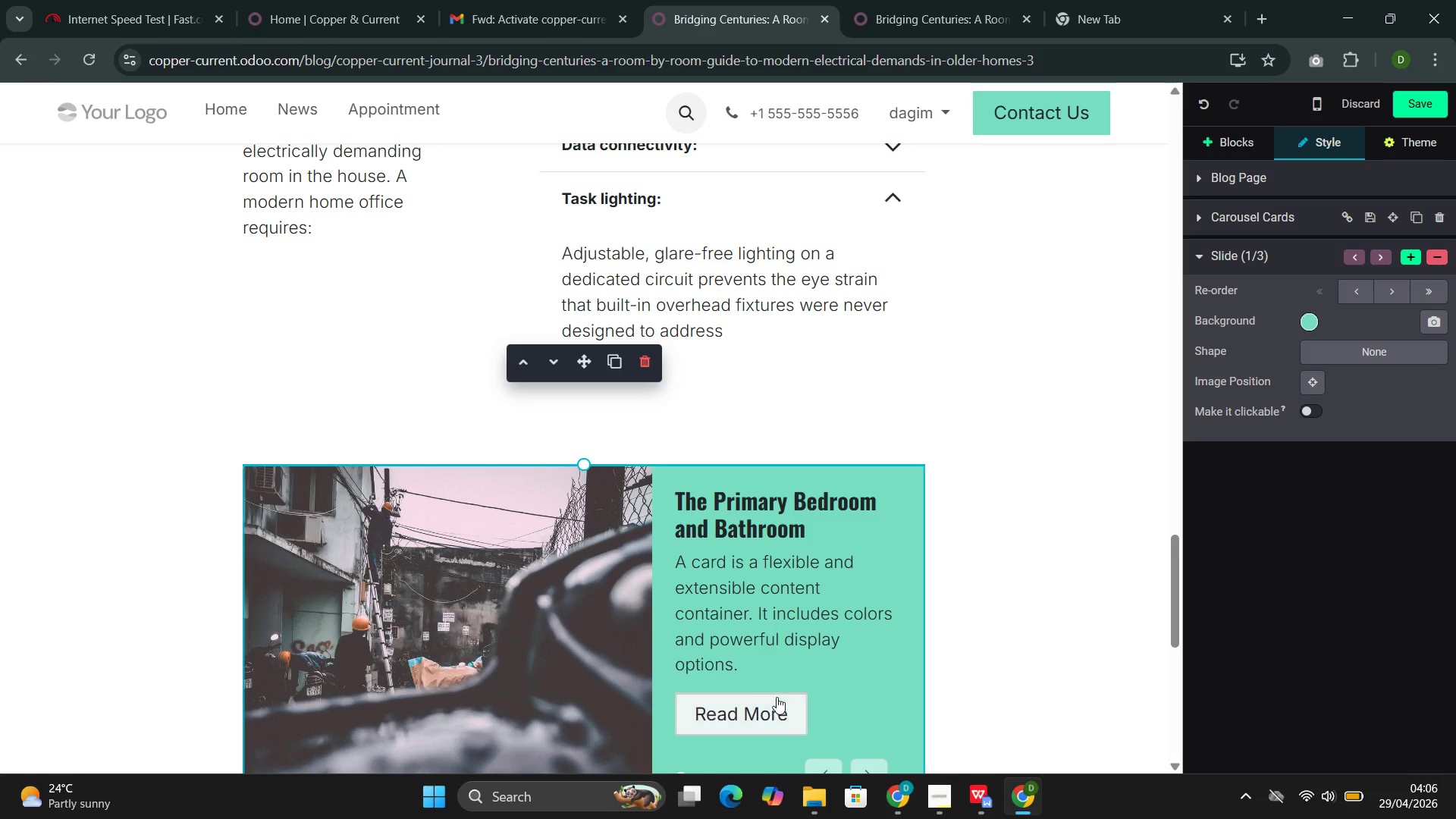 
left_click_drag(start_coordinate=[748, 671], to_coordinate=[673, 556])
 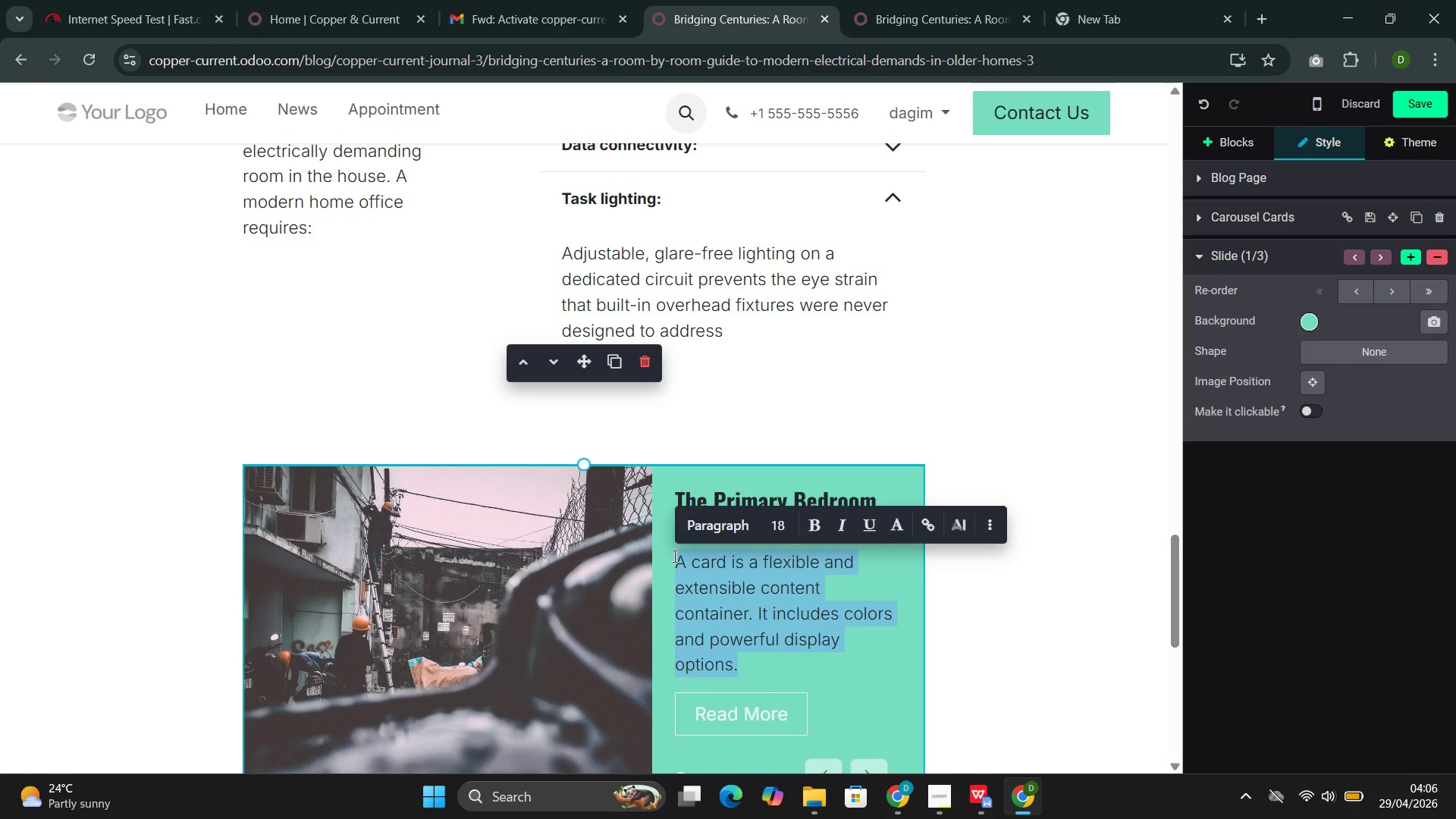 
type(The )
 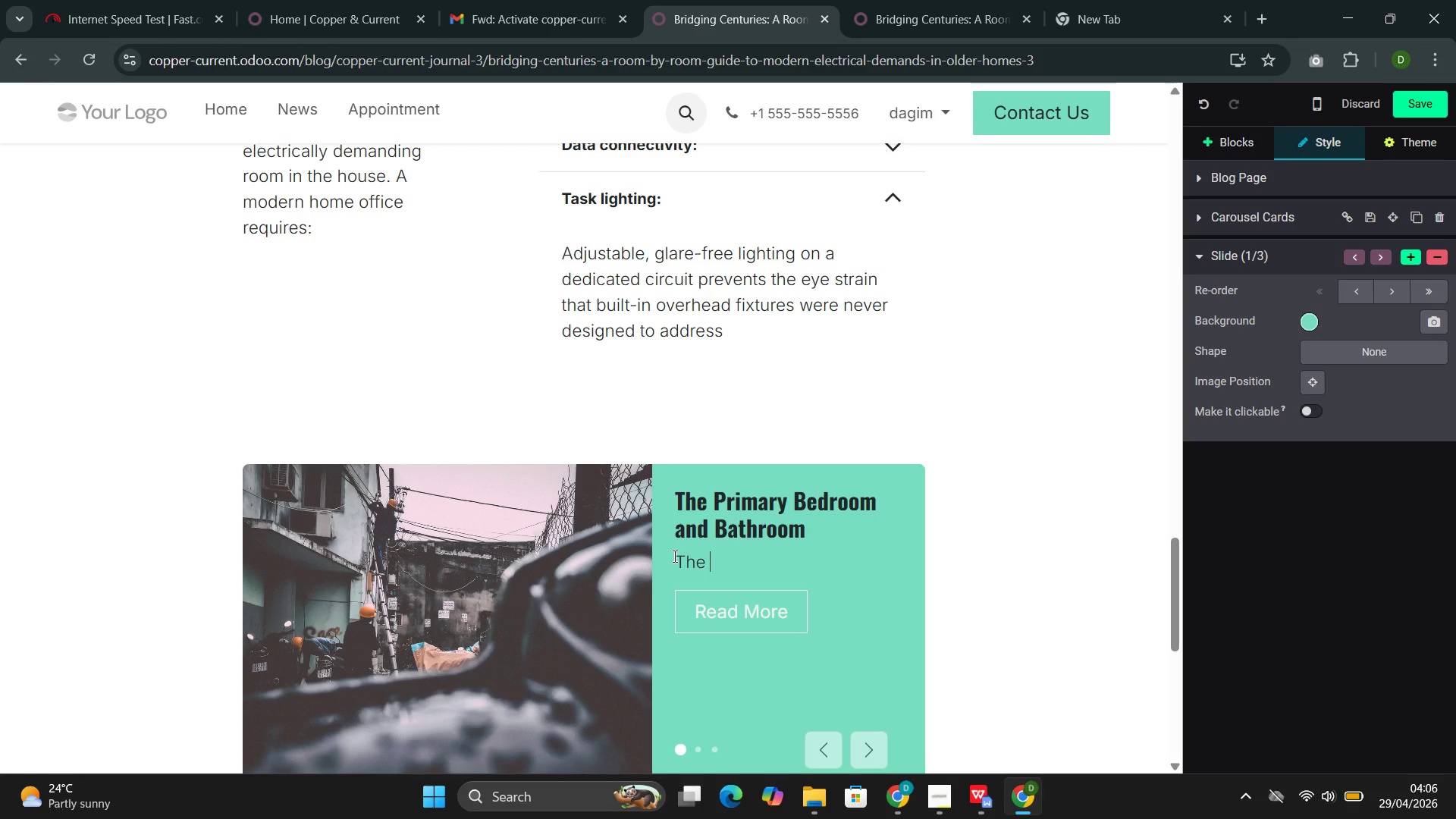 
type(bedroom and bathtoom fo a historic home present soe)
key(Backspace)
type(p)
key(Backspace)
key(Backspace)
type(pecific d)
key(Backspace)
type(electrical challenges )
 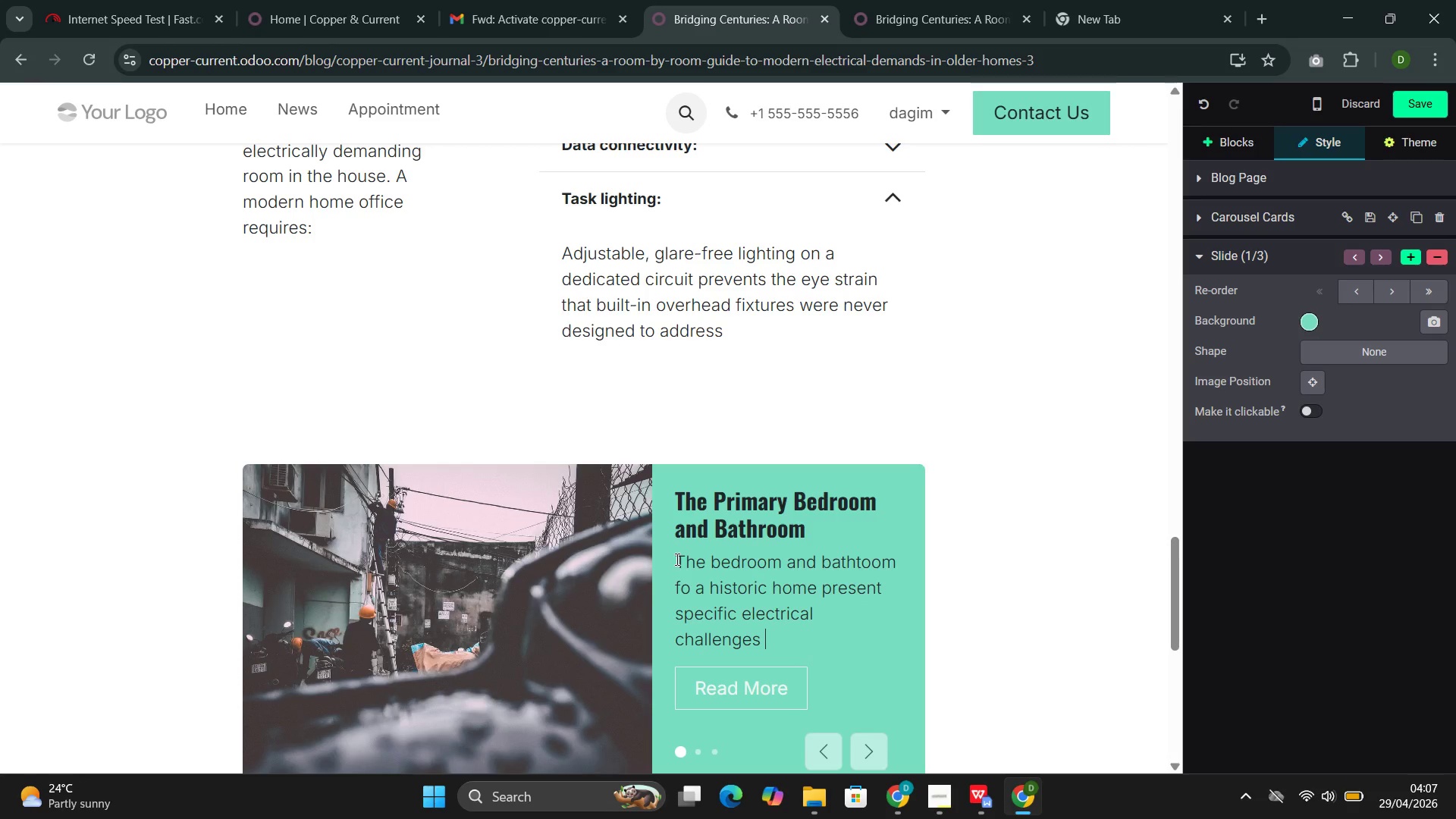 
scroll: coordinate [678, 566], scroll_direction: down, amount: 3.0
 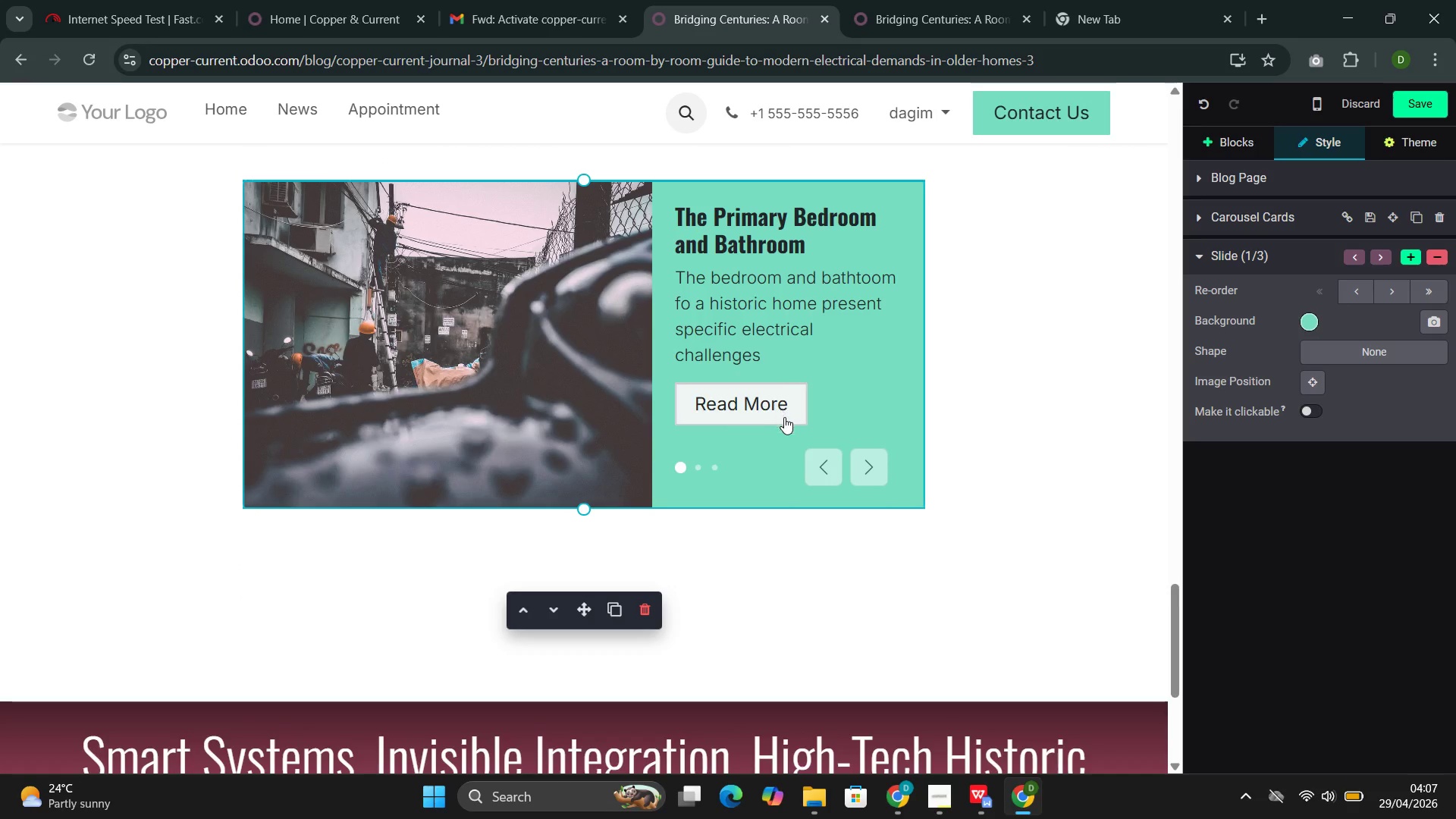 
left_click_drag(start_coordinate=[834, 410], to_coordinate=[665, 403])
 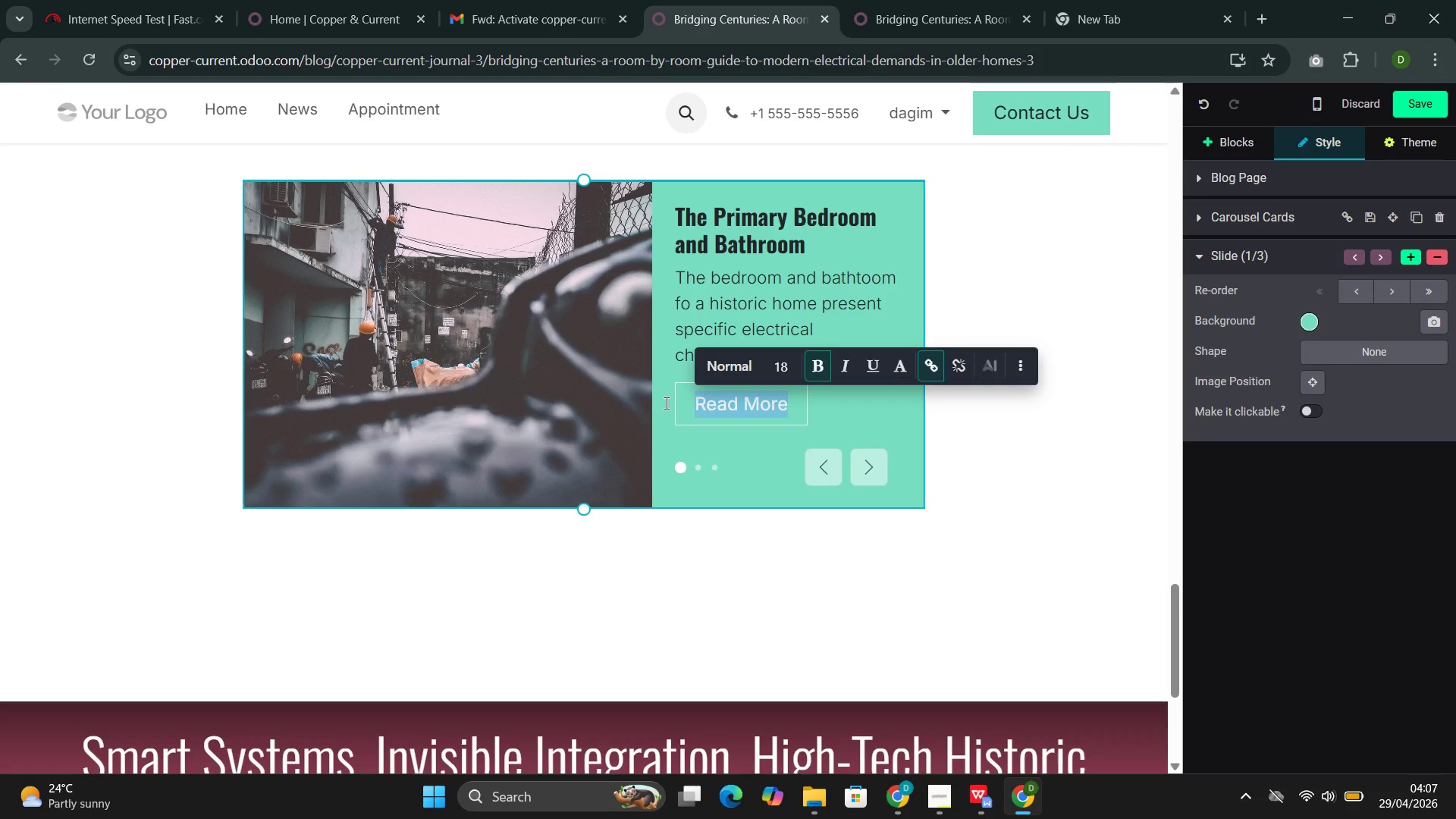 
key(Backspace)
 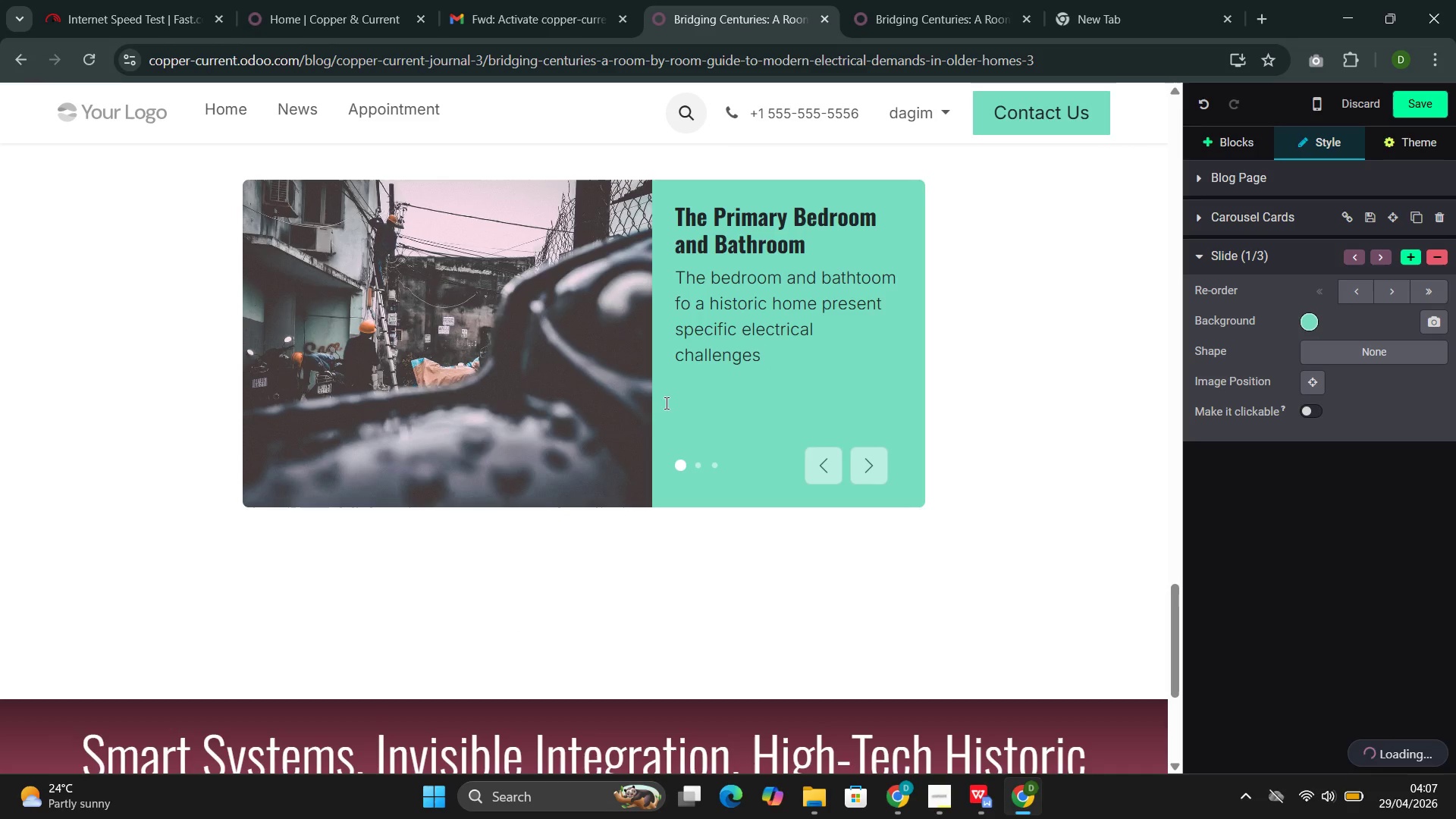 
scroll: coordinate [788, 533], scroll_direction: up, amount: 1.0
 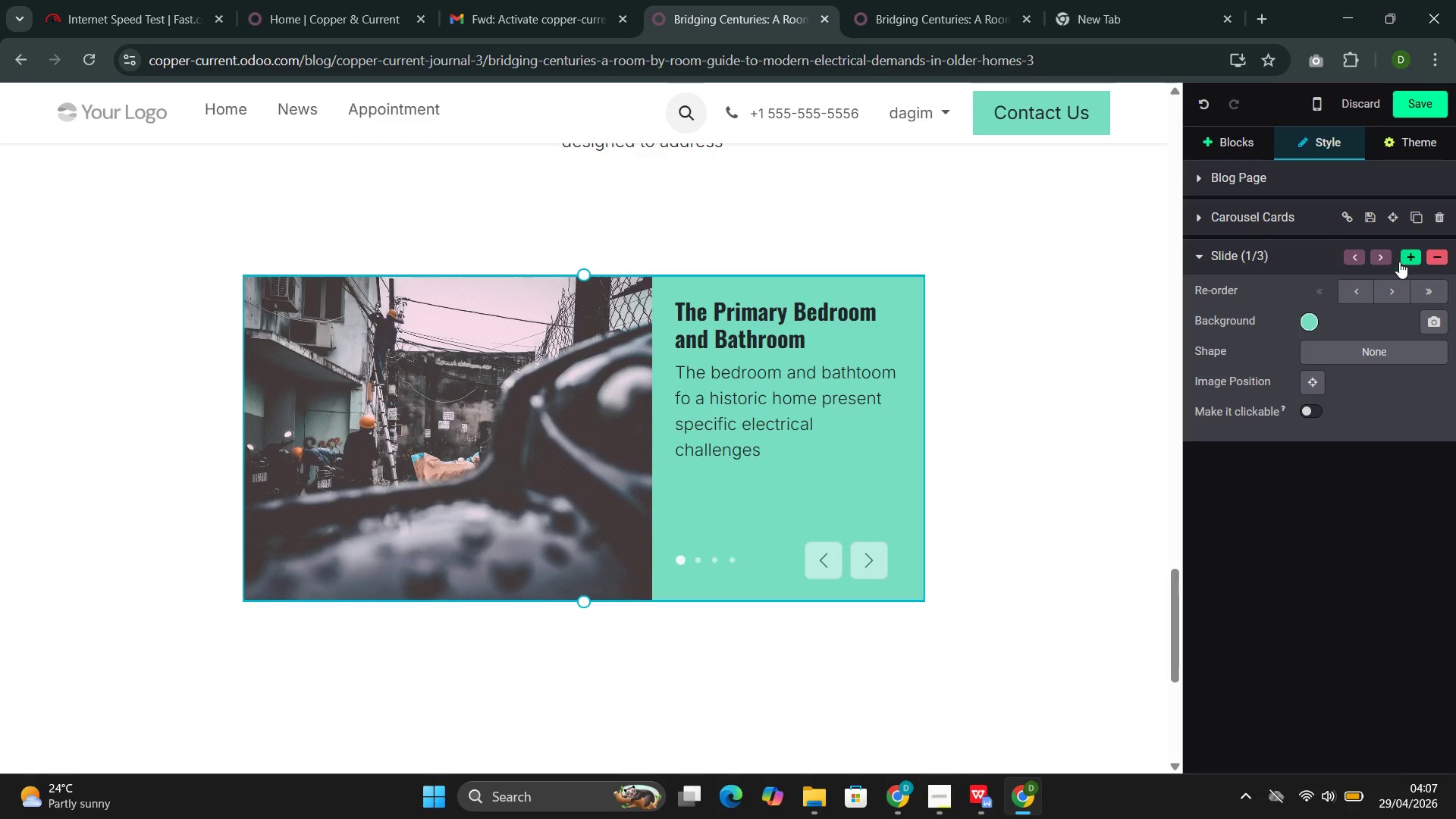 
wait(5.23)
 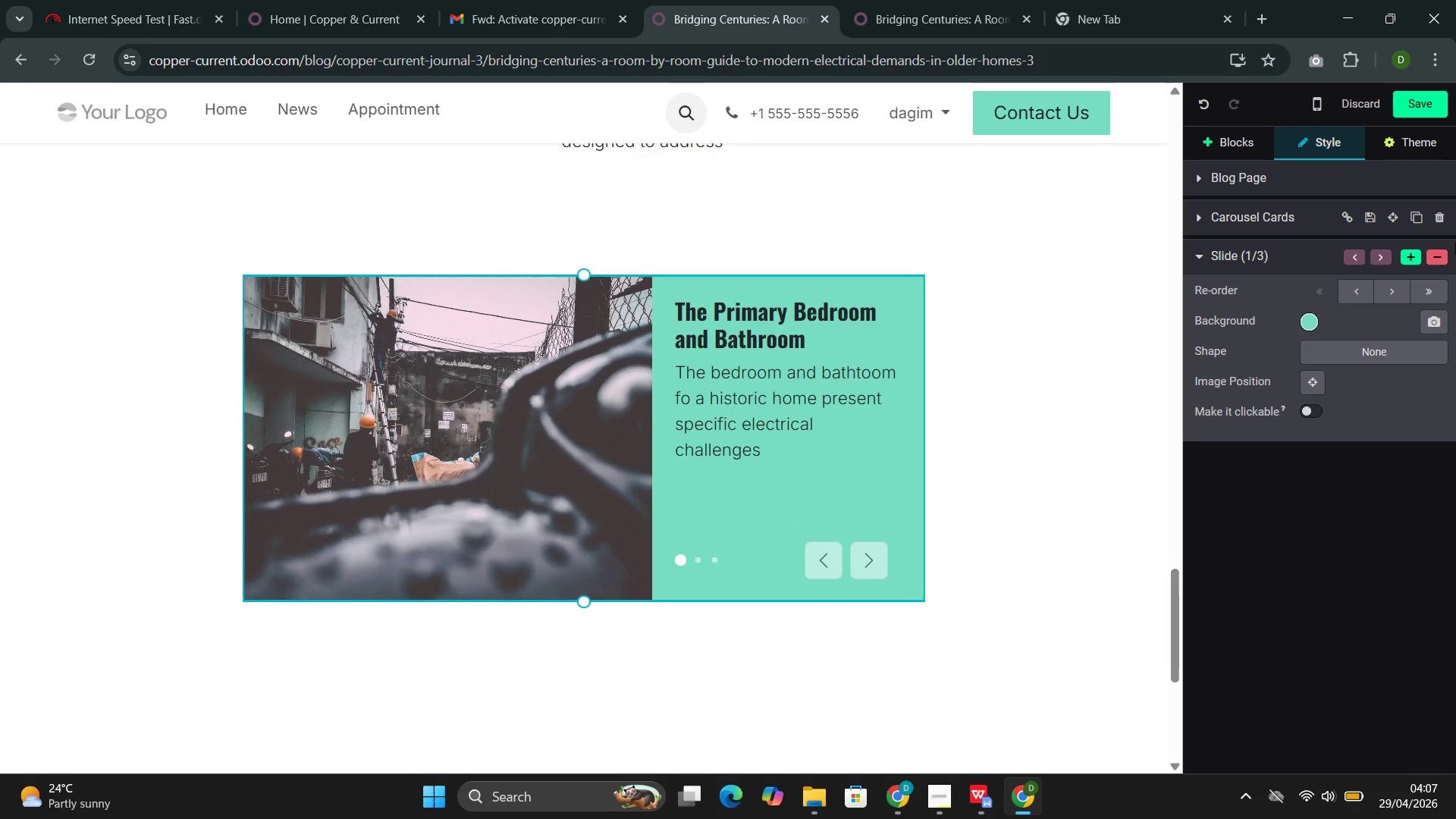 
left_click([876, 546])
 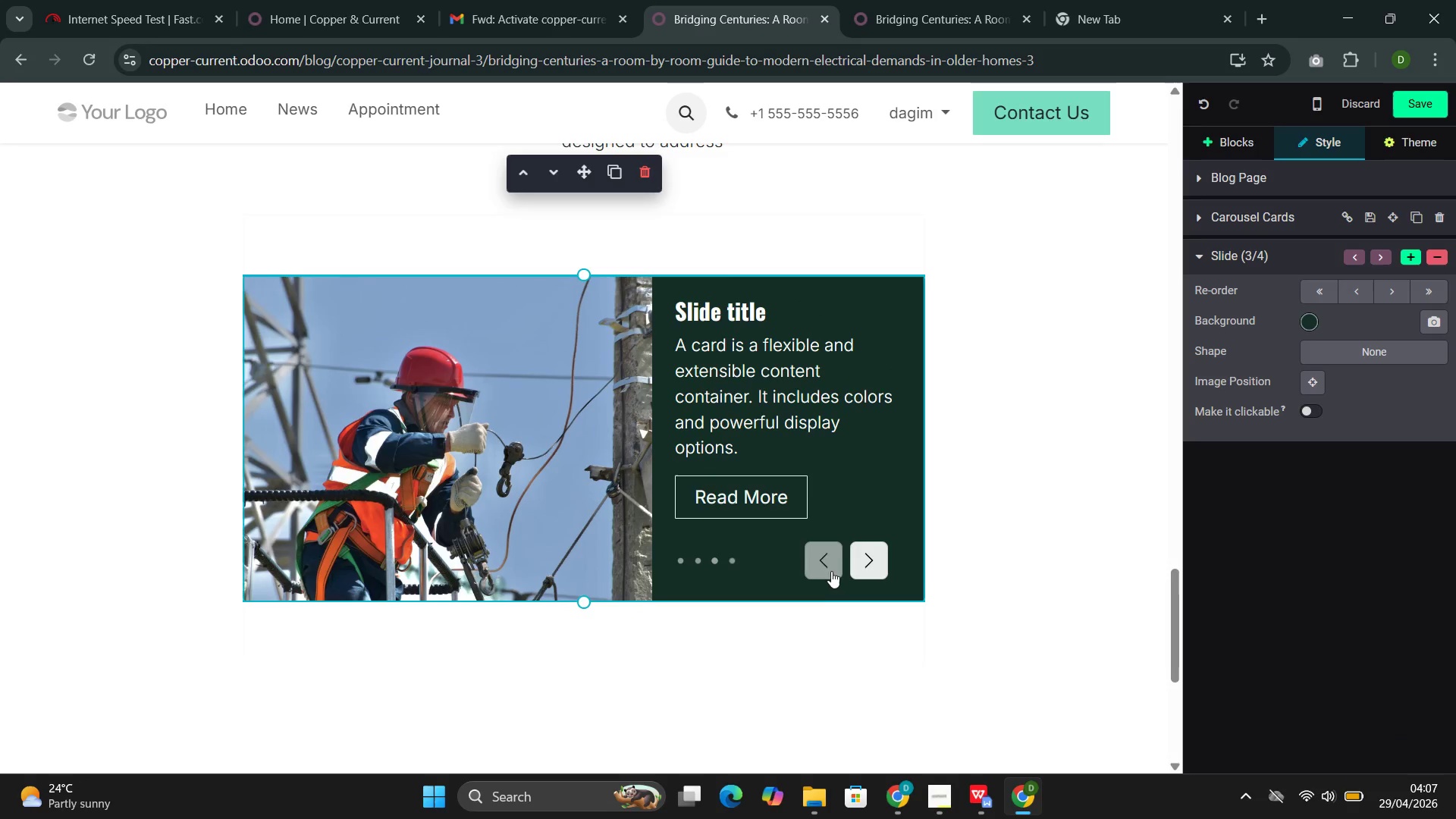 
left_click([827, 572])
 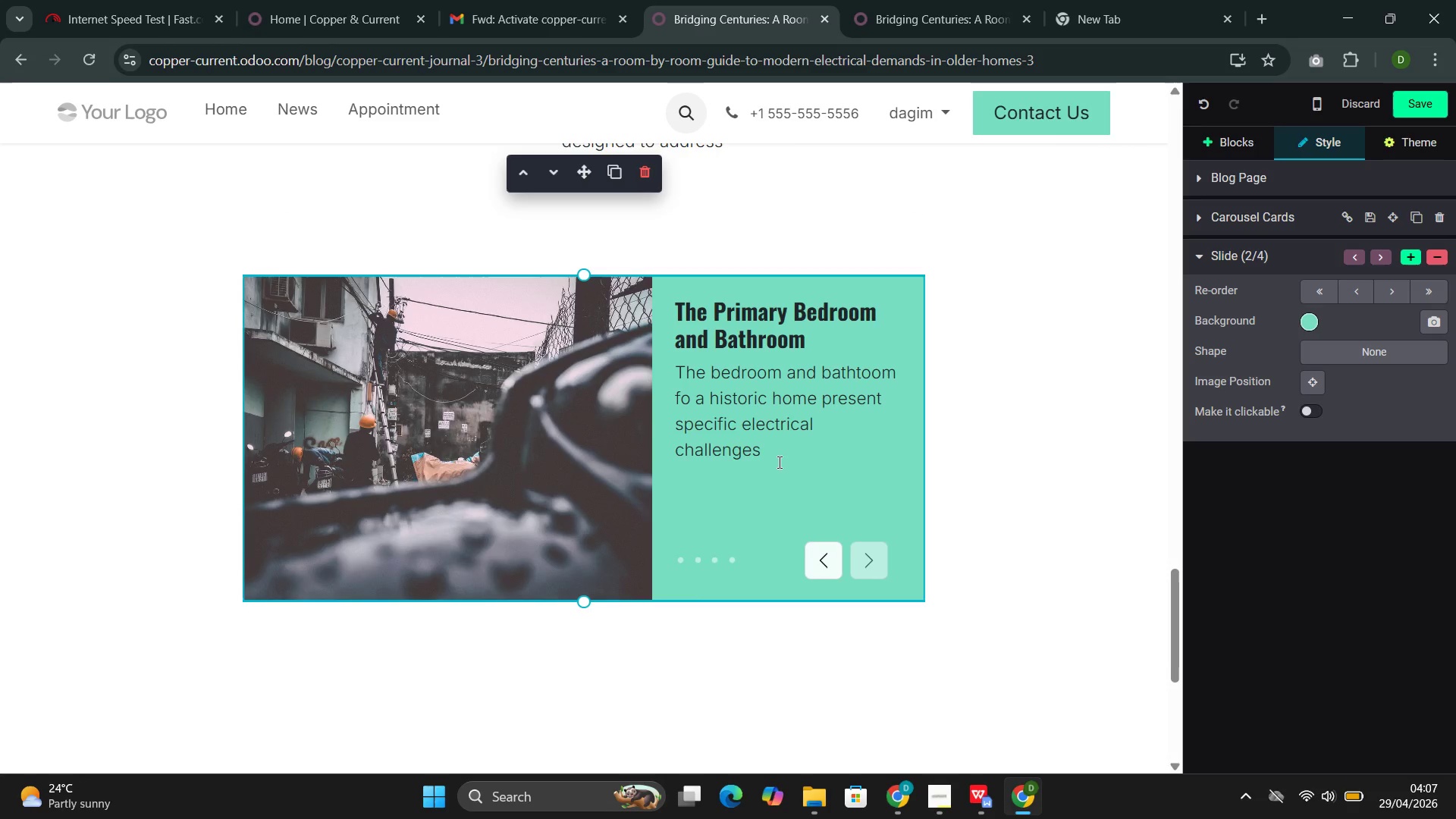 
left_click_drag(start_coordinate=[778, 458], to_coordinate=[734, 419])
 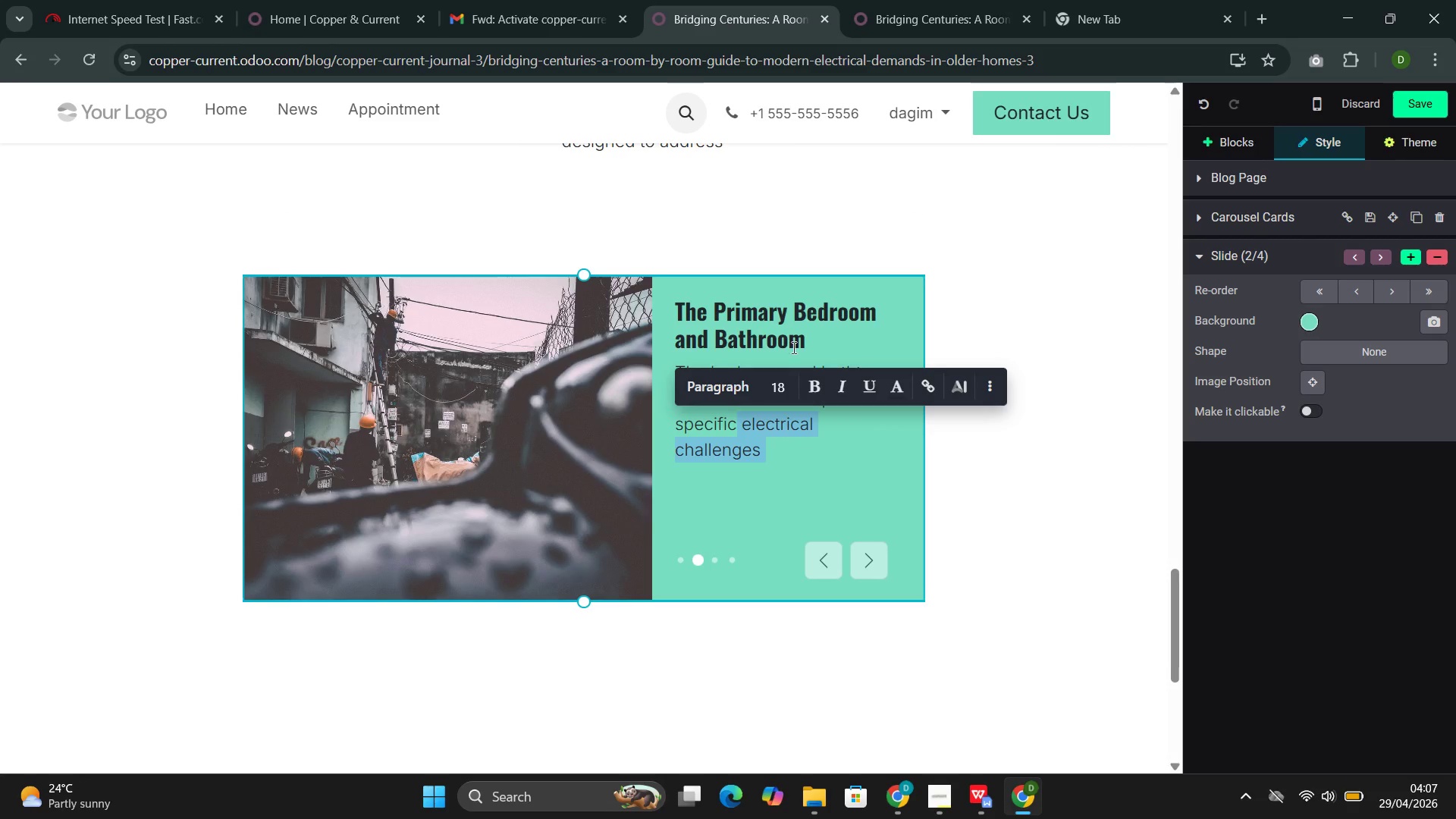 
left_click([823, 344])
 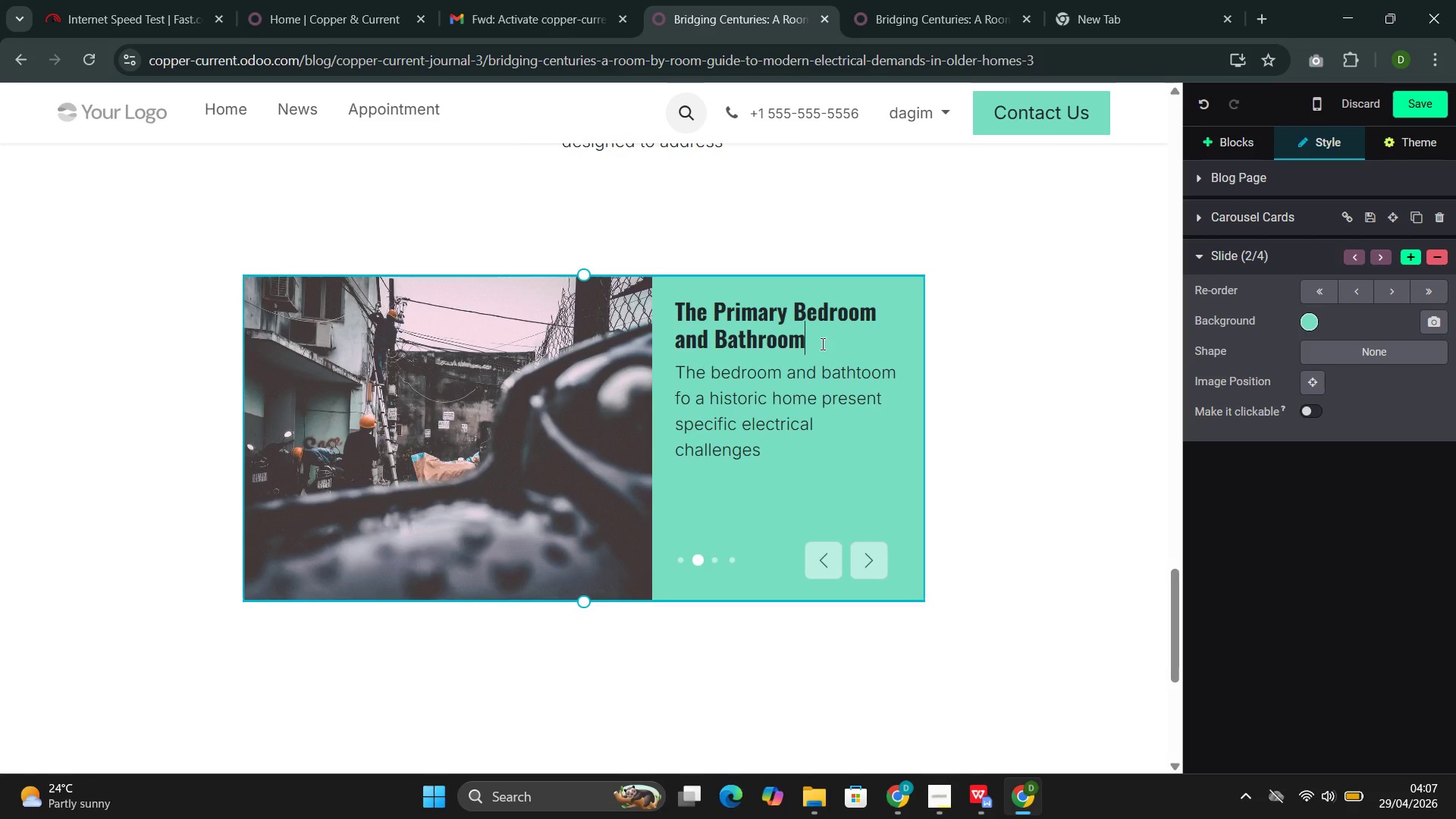 
left_click_drag(start_coordinate=[817, 342], to_coordinate=[678, 324])
 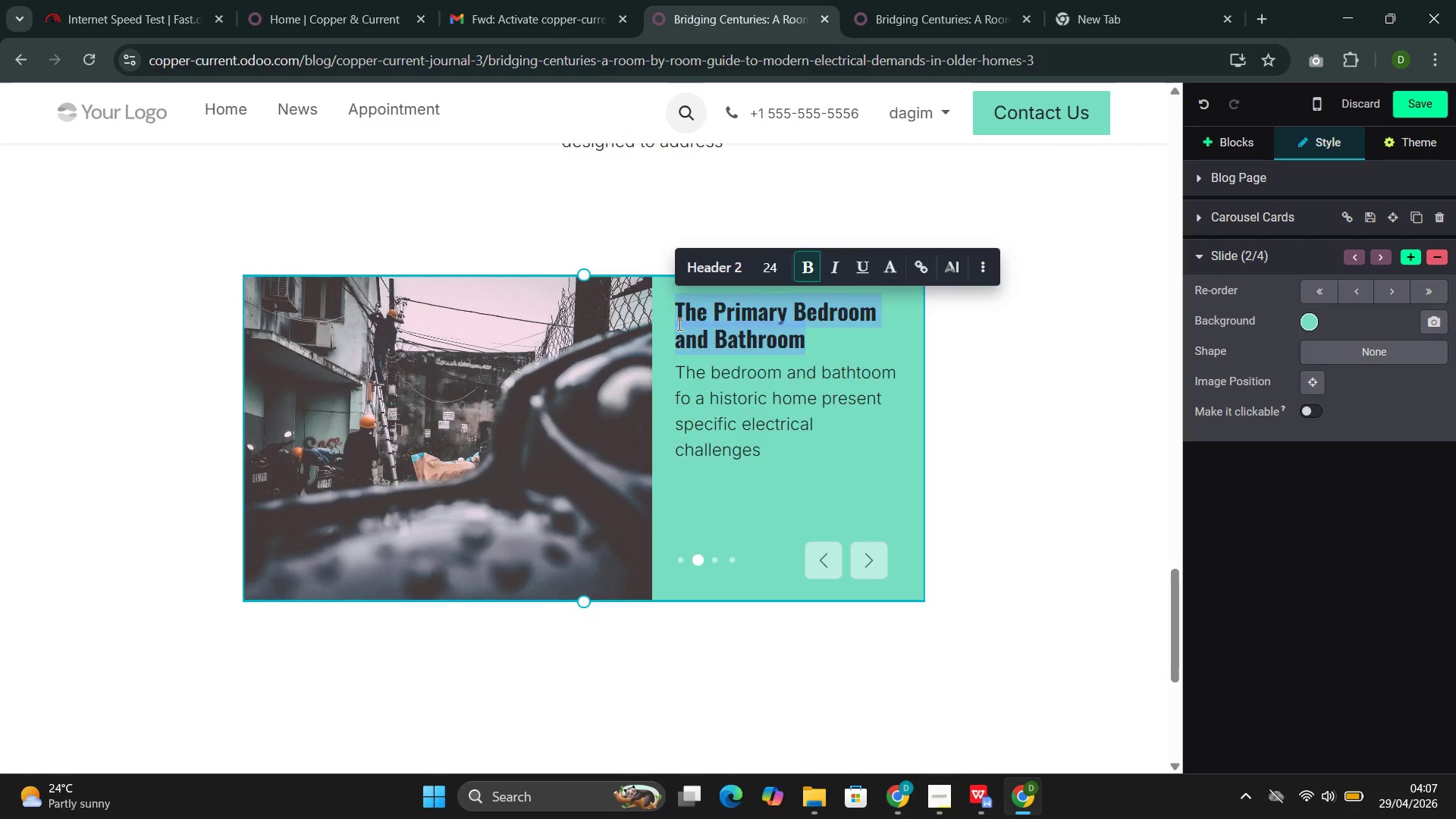 
key(Backspace)
 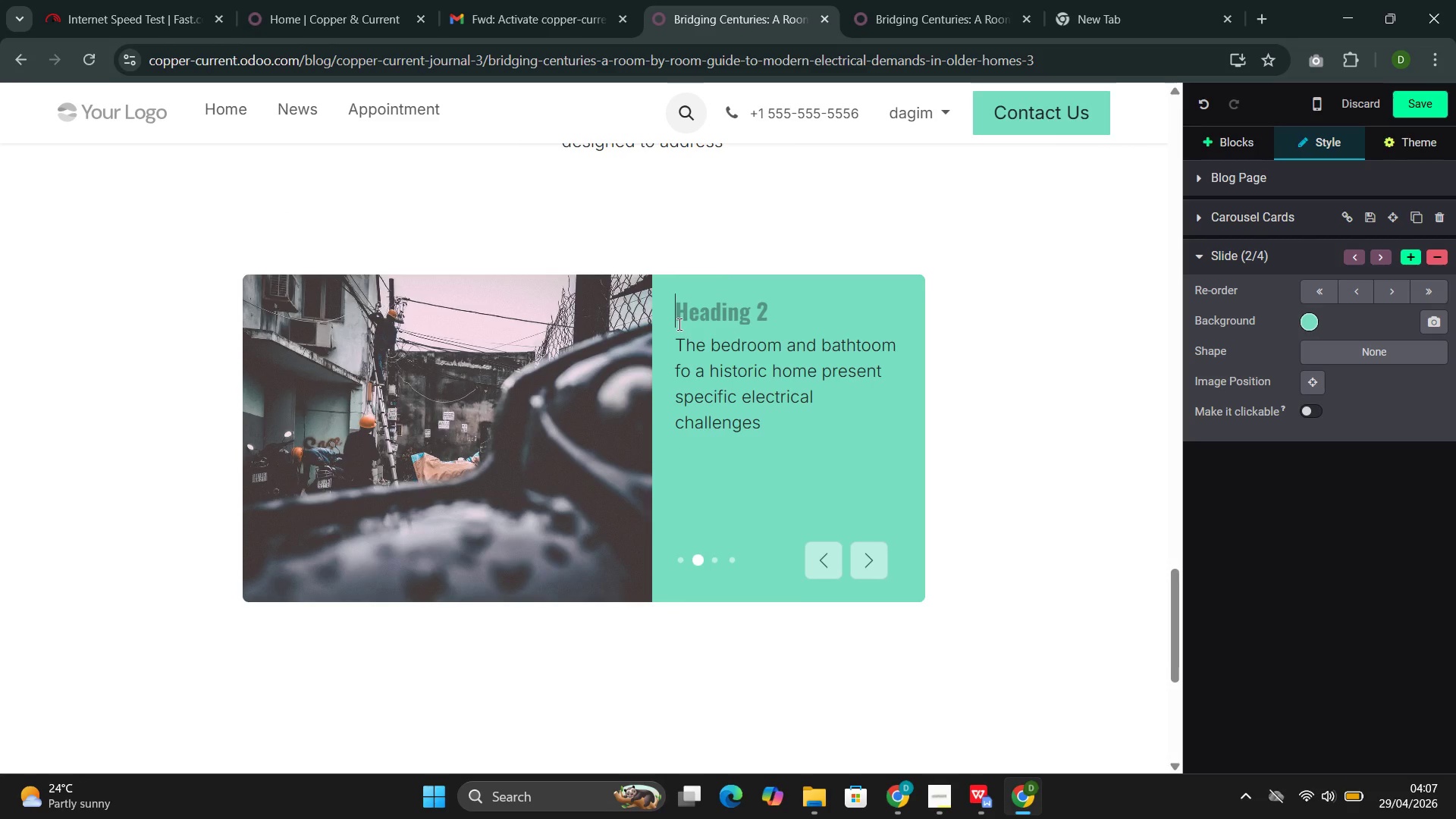 
key(Backspace)
 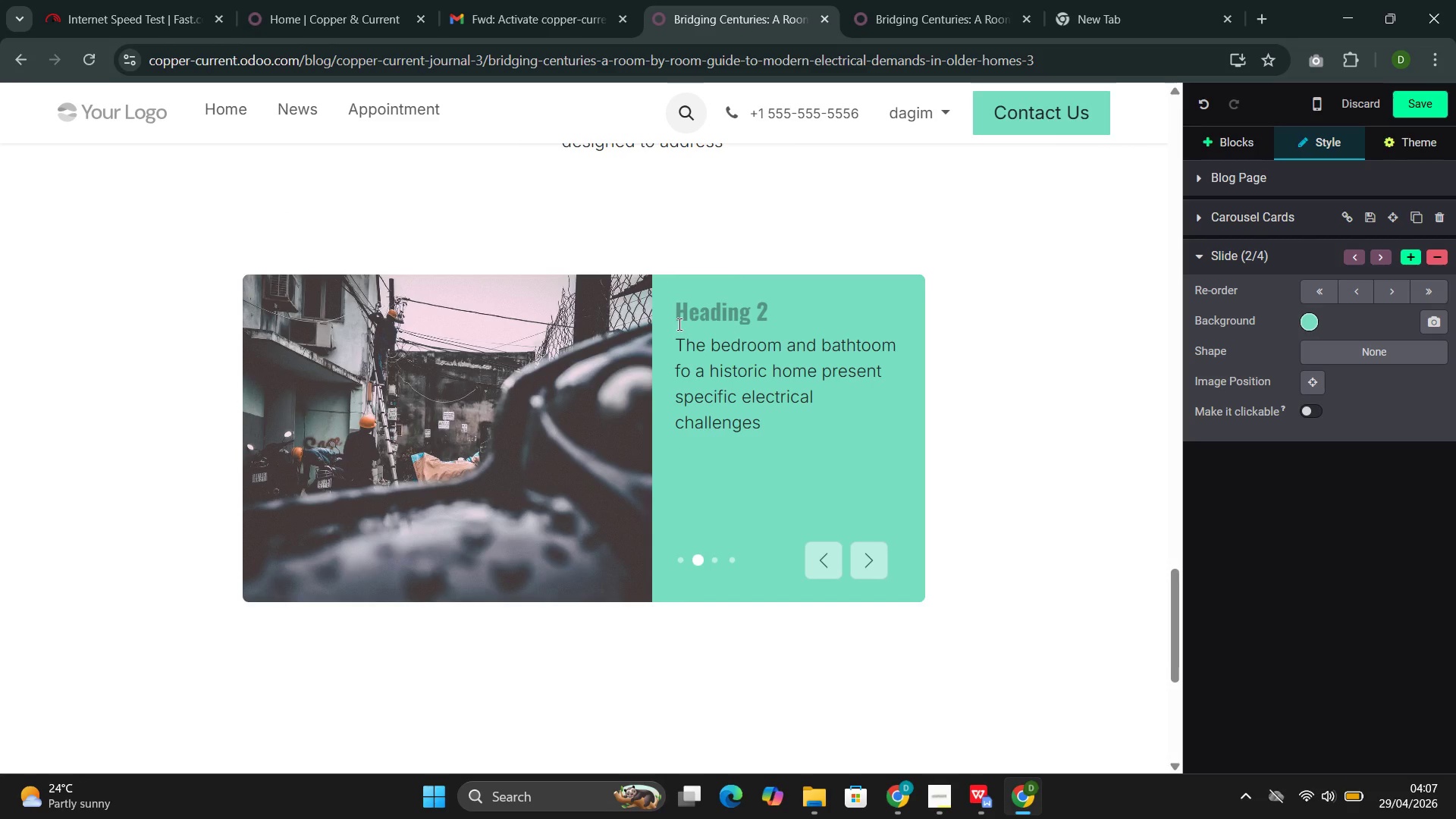 
key(Backspace)
 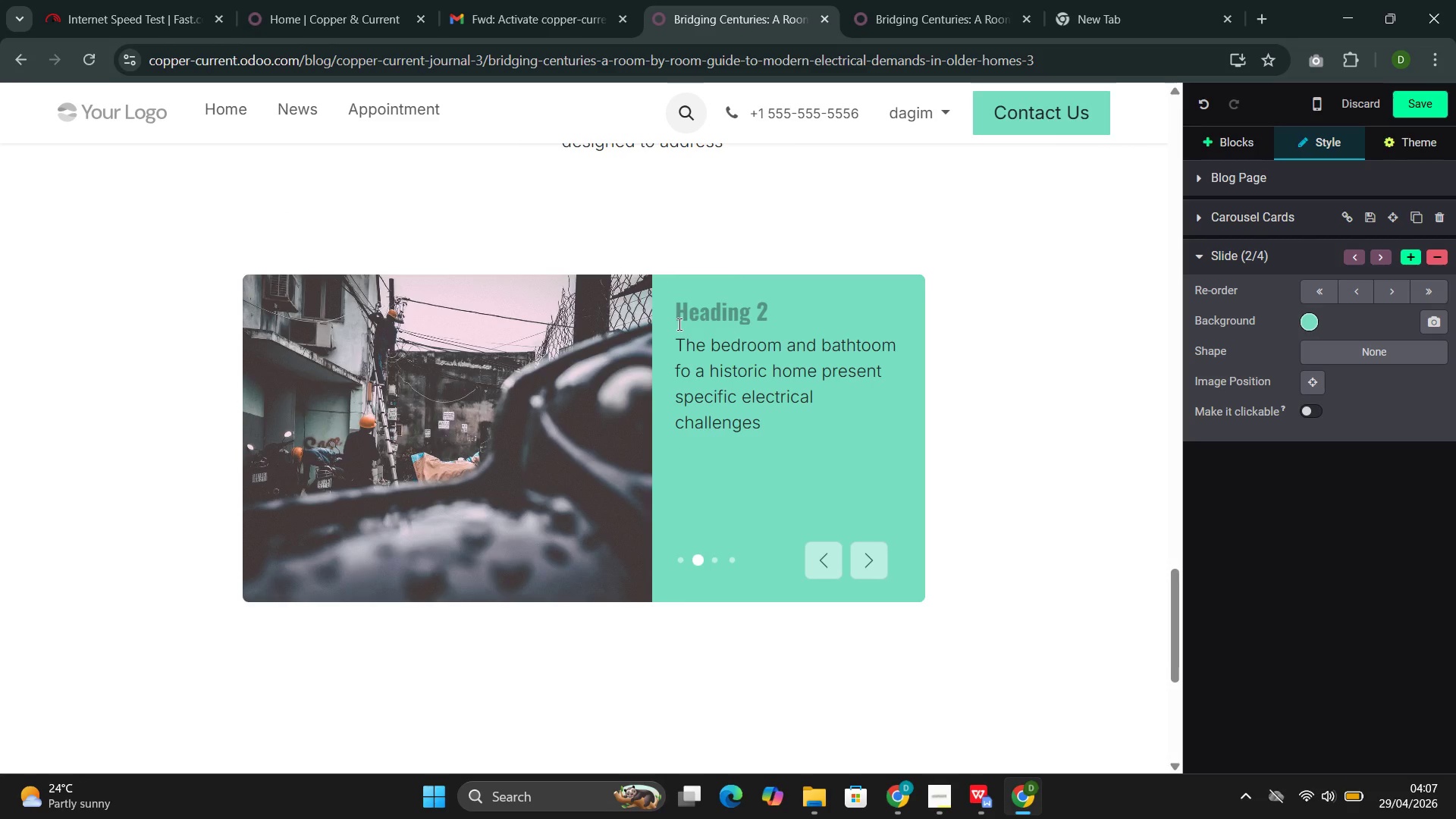 
key(Backspace)
 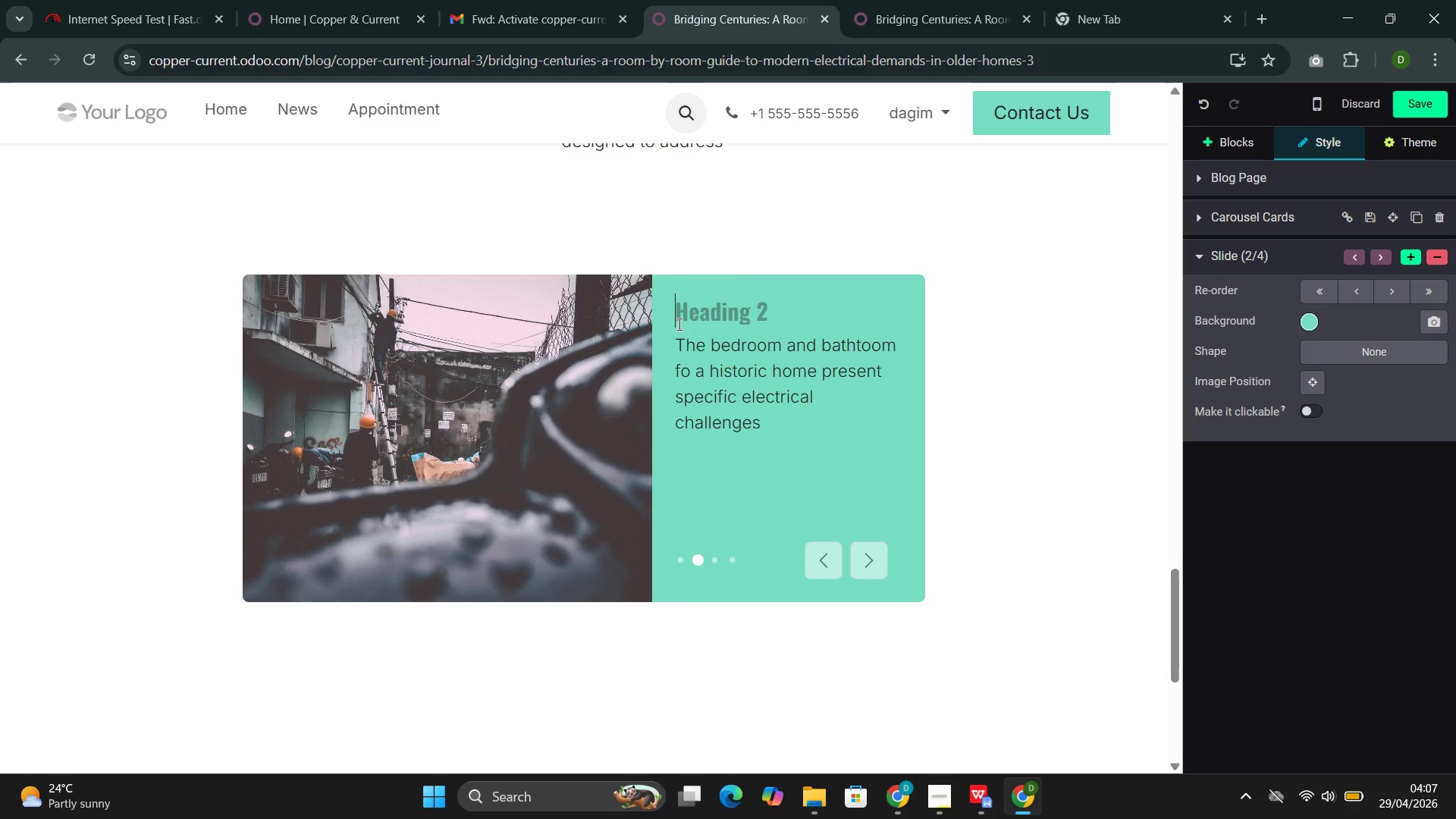 
key(Backspace)
 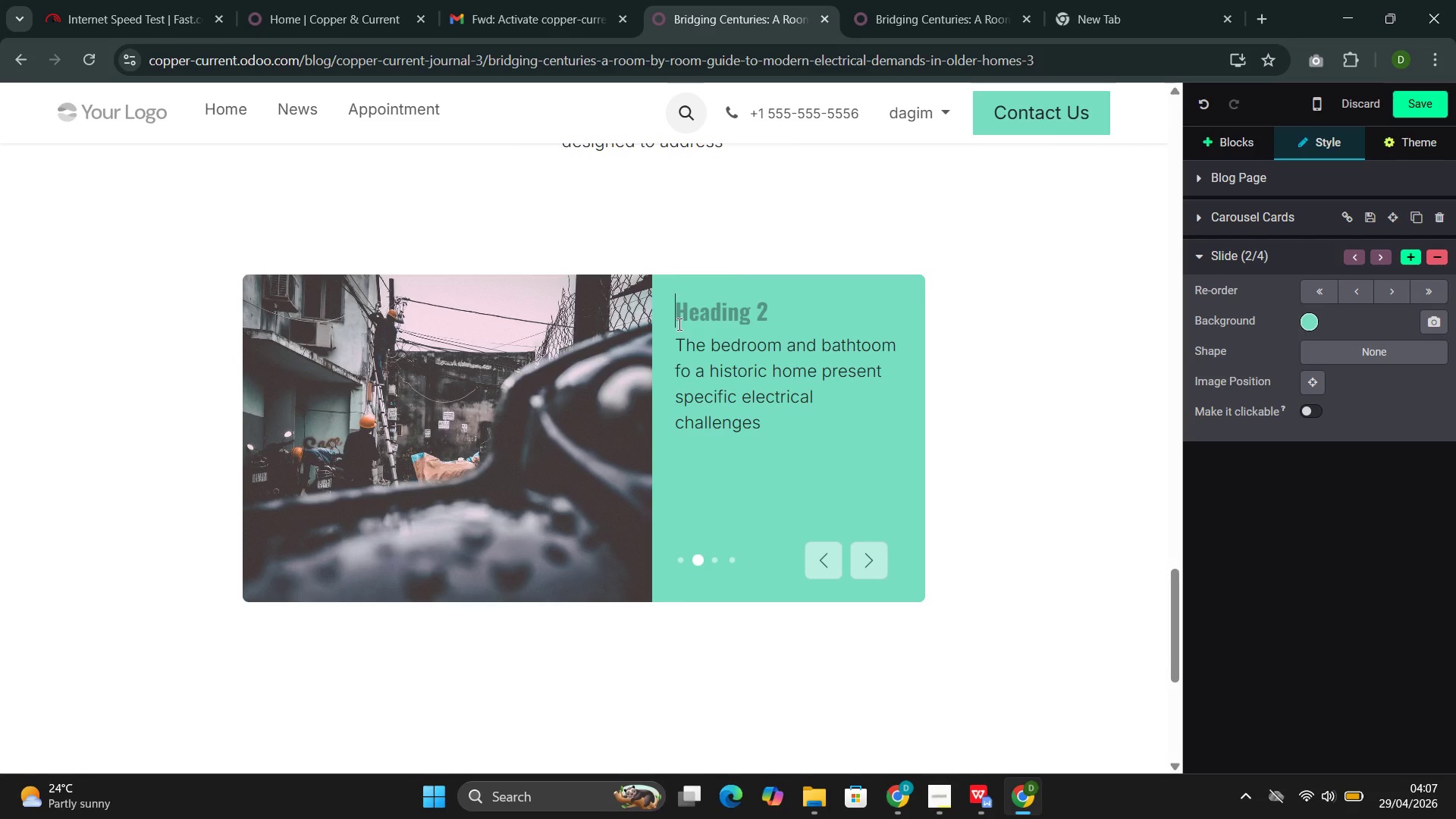 
key(Backspace)
 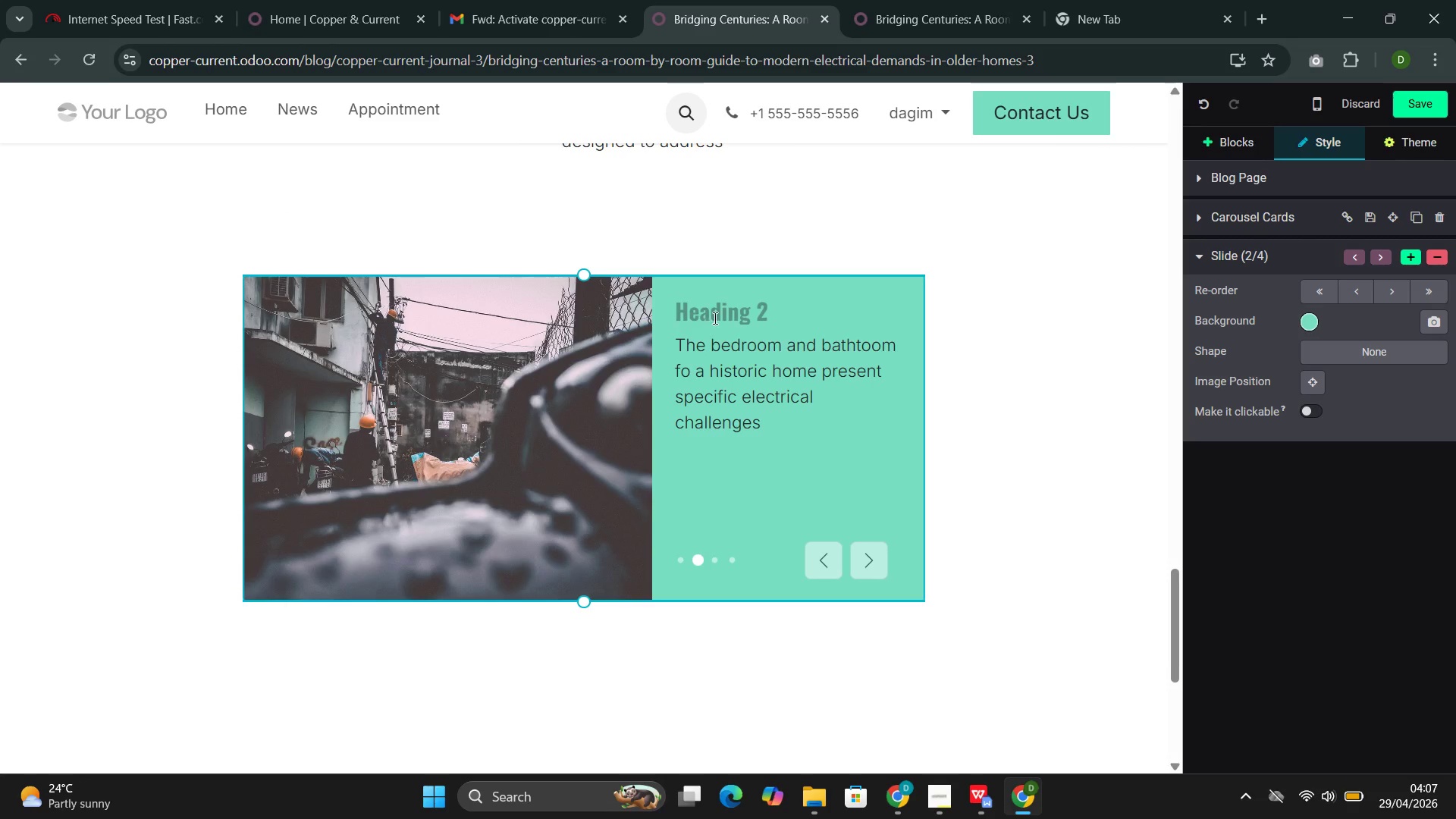 
double_click([720, 312])
 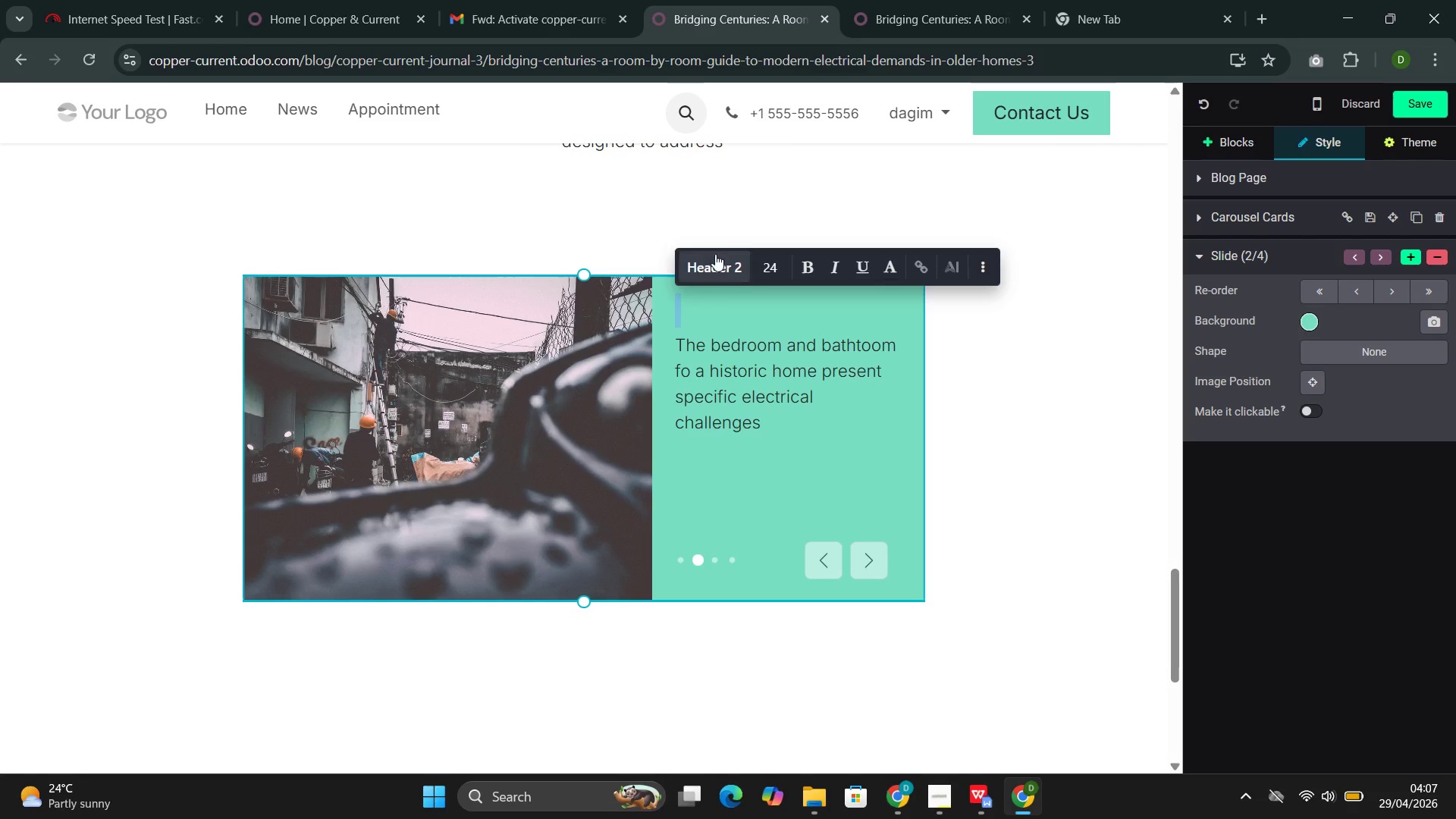 
left_click([715, 252])
 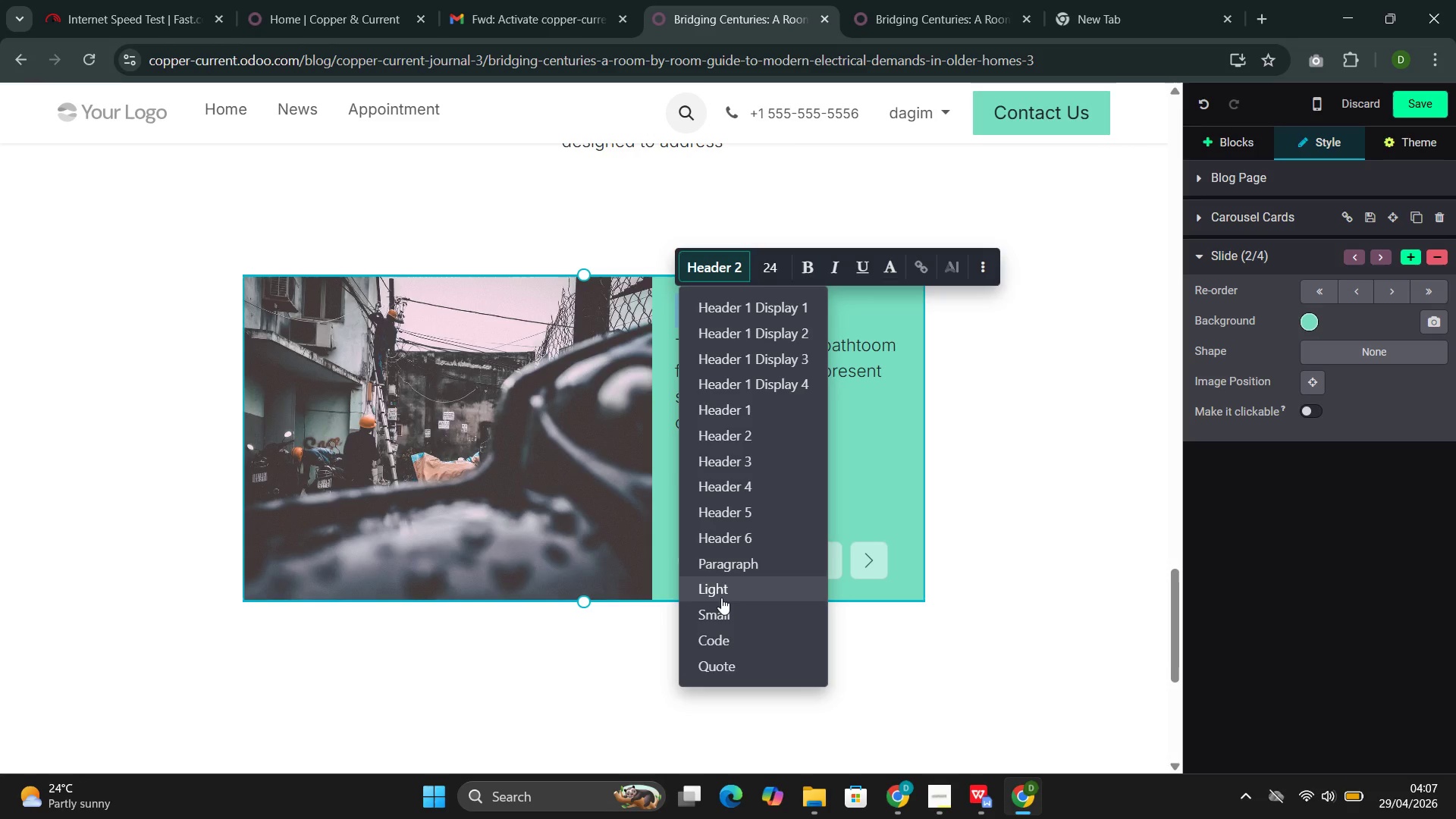 
left_click([729, 571])
 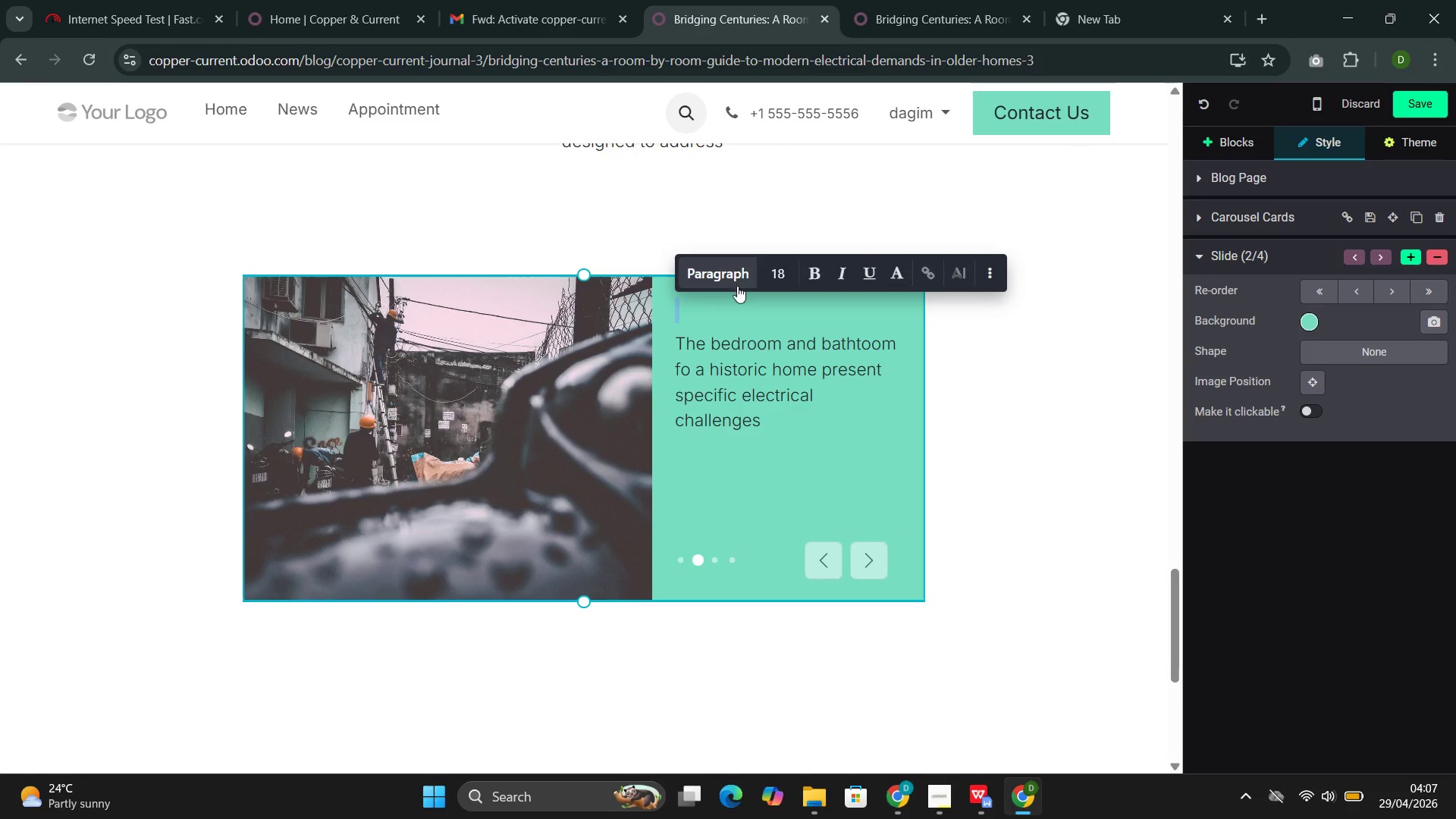 
left_click([740, 306])
 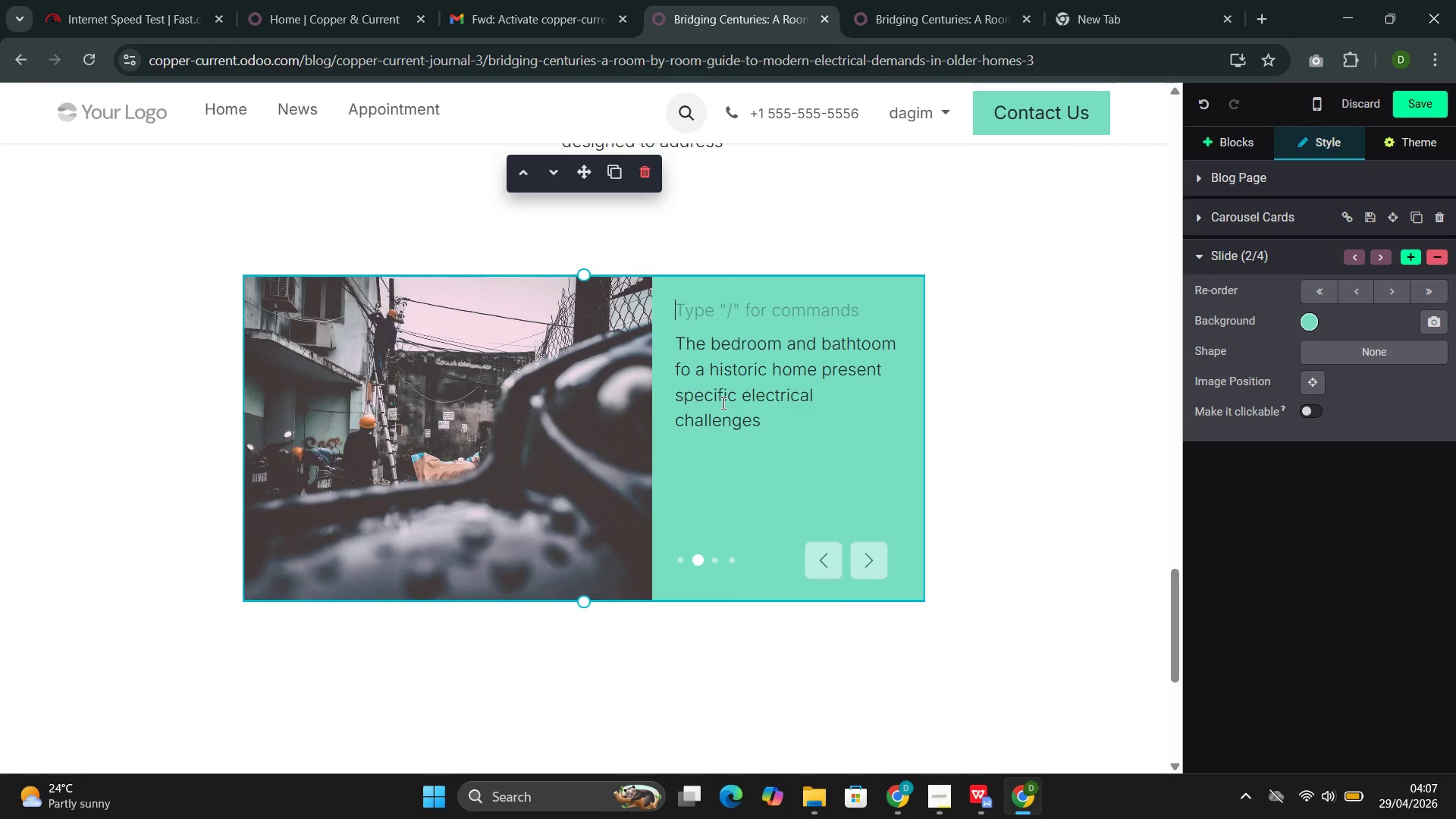 
key(ArrowDown)
 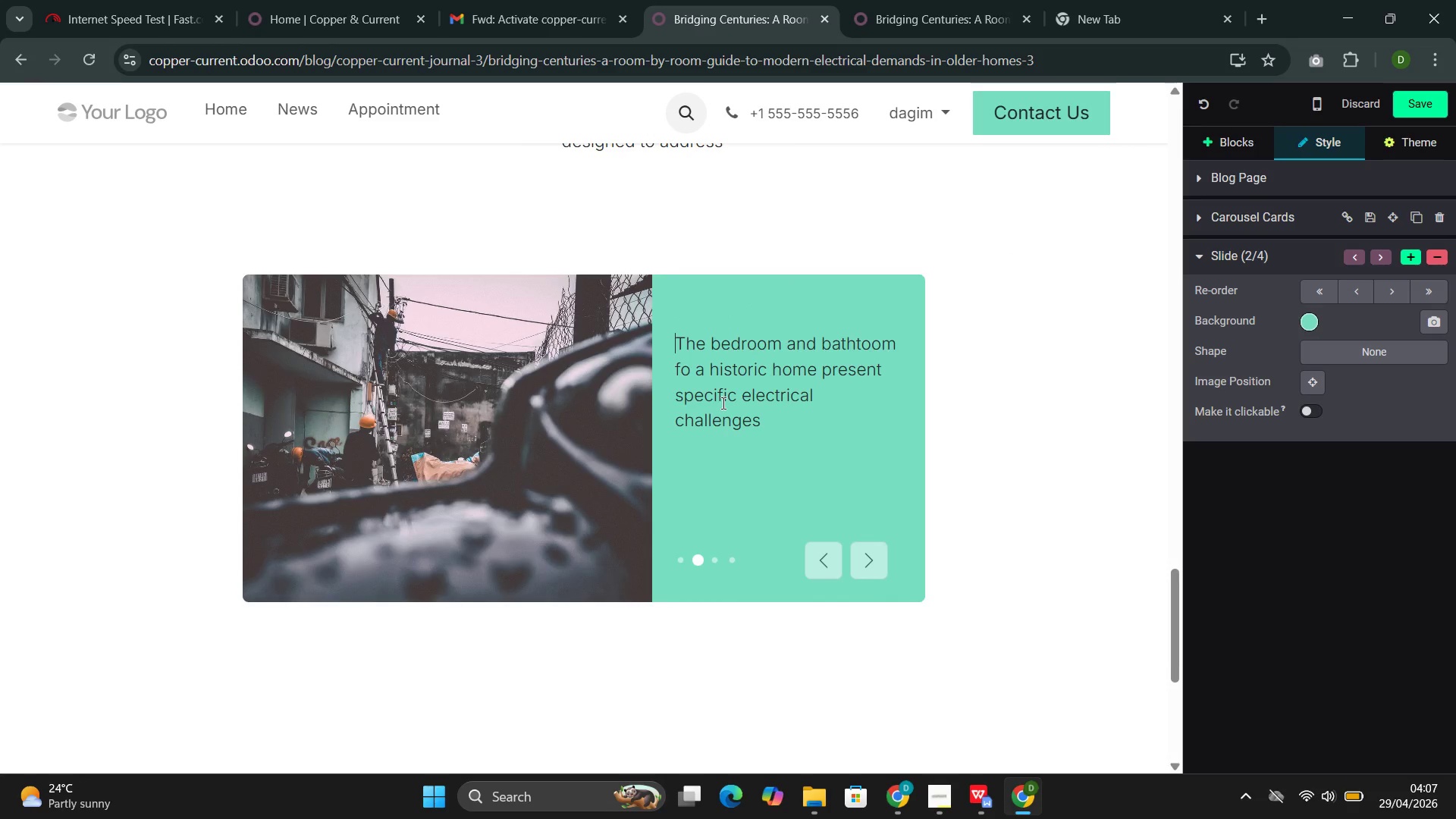 
key(Backspace)
 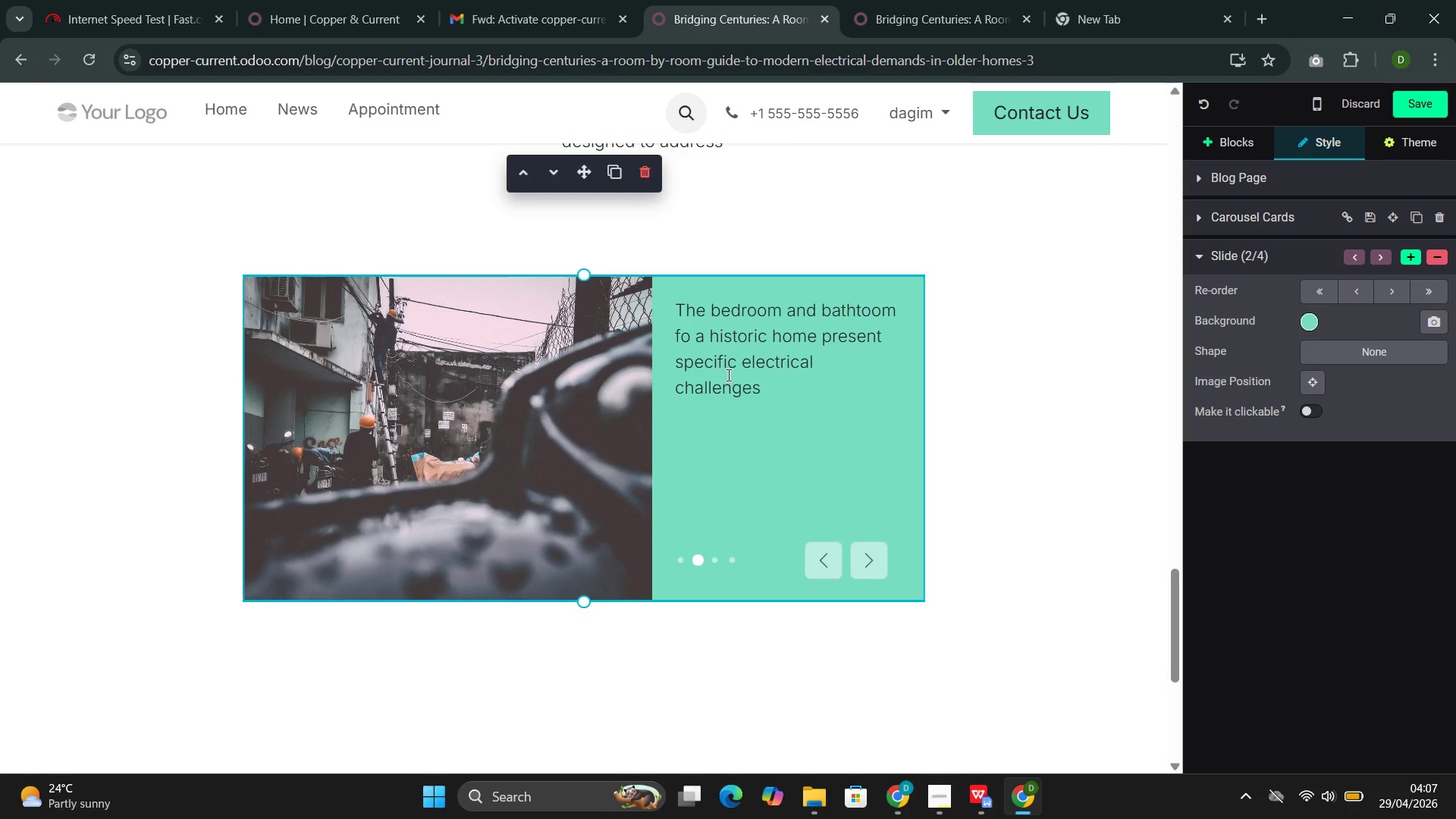 
wait(6.28)
 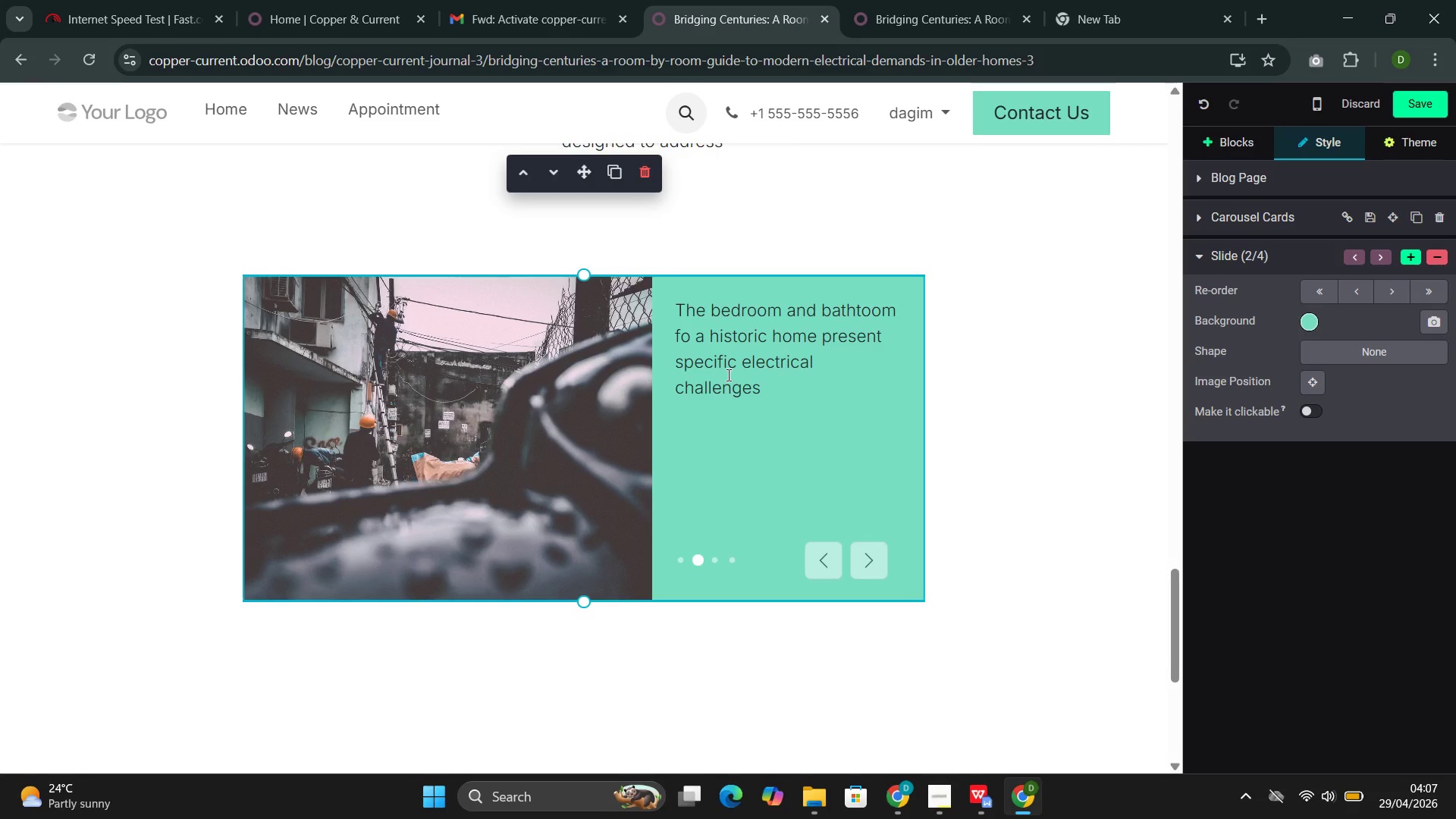 
double_click([748, 410])
 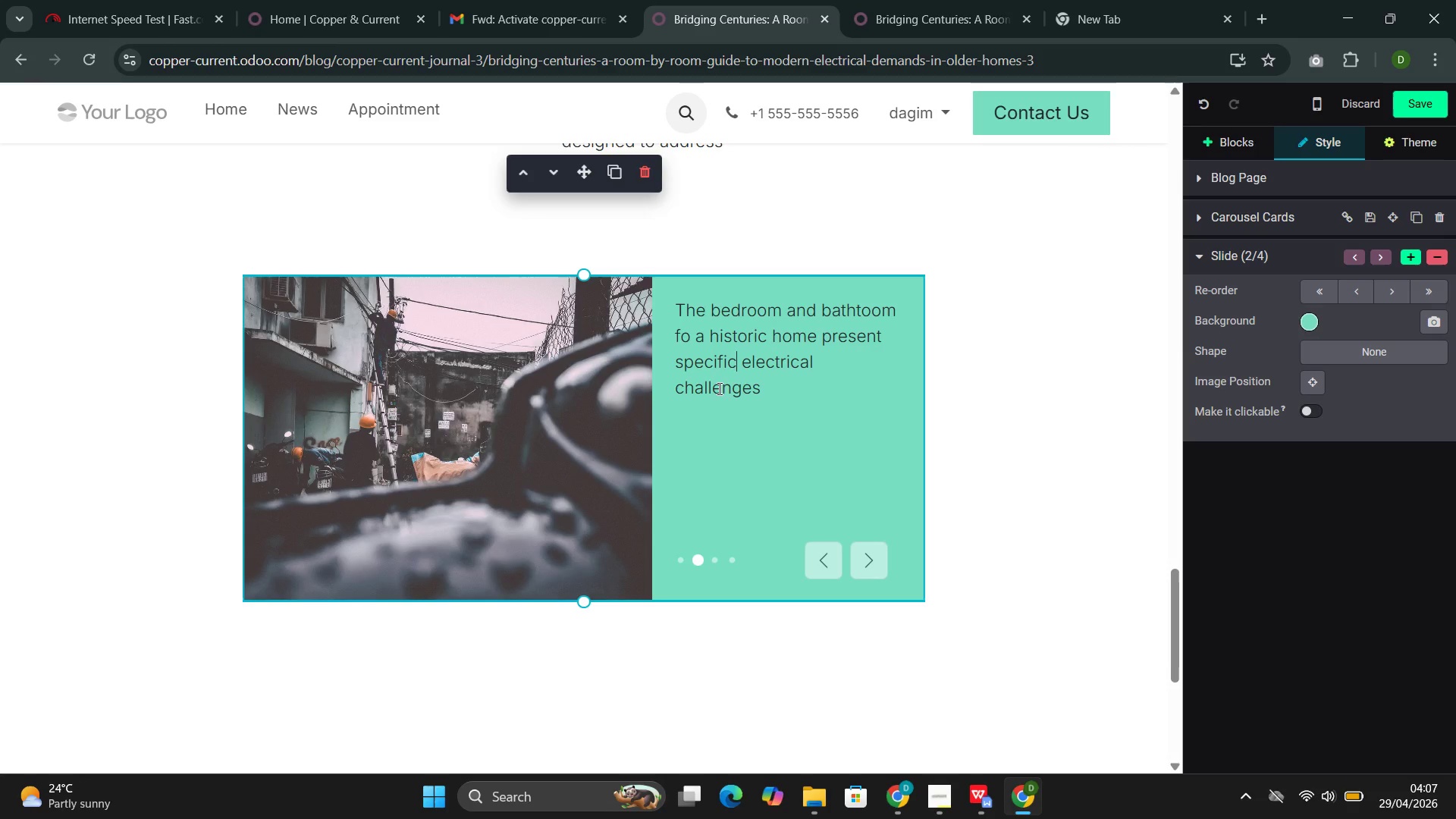 
double_click([718, 388])
 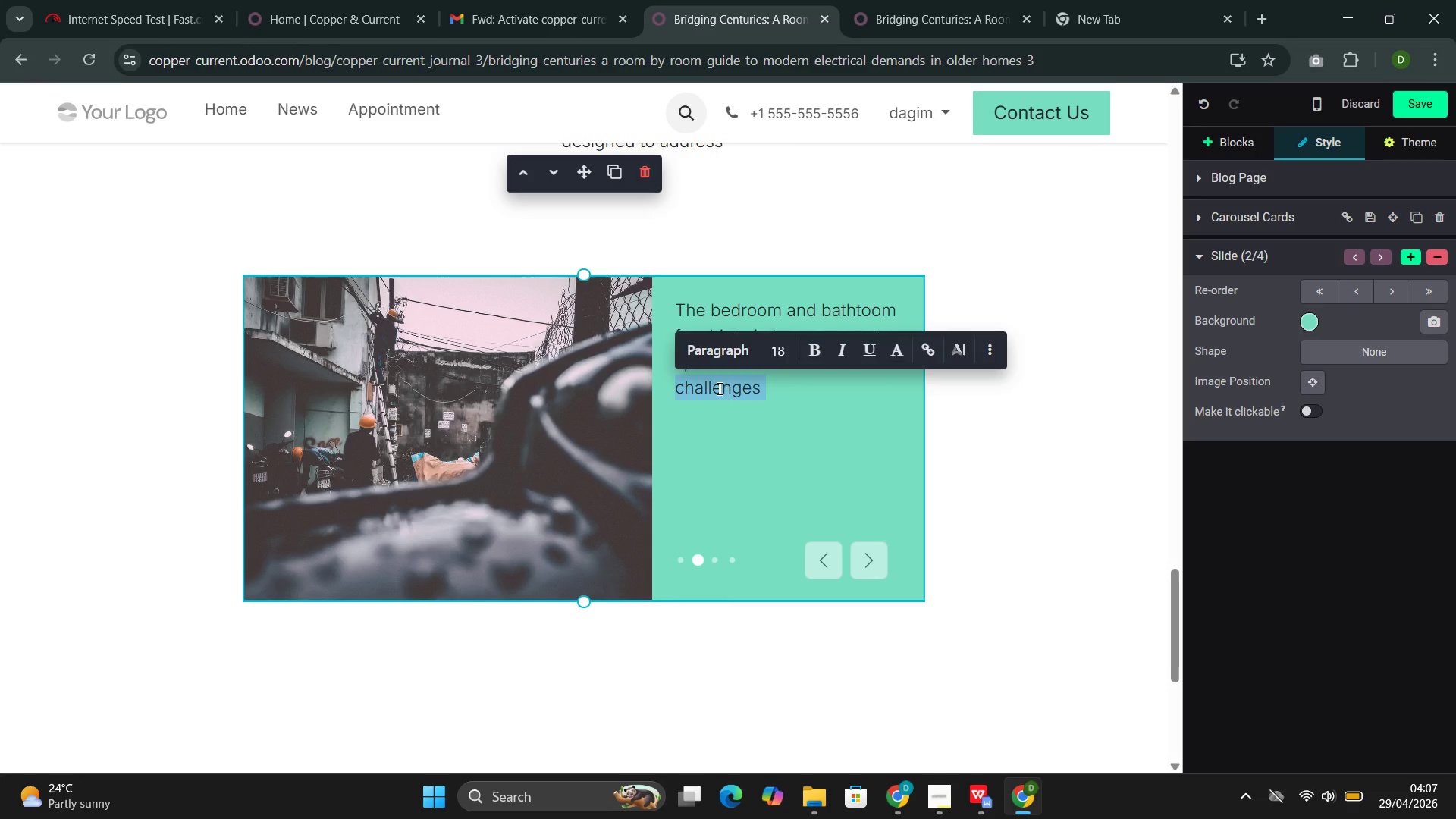 
triple_click([718, 388])
 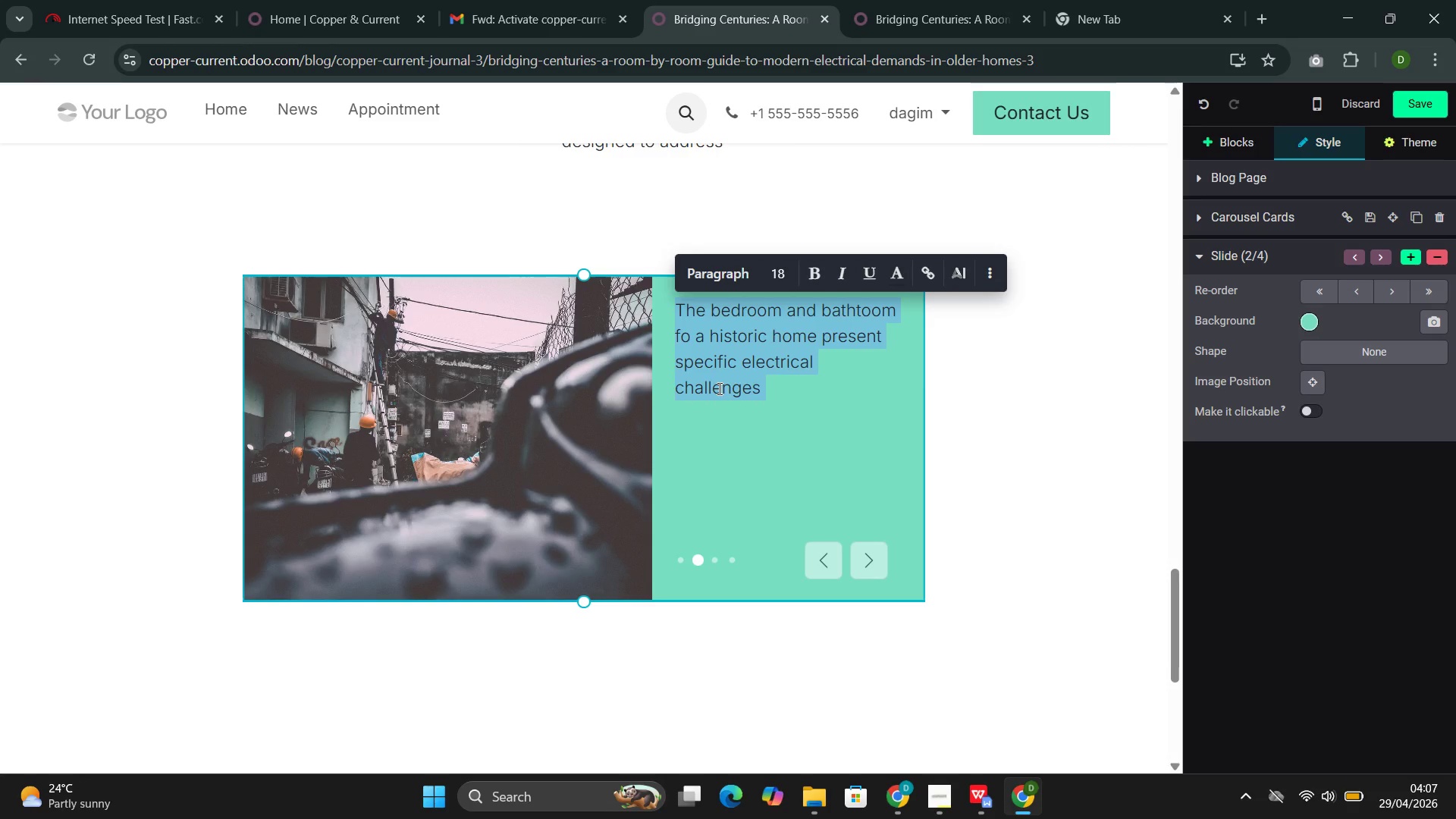 
type(Outlet placement: Pre-1920)
key(Backspace)
key(Backspace)
key(Backspace)
type(950 bedrooms often have s )
key(Backspace)
key(Backspace)
type(a single outlet on one wall, placed for a lamp. Modern bedroomd)
key(Backspace)
type(s need outlets on multiple walls for bedside lamps, phone chargers, and other dei)
key(Backspace)
type(vices)
 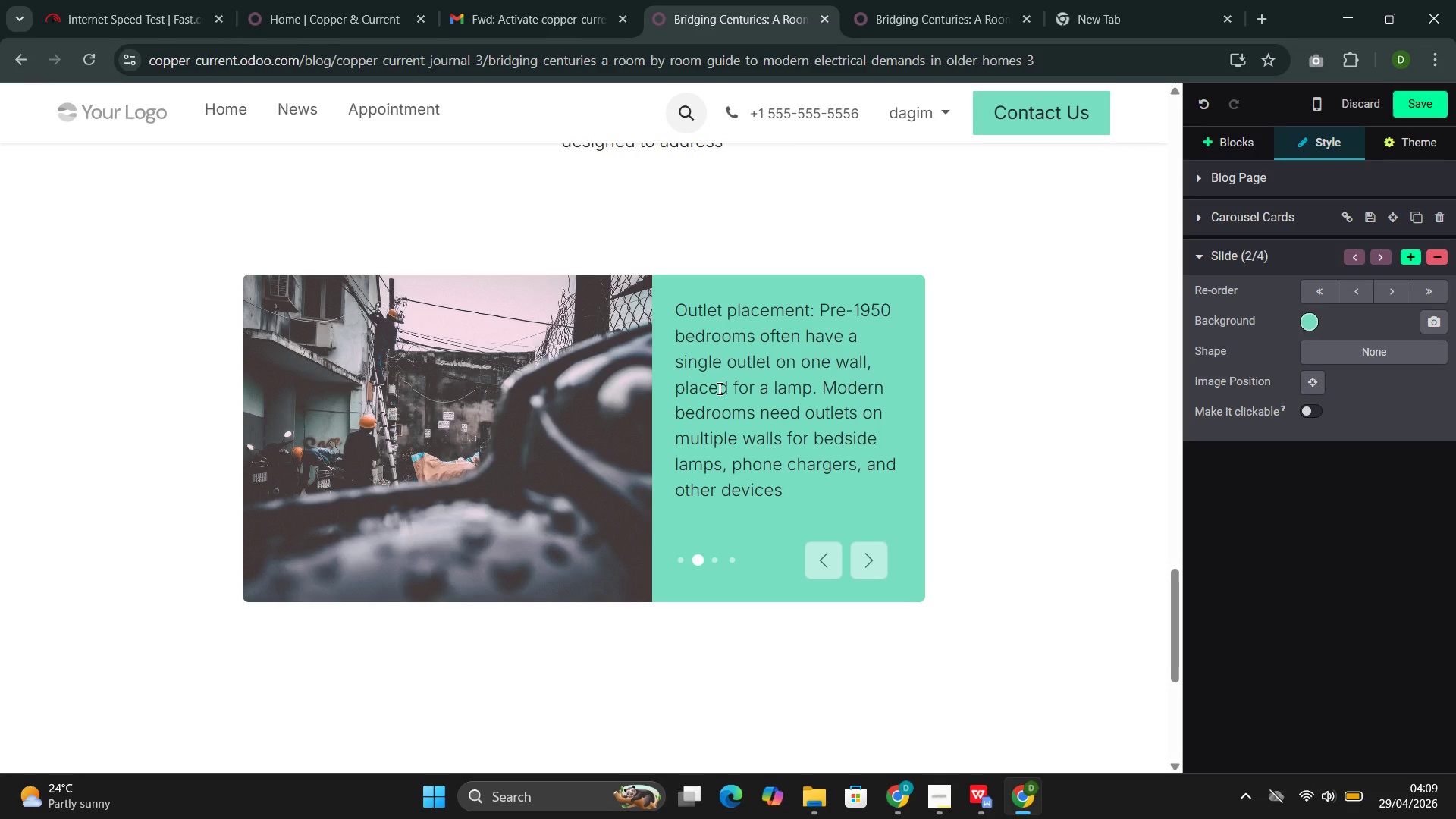 
left_click([862, 561])
 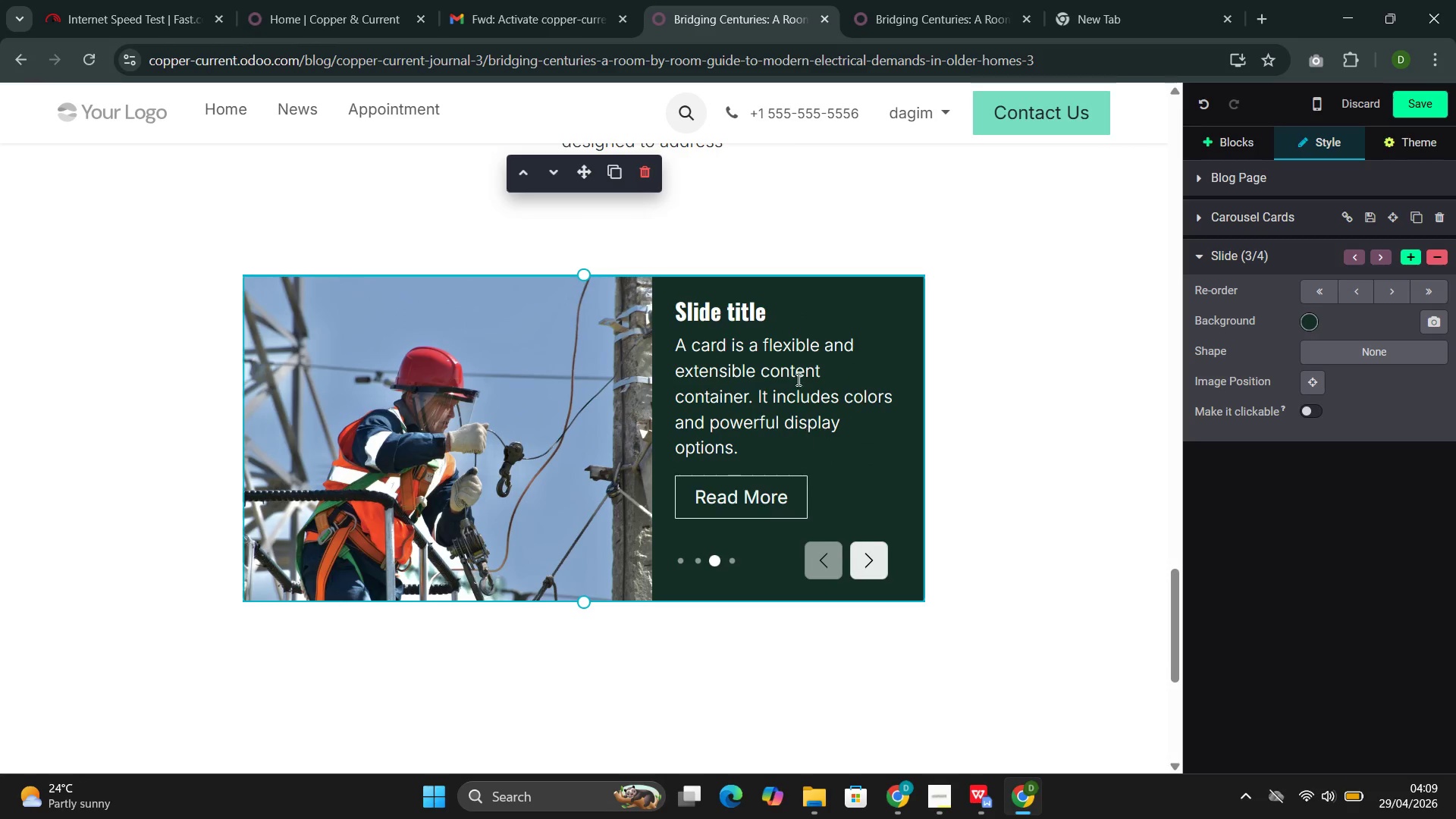 
left_click_drag(start_coordinate=[794, 318], to_coordinate=[569, 290])
 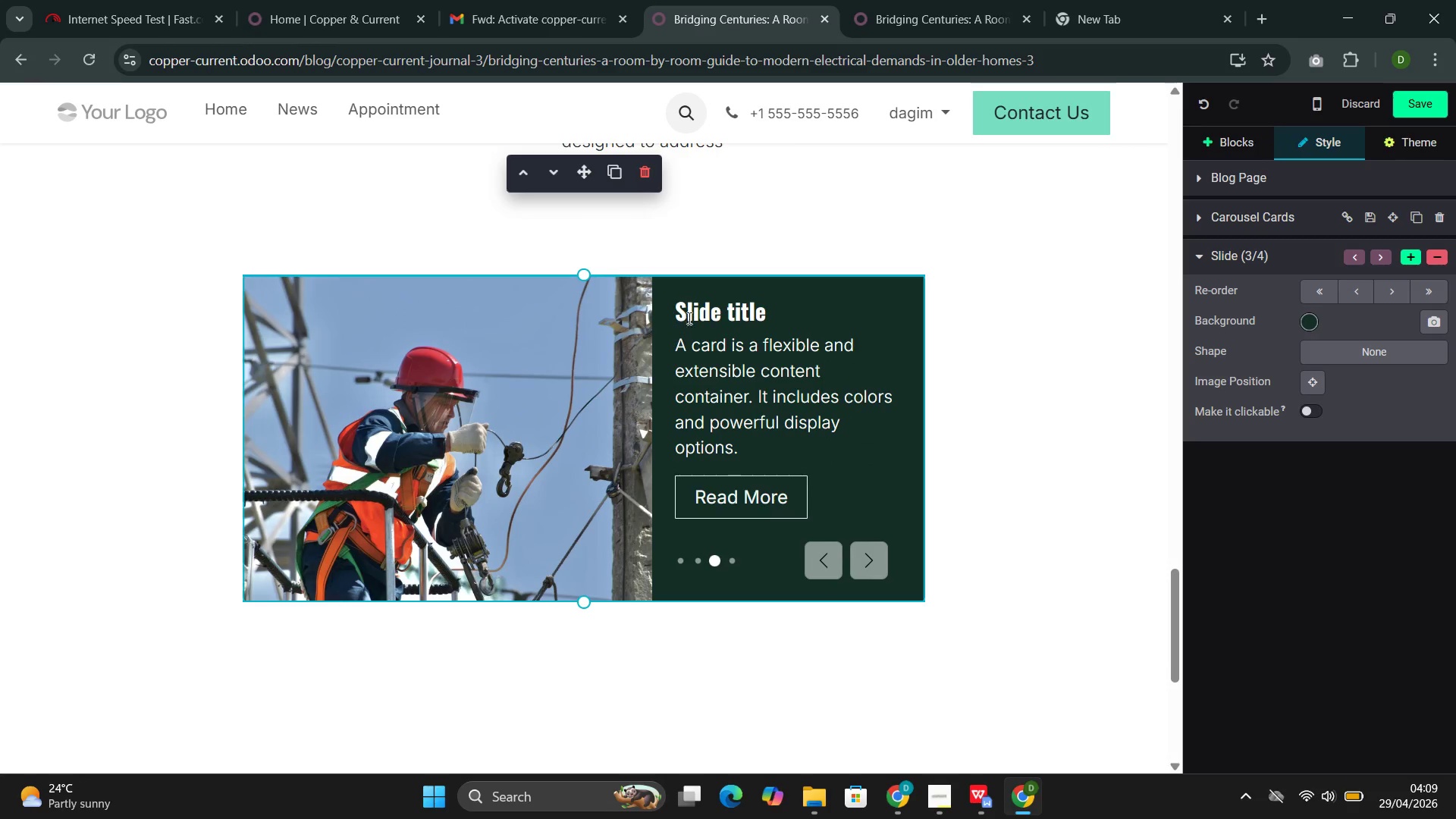 
double_click([693, 315])
 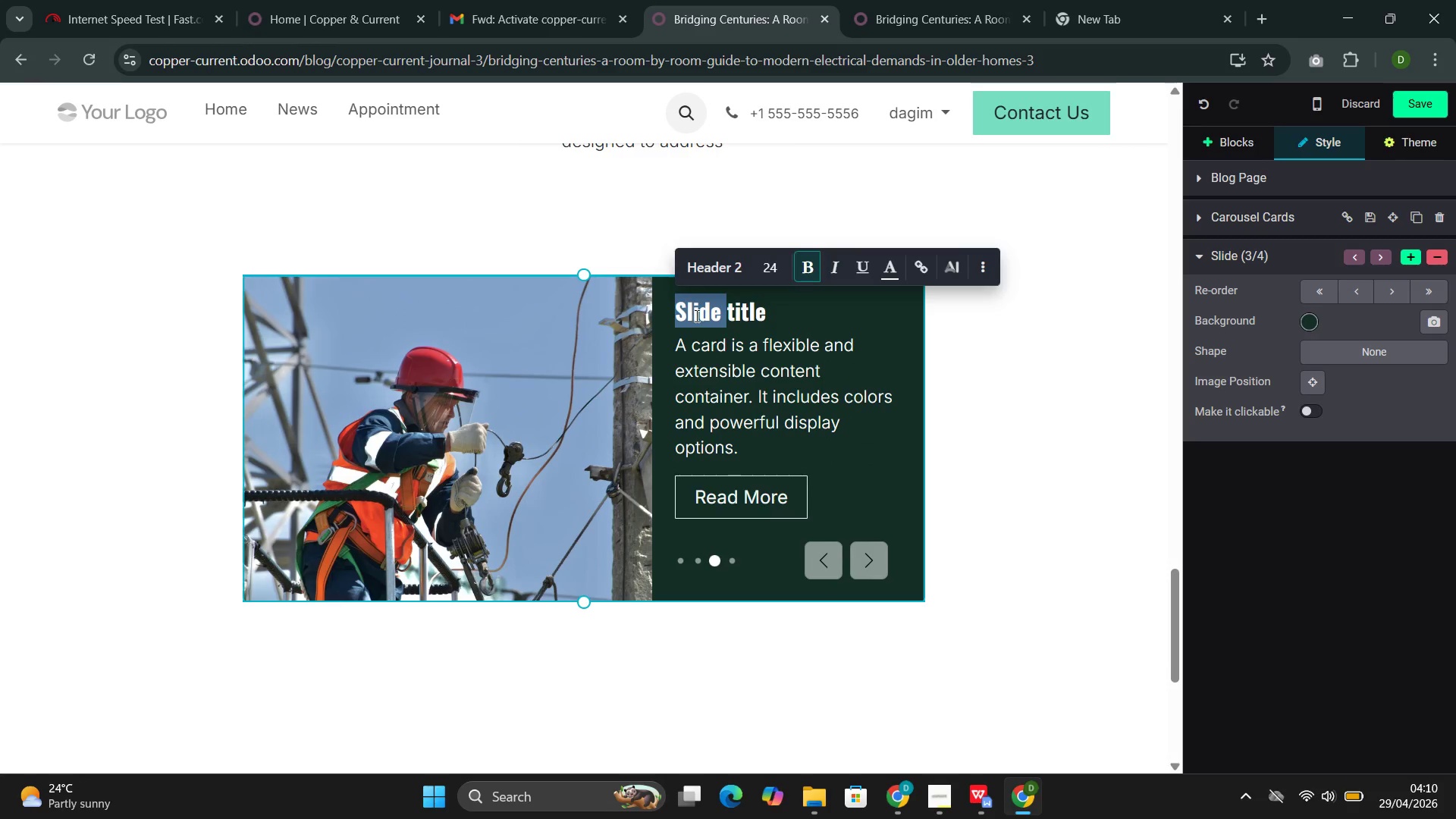 
double_click([695, 315])
 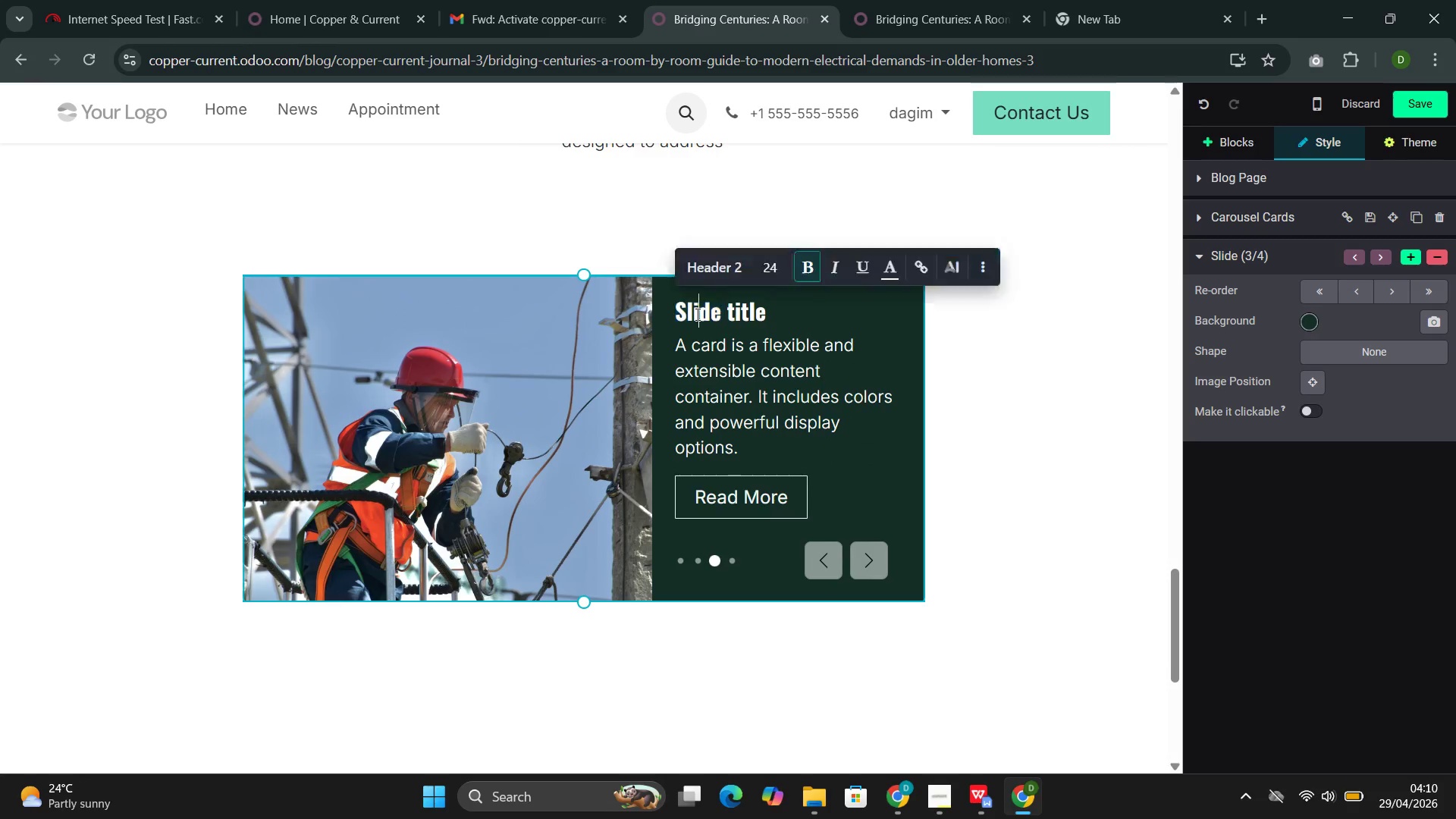 
double_click([696, 314])
 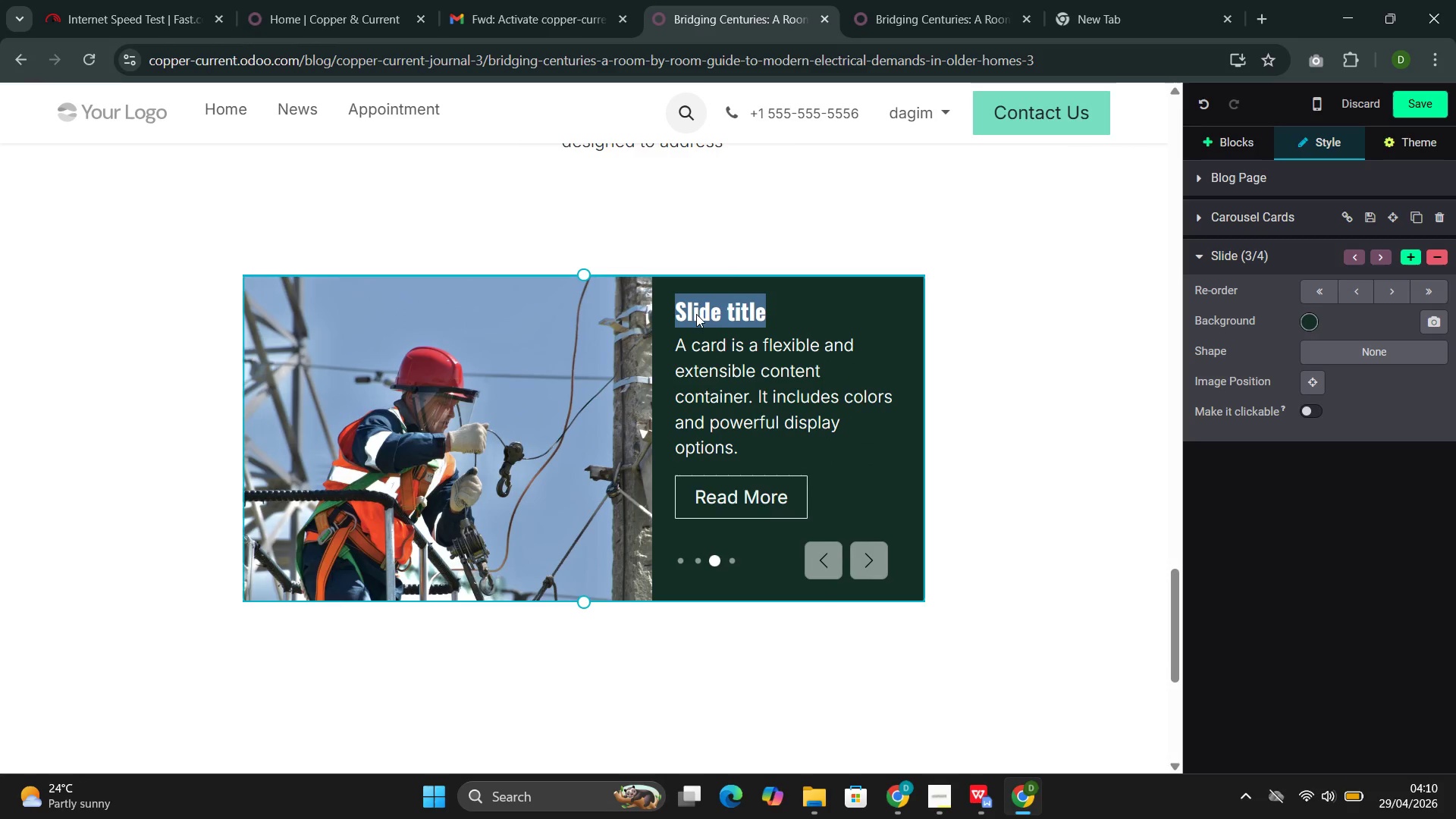 
triple_click([696, 314])
 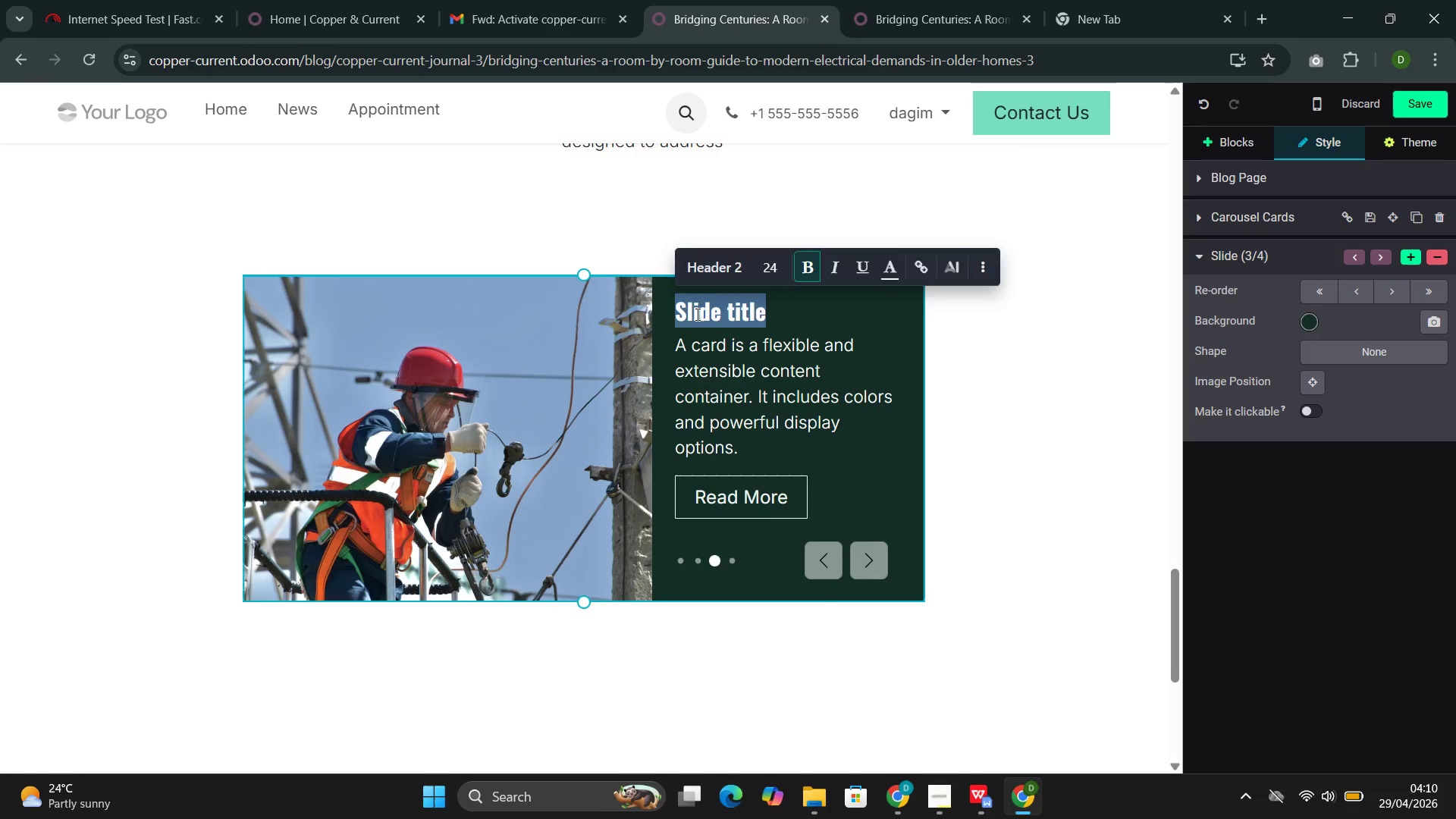 
triple_click([696, 314])
 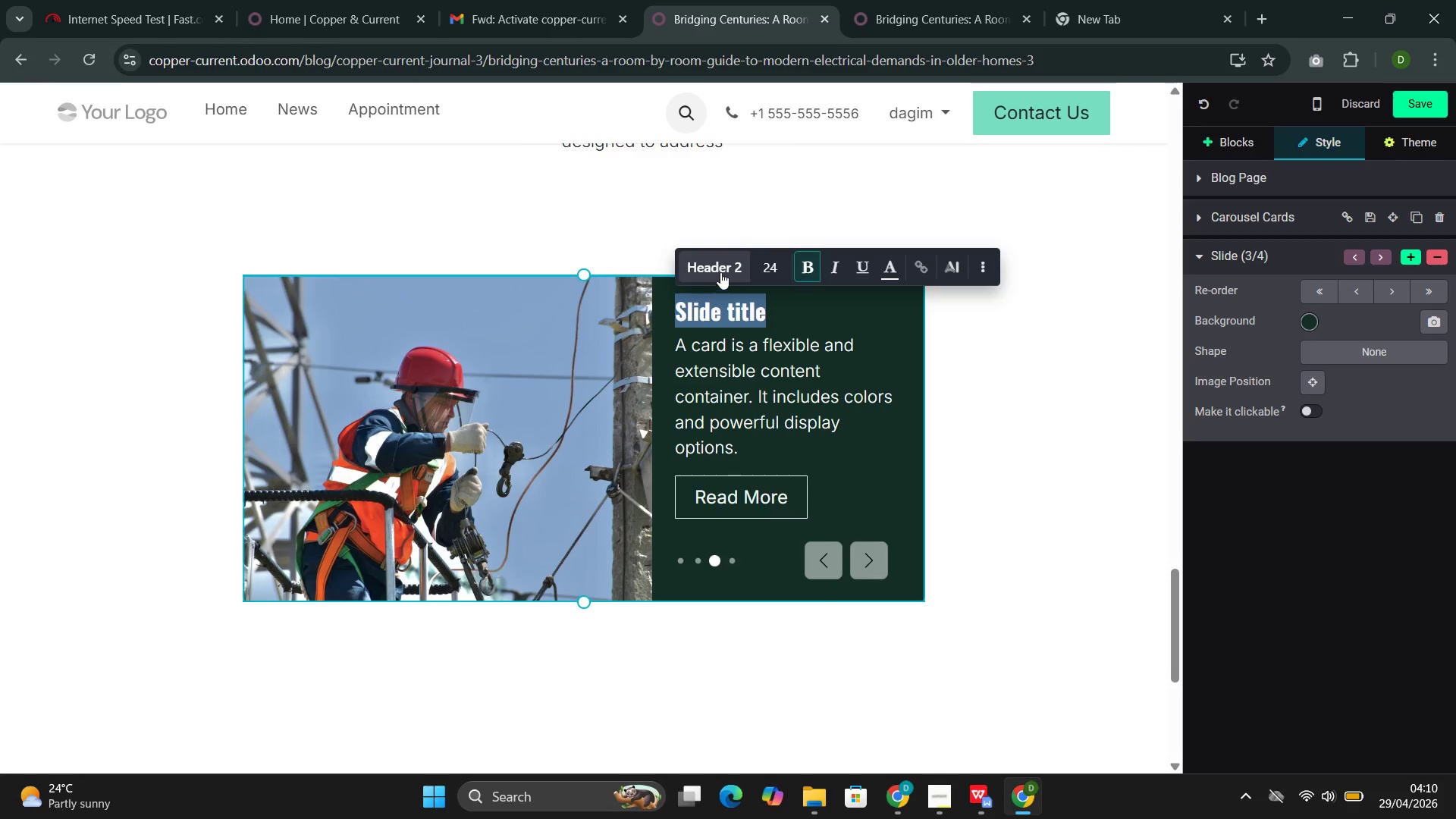 
left_click([723, 268])
 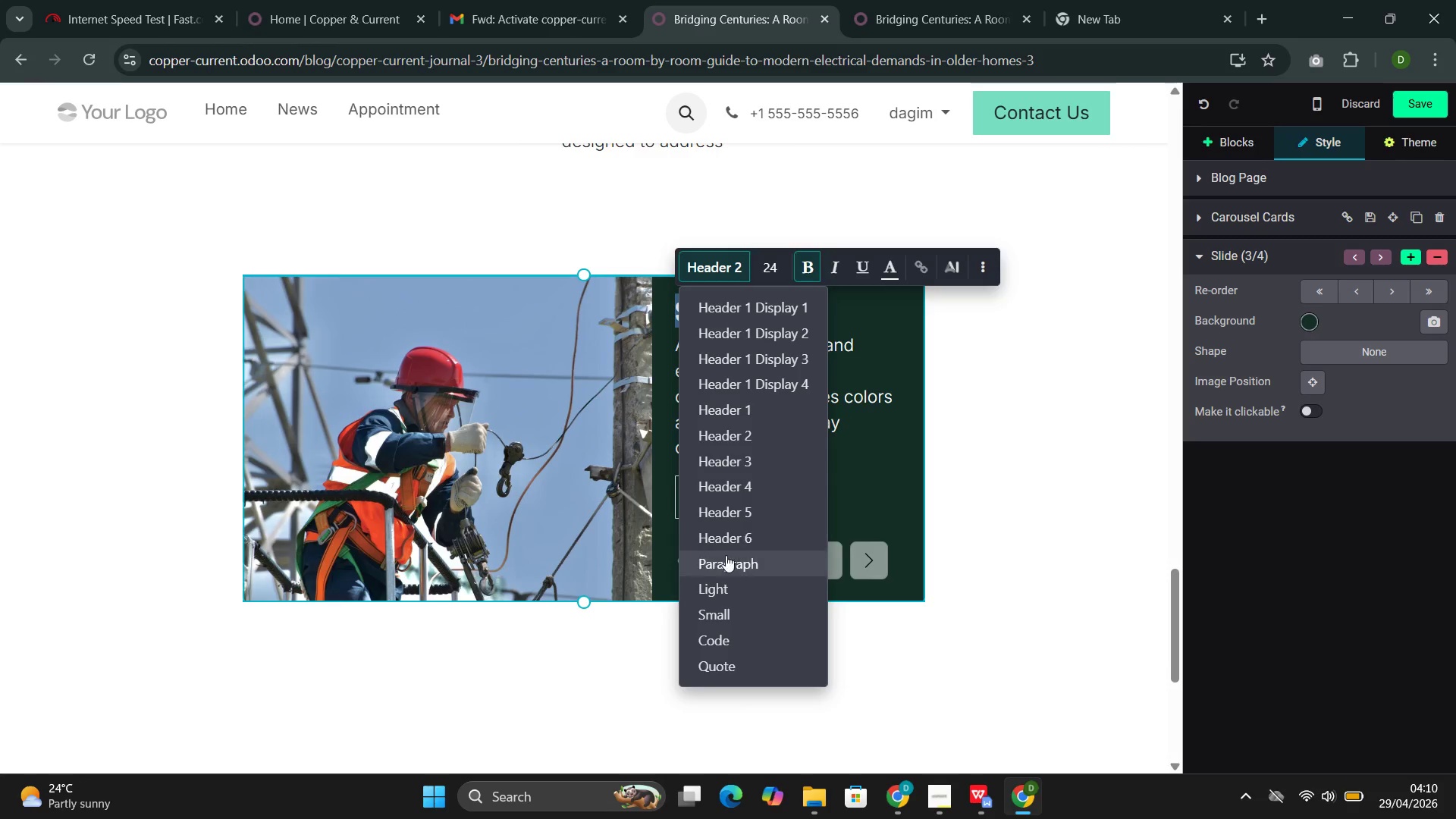 
left_click([725, 566])
 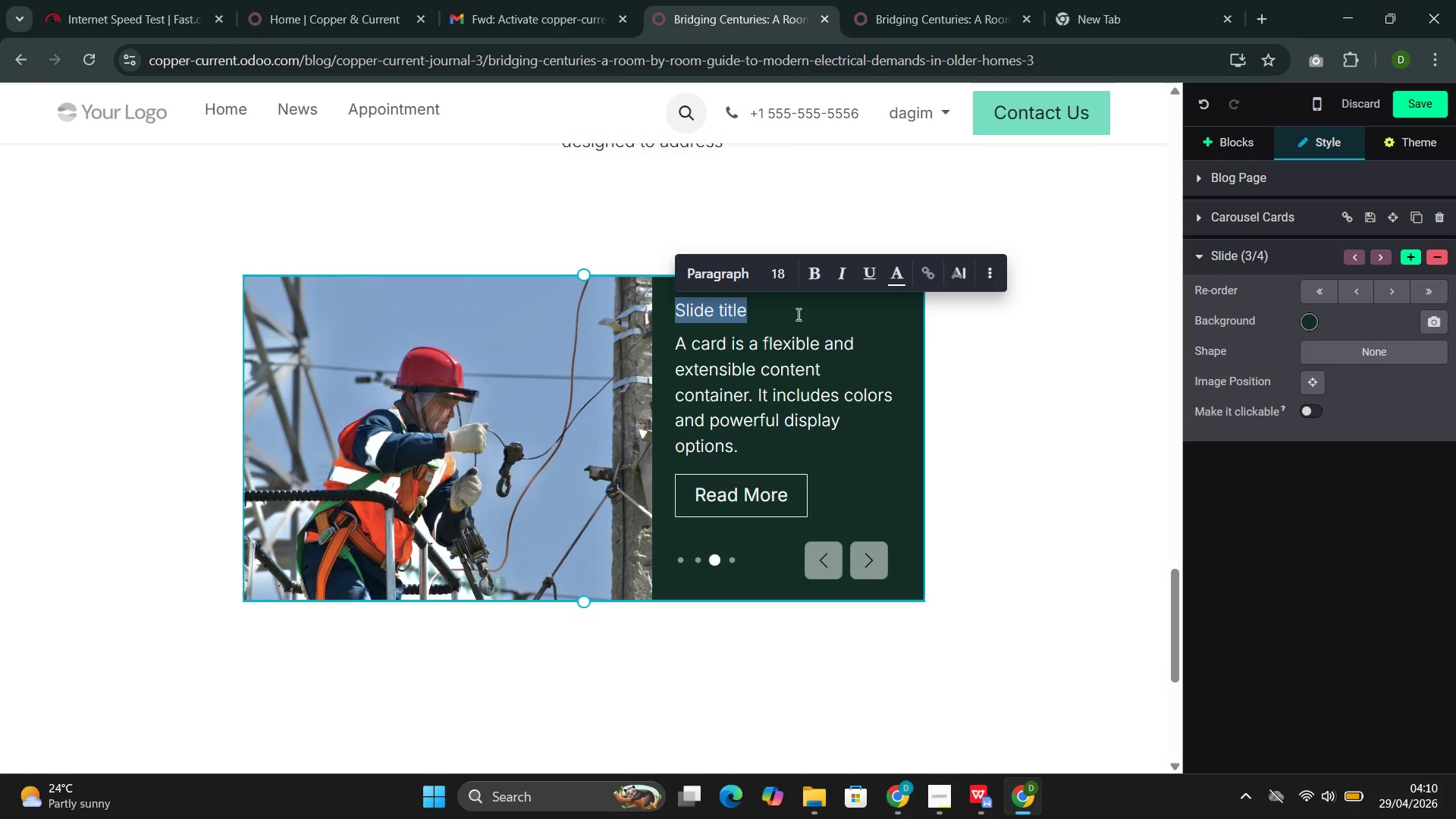 
left_click([802, 313])
 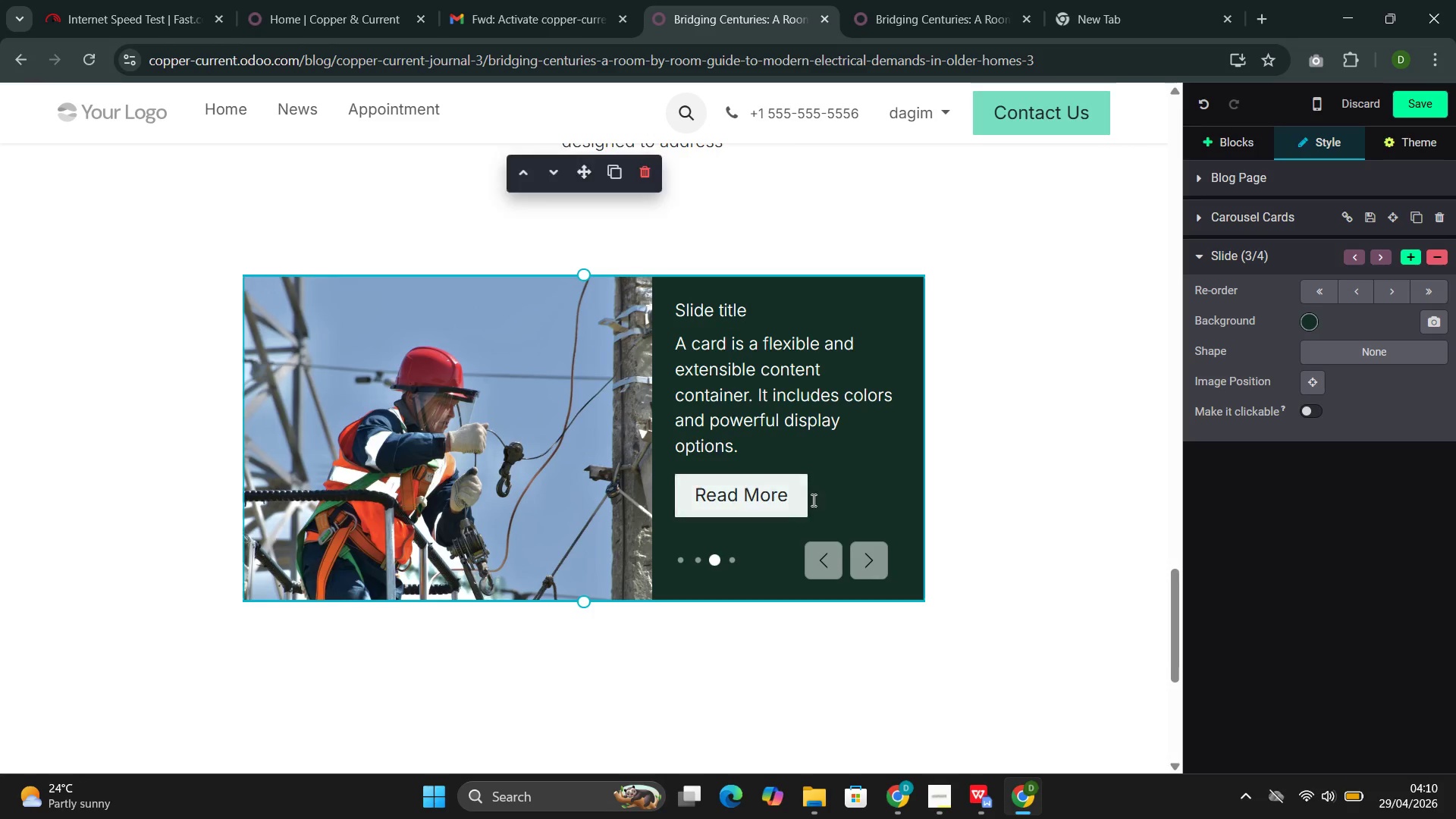 
left_click_drag(start_coordinate=[839, 510], to_coordinate=[675, 310])
 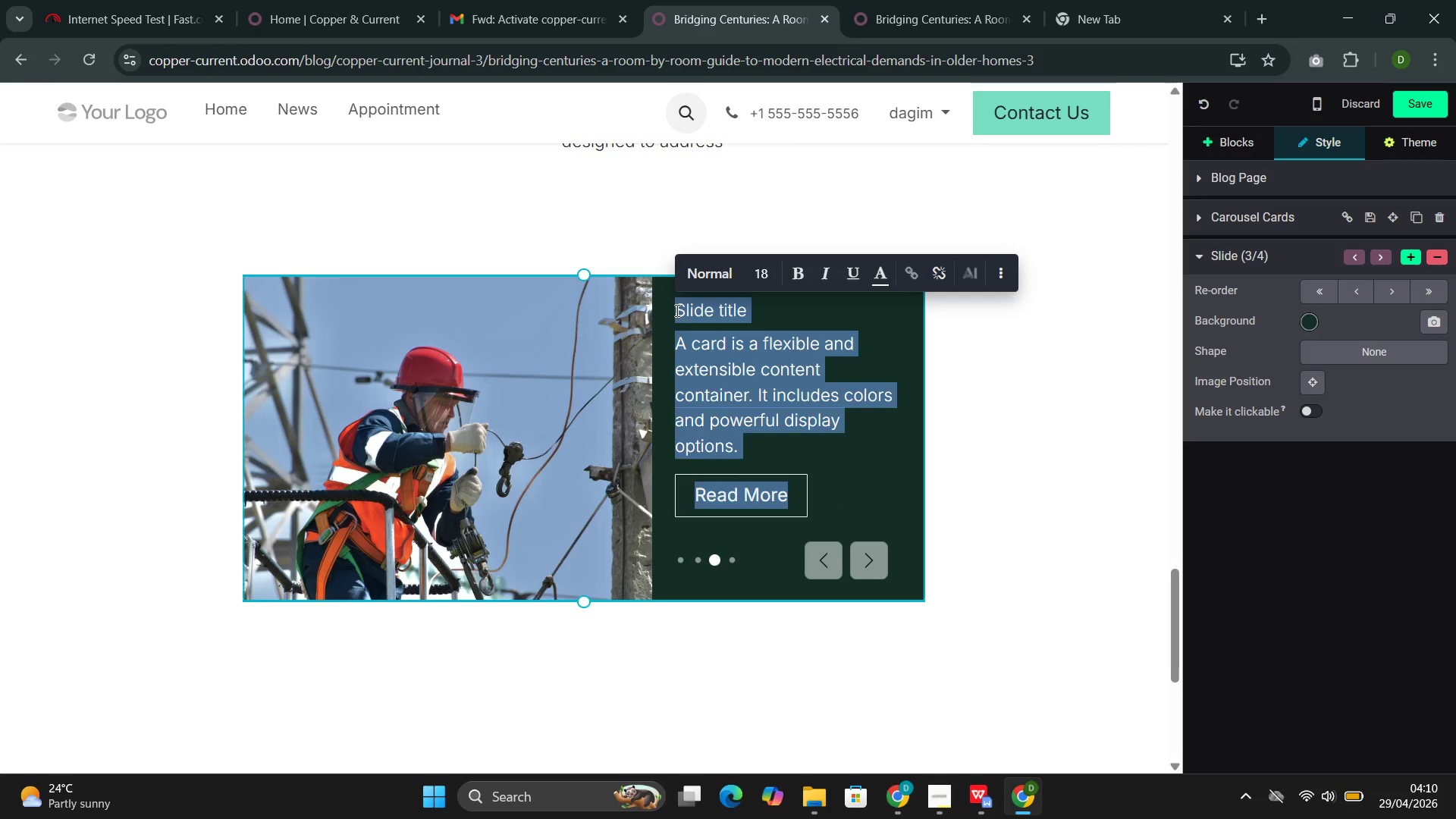 
key(Backspace)
 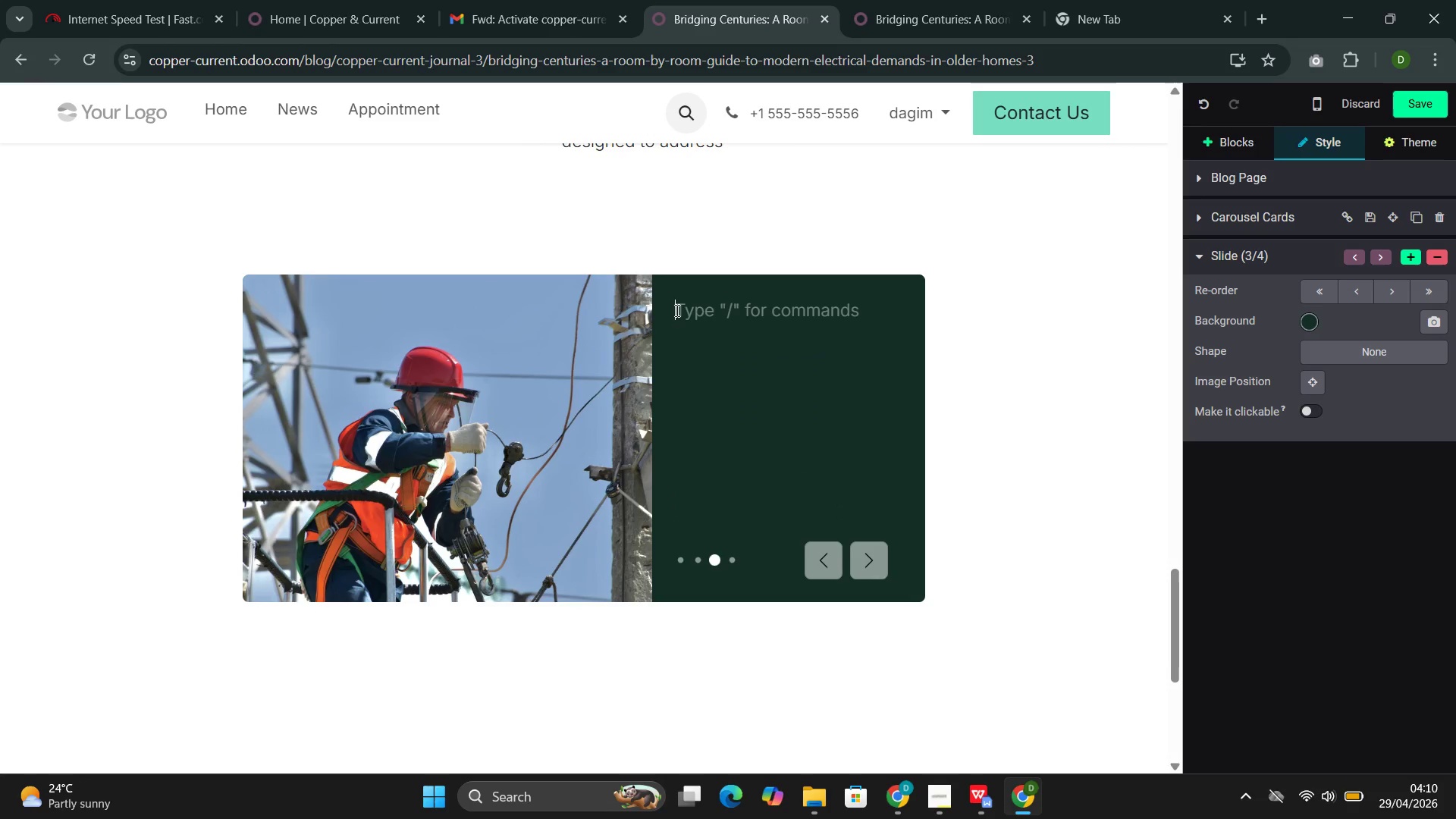 
type(Bathroom GFCI protectiion: Ground )
key(Backspace)
type(-fault circuit interrupter protection is required for all bathroom outlets. In older home )
key(Backspace)
type(s bathromm)
key(Backspace)
key(Backspace)
type(om outlets may not exist at all.)
key(Backspace)
type(, requiring new circuit runs)
 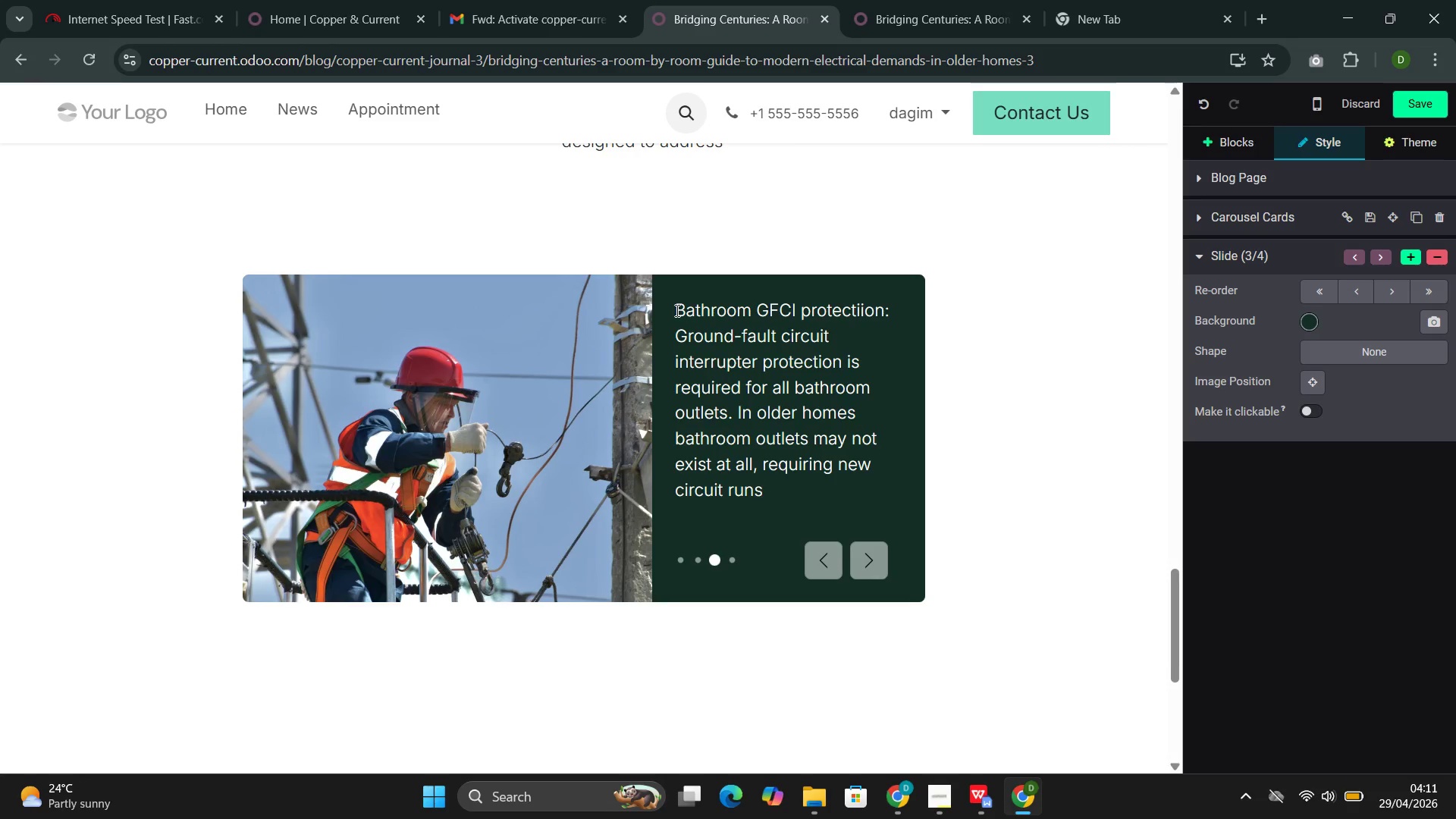 
wait(10.38)
 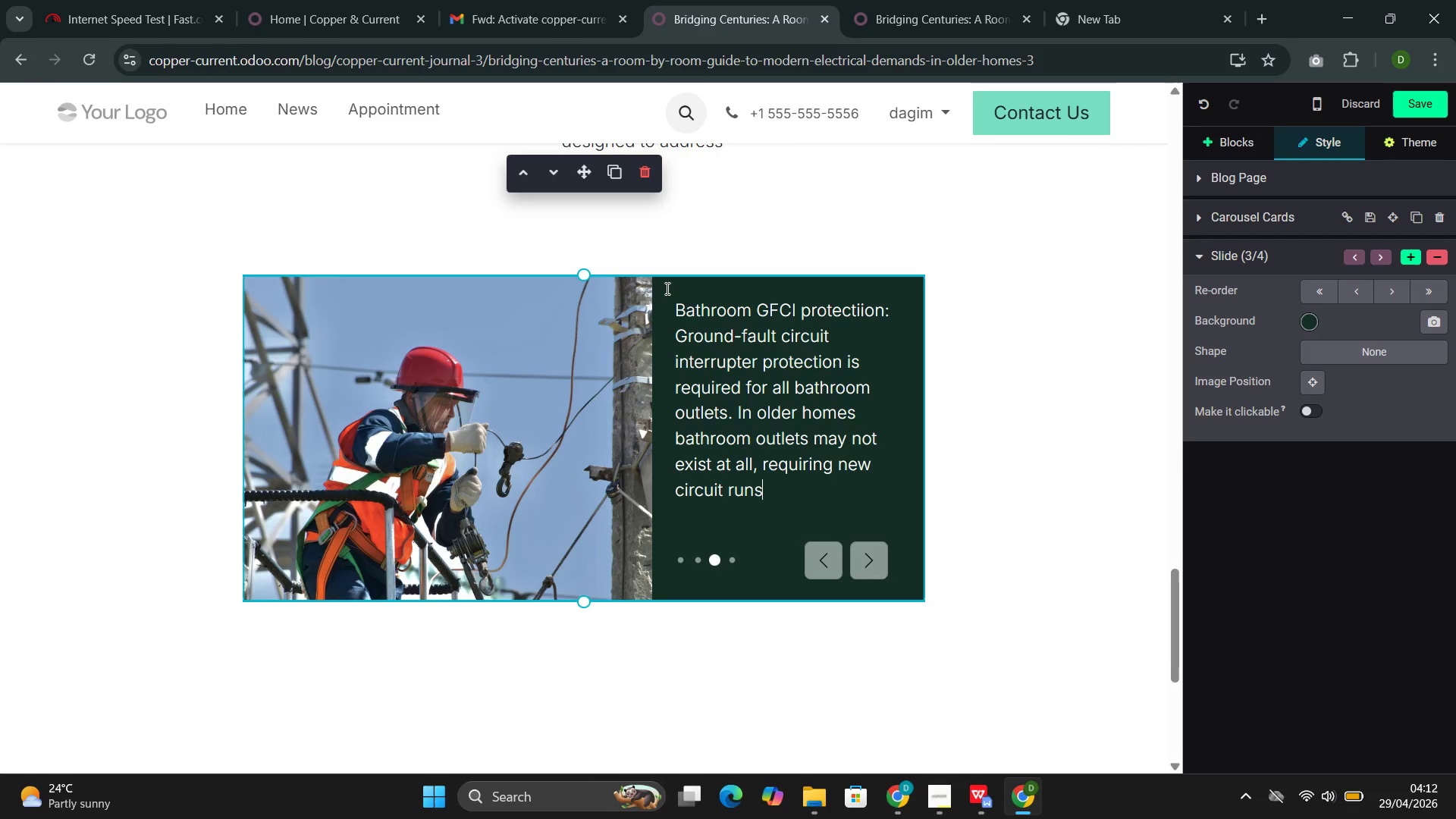 
left_click([813, 560])
 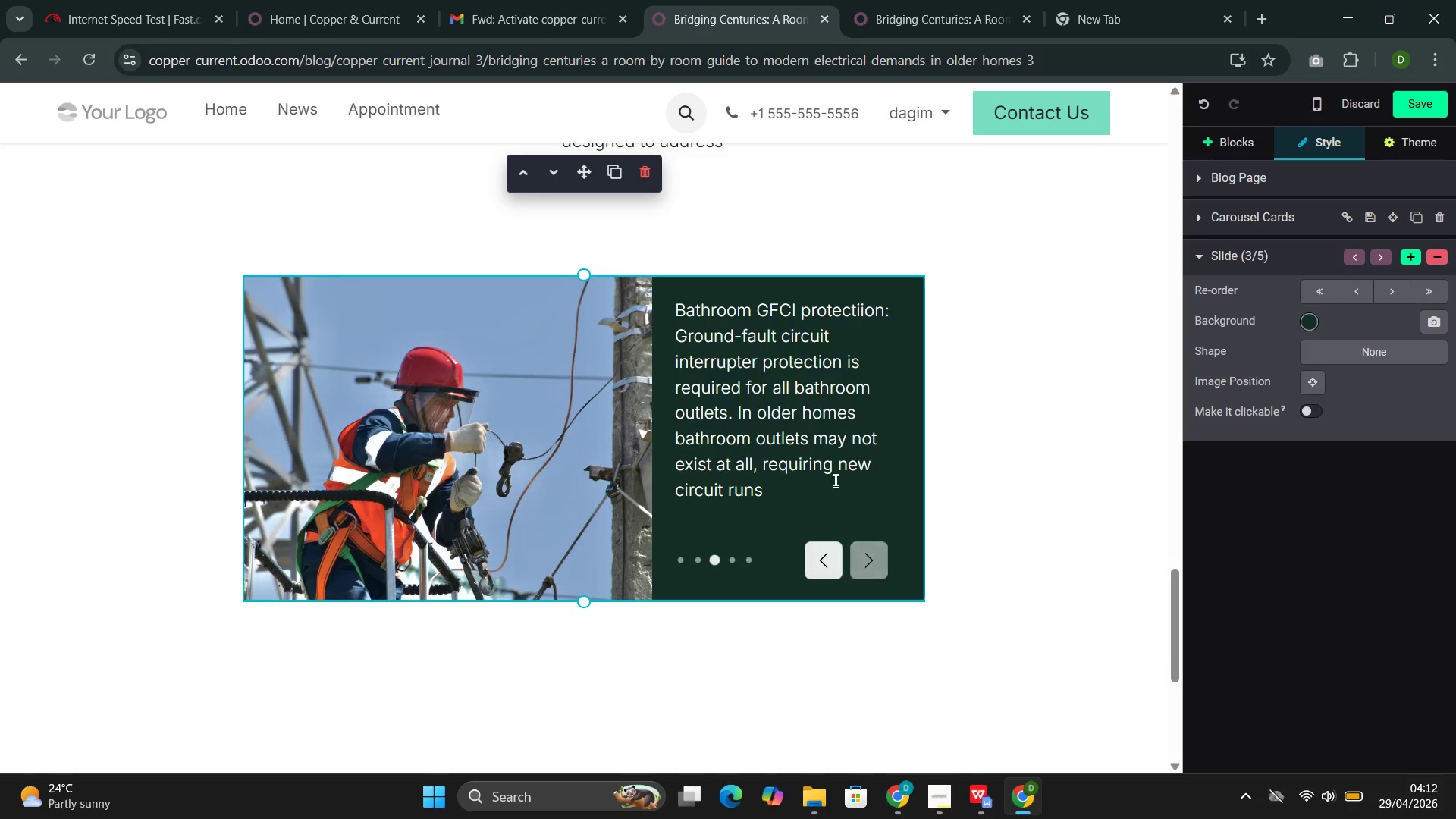 
left_click([872, 560])
 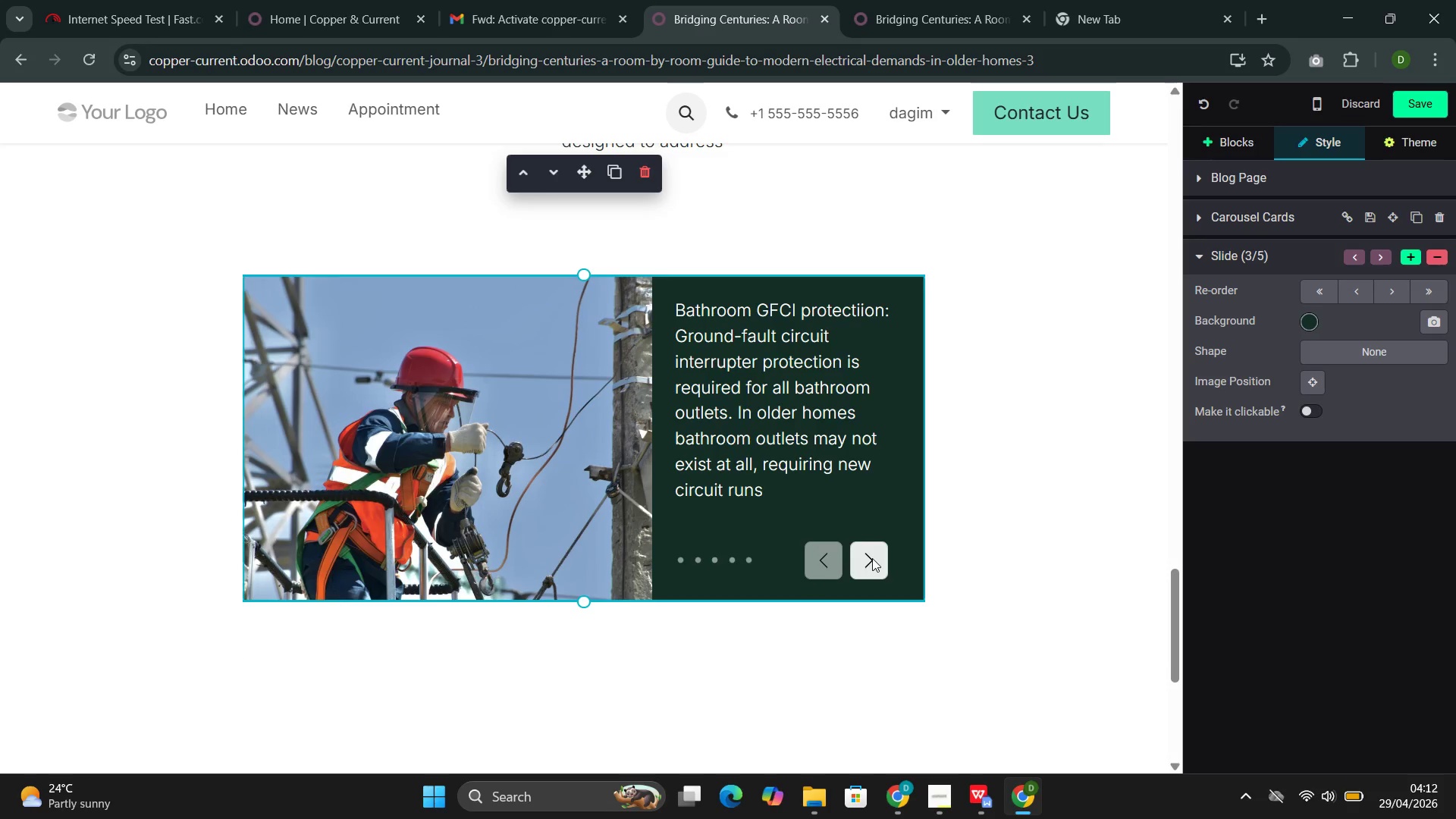 
left_click([872, 557])
 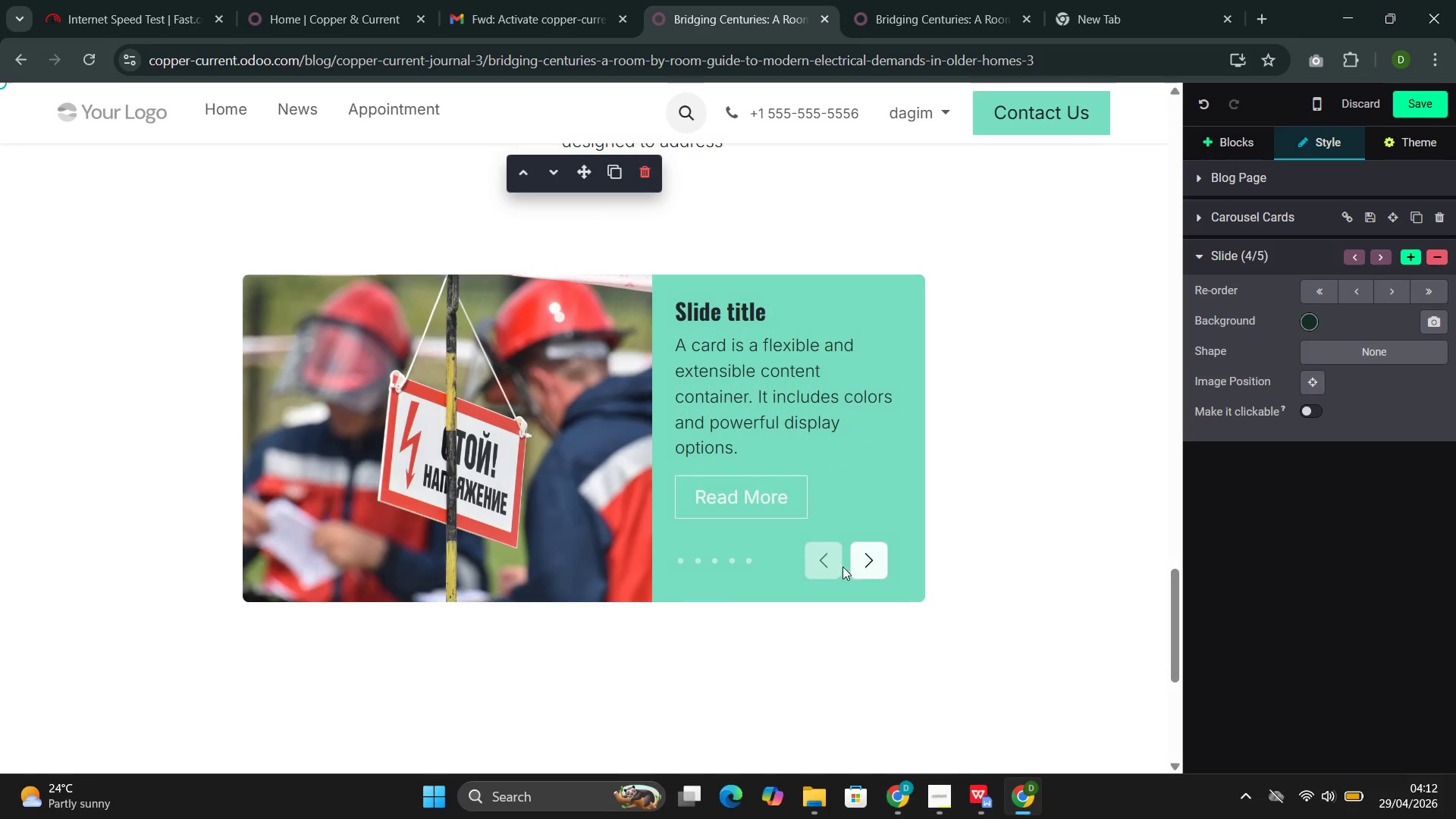 
left_click([830, 573])
 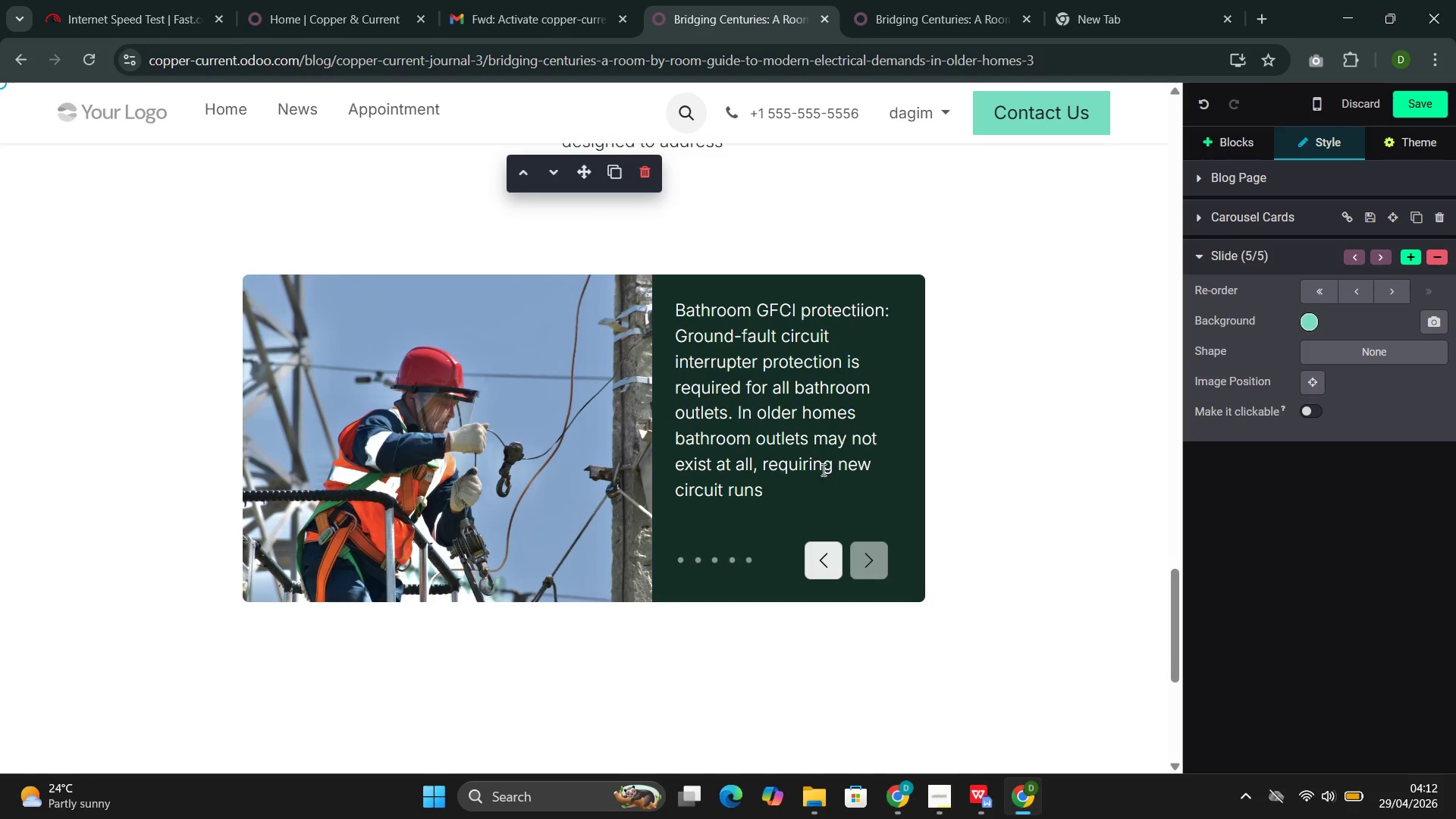 
left_click_drag(start_coordinate=[794, 484], to_coordinate=[692, 312])
 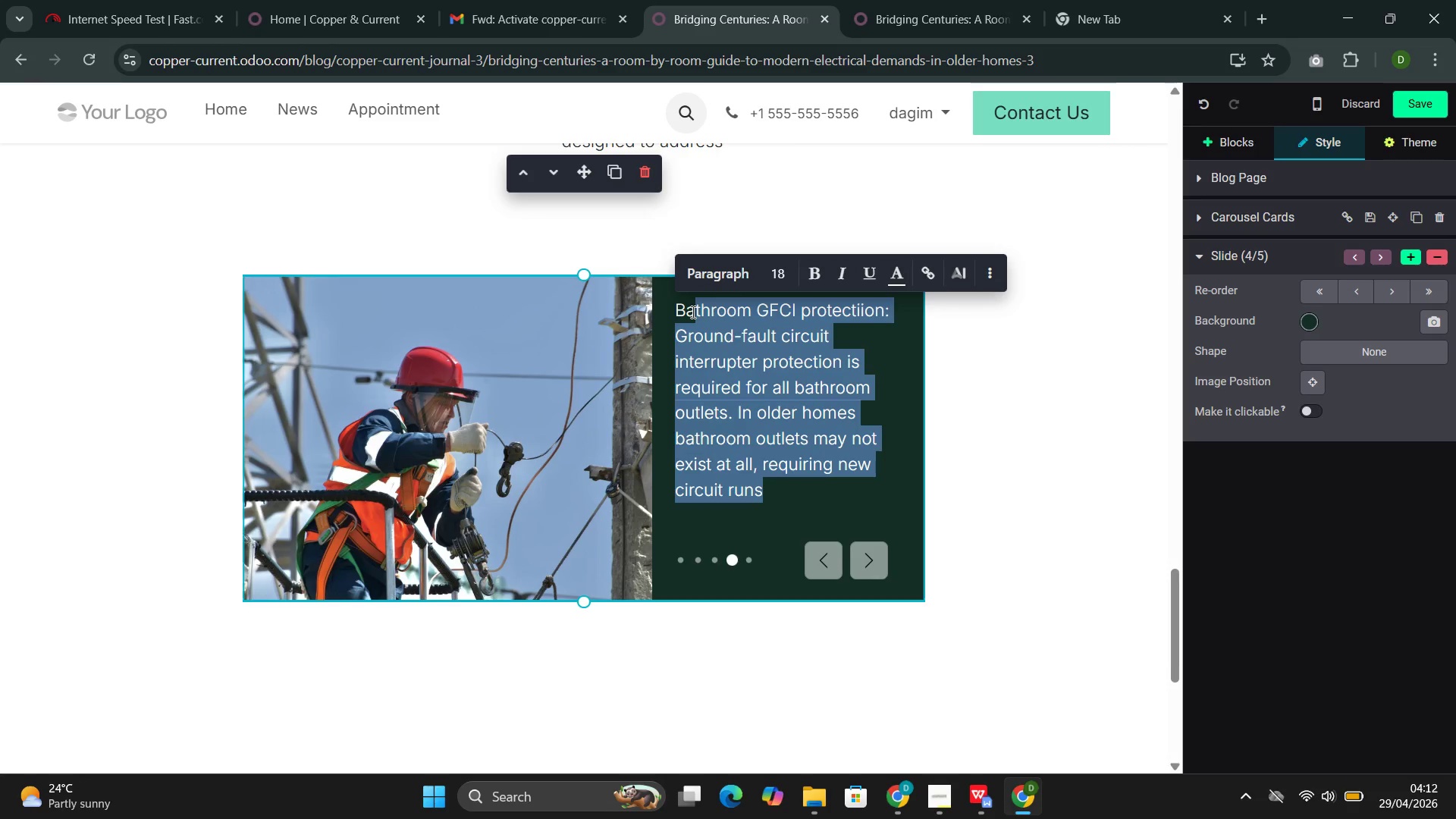 
key(Backspace)
 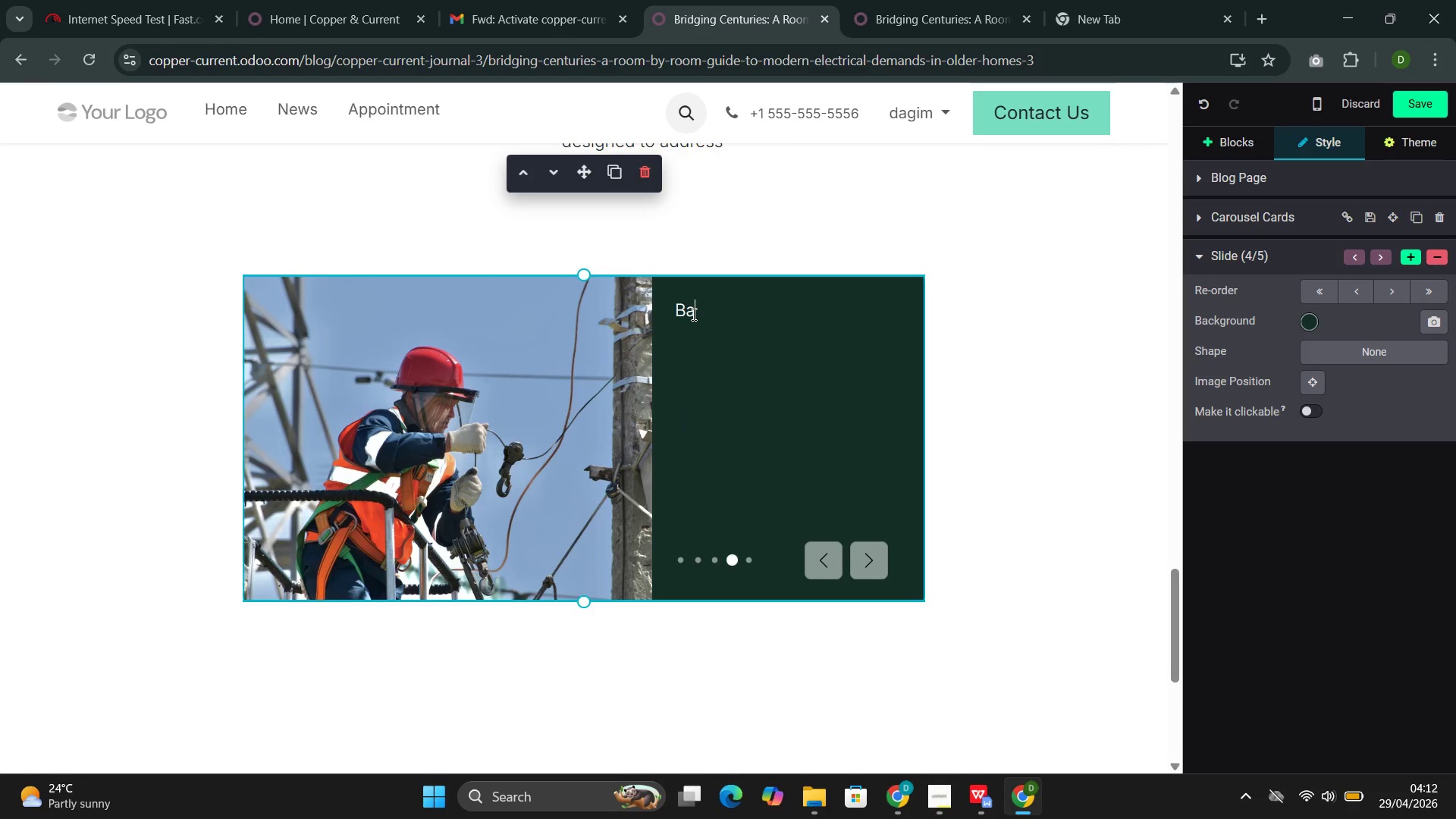 
wait(5.55)
 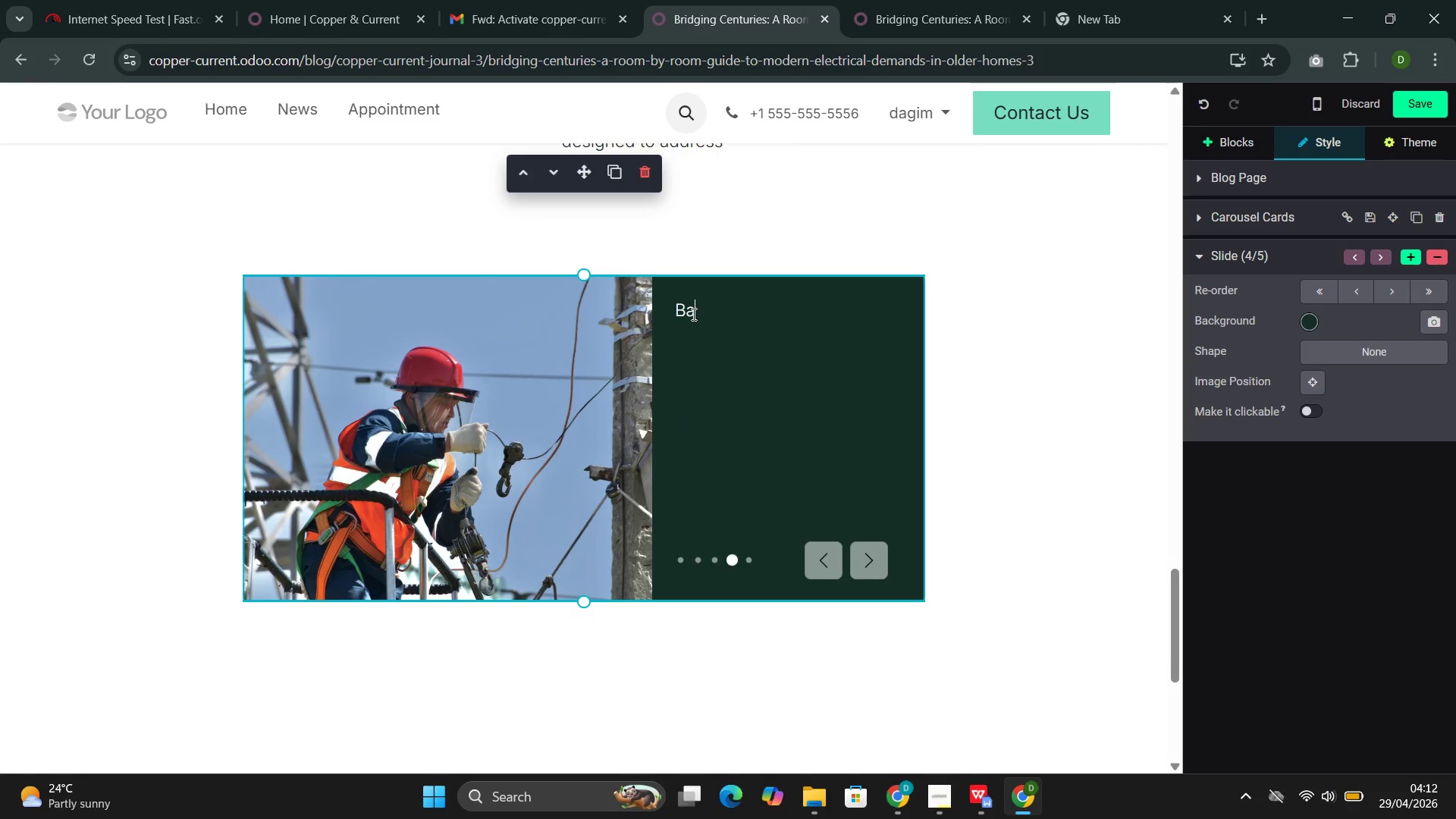 
key(Backspace)
key(Backspace)
type(Heated flooring: Electric radiant floor heating has become standard in bathroom renovations )
 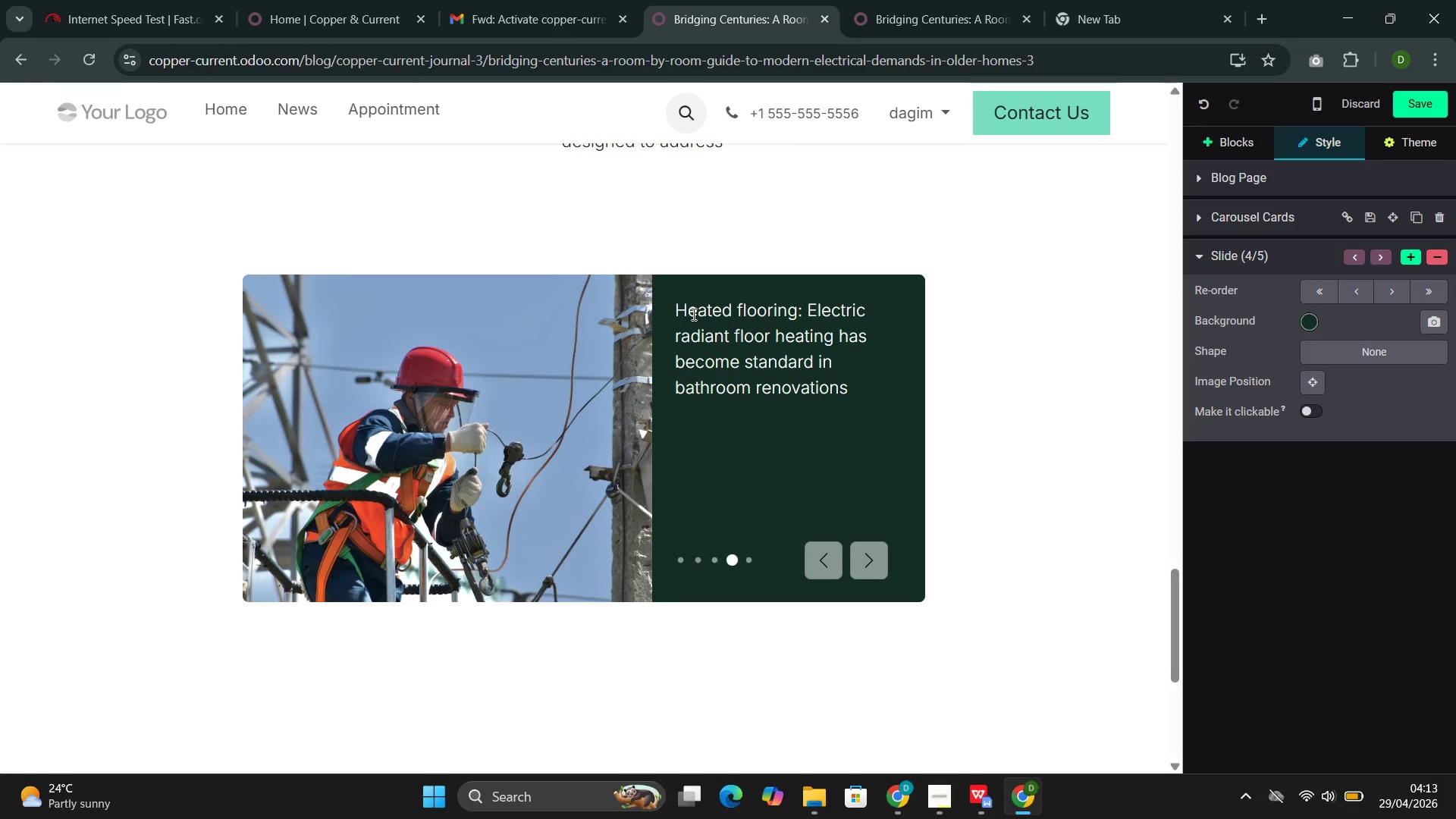 
type(and requires a dedicated circuit sized to the heating laod)
 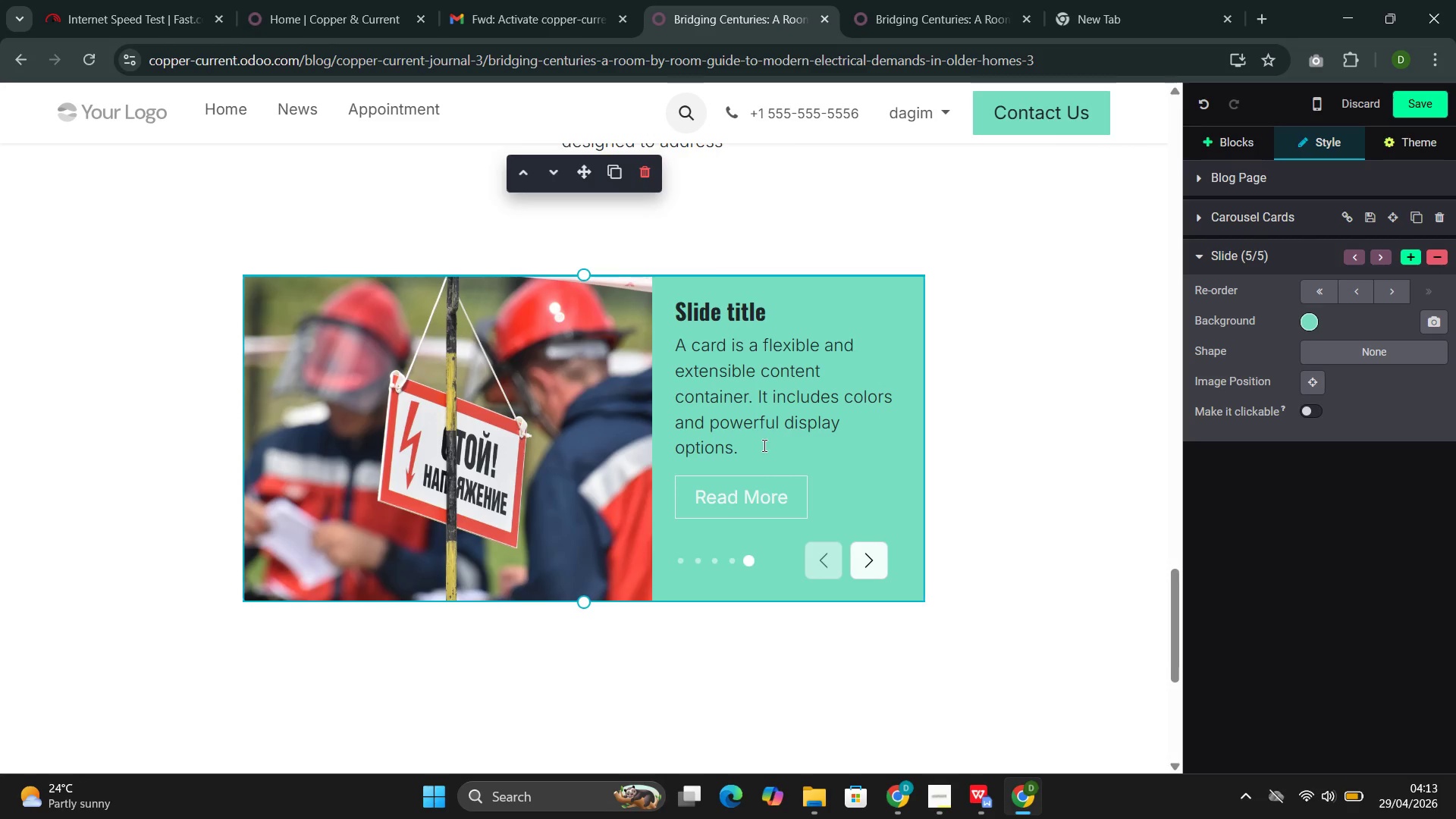 
wait(10.97)
 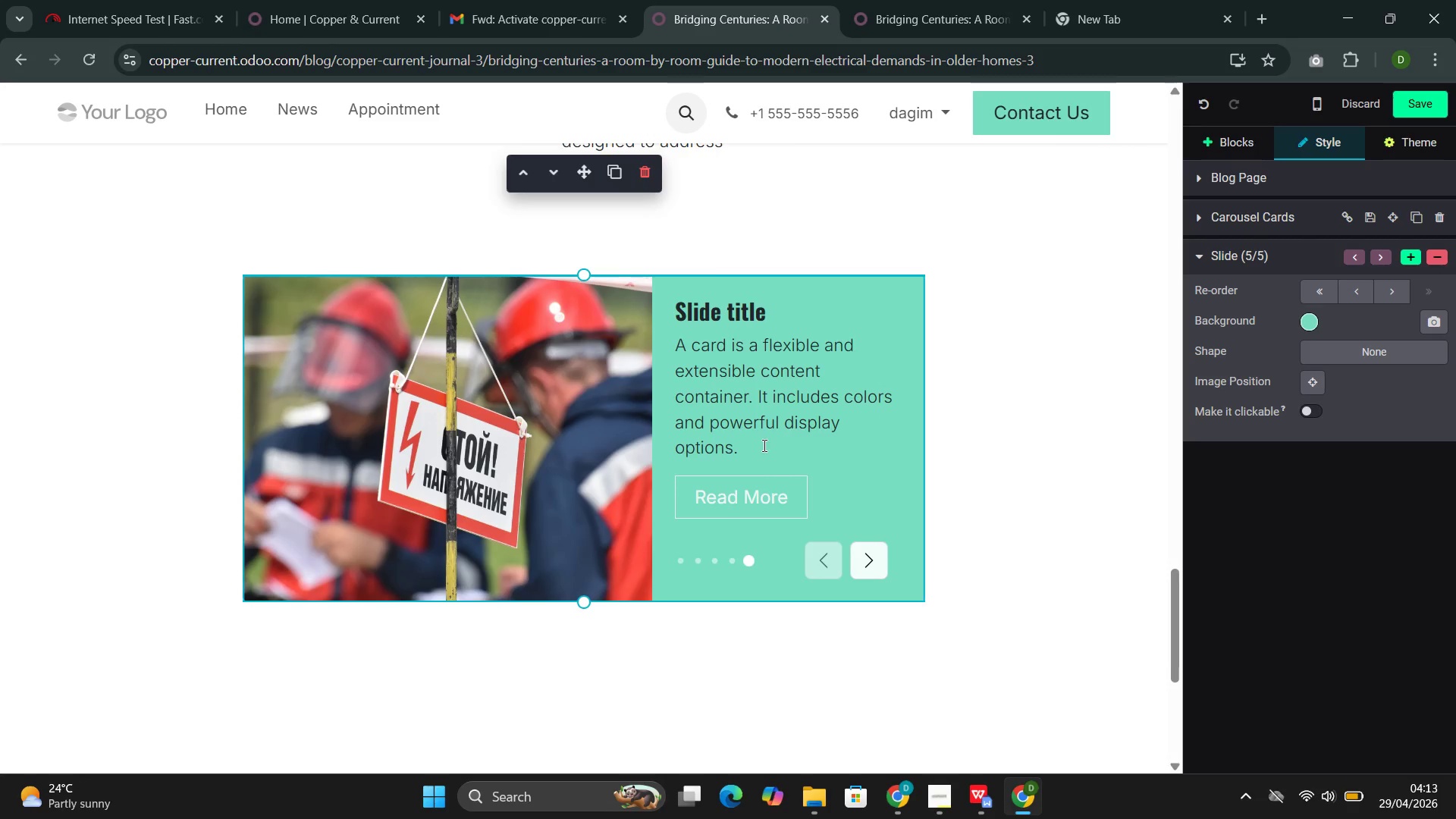 
left_click_drag(start_coordinate=[784, 309], to_coordinate=[657, 325])
 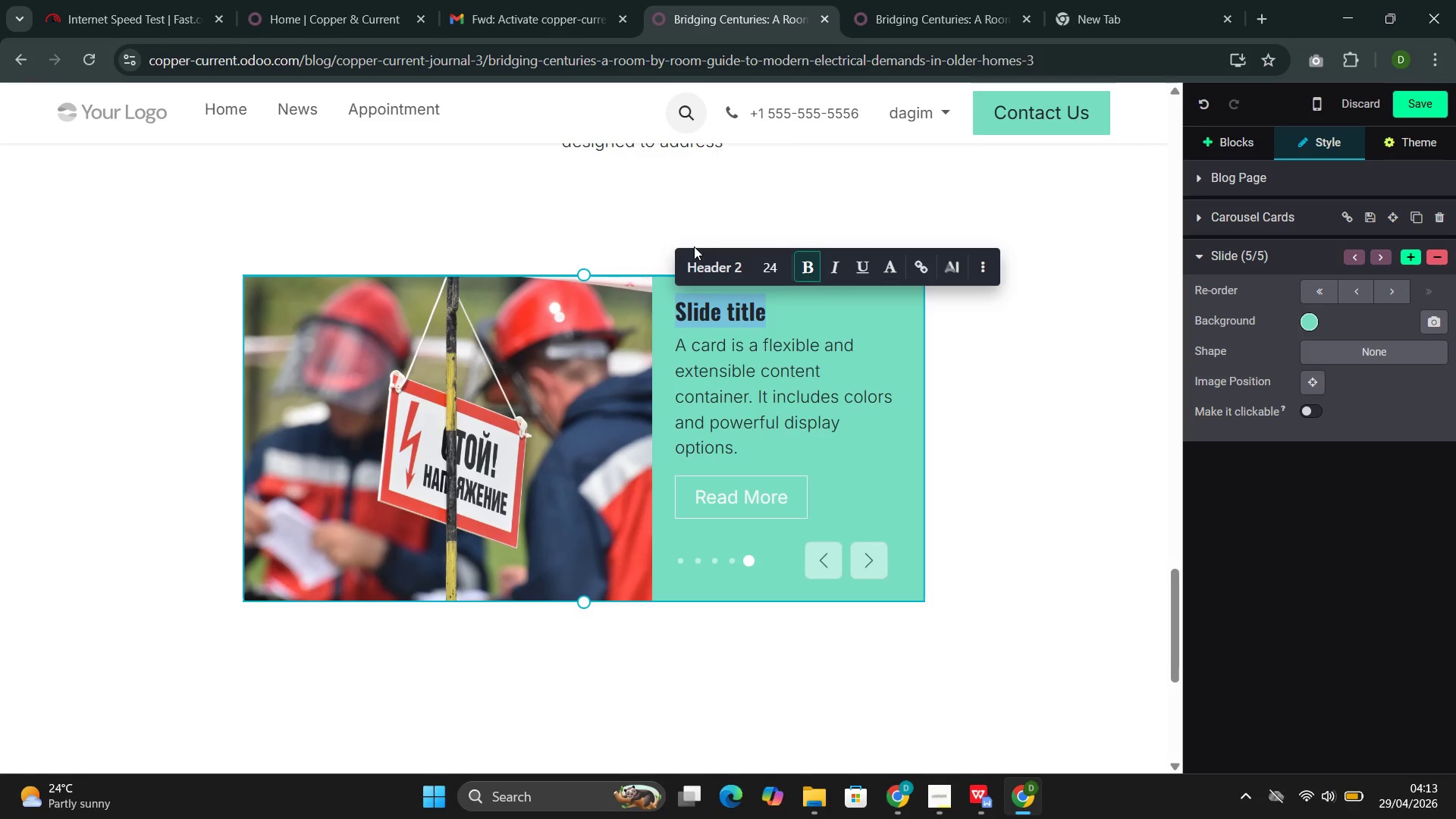 
left_click([695, 258])
 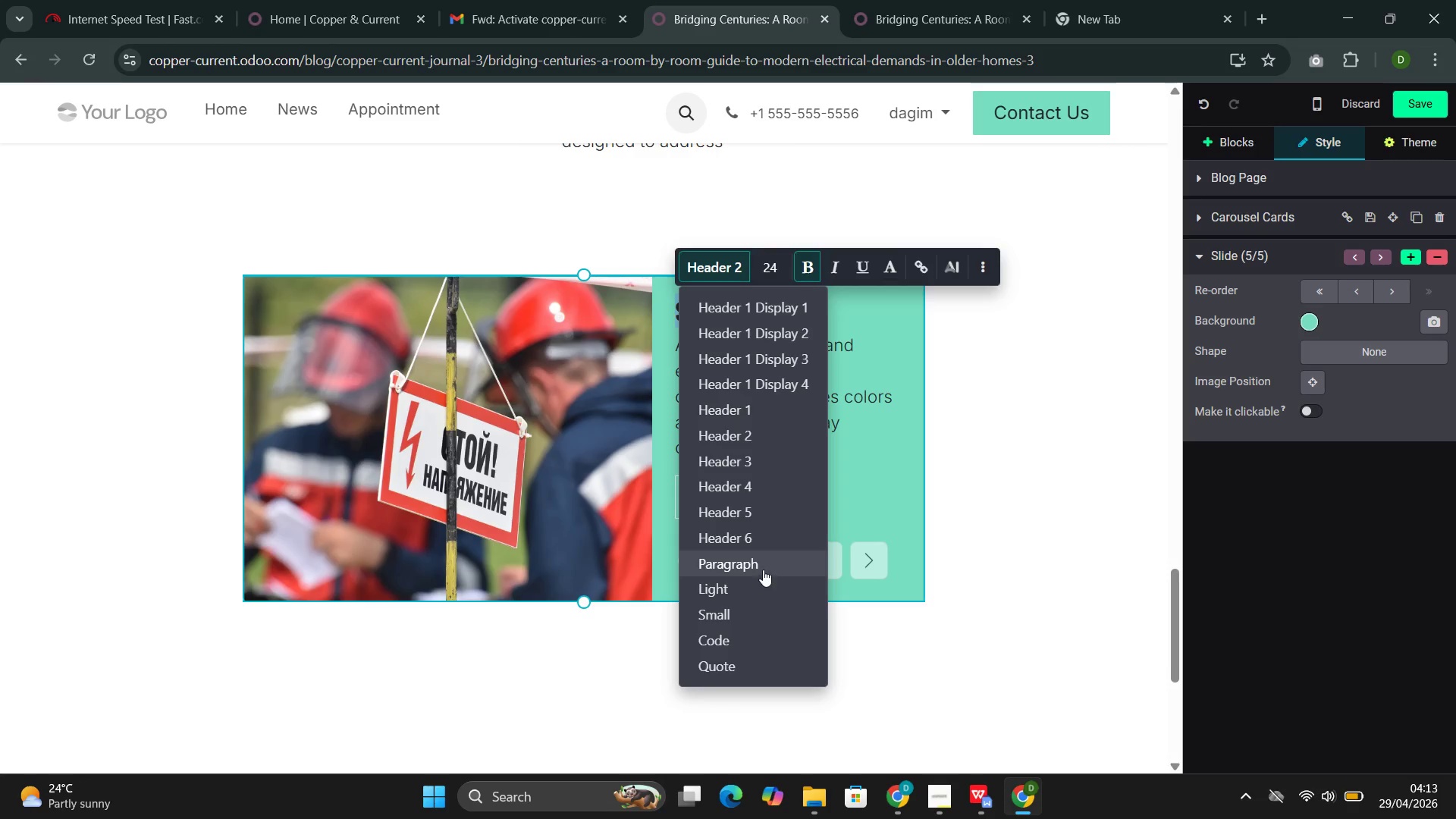 
left_click([766, 564])
 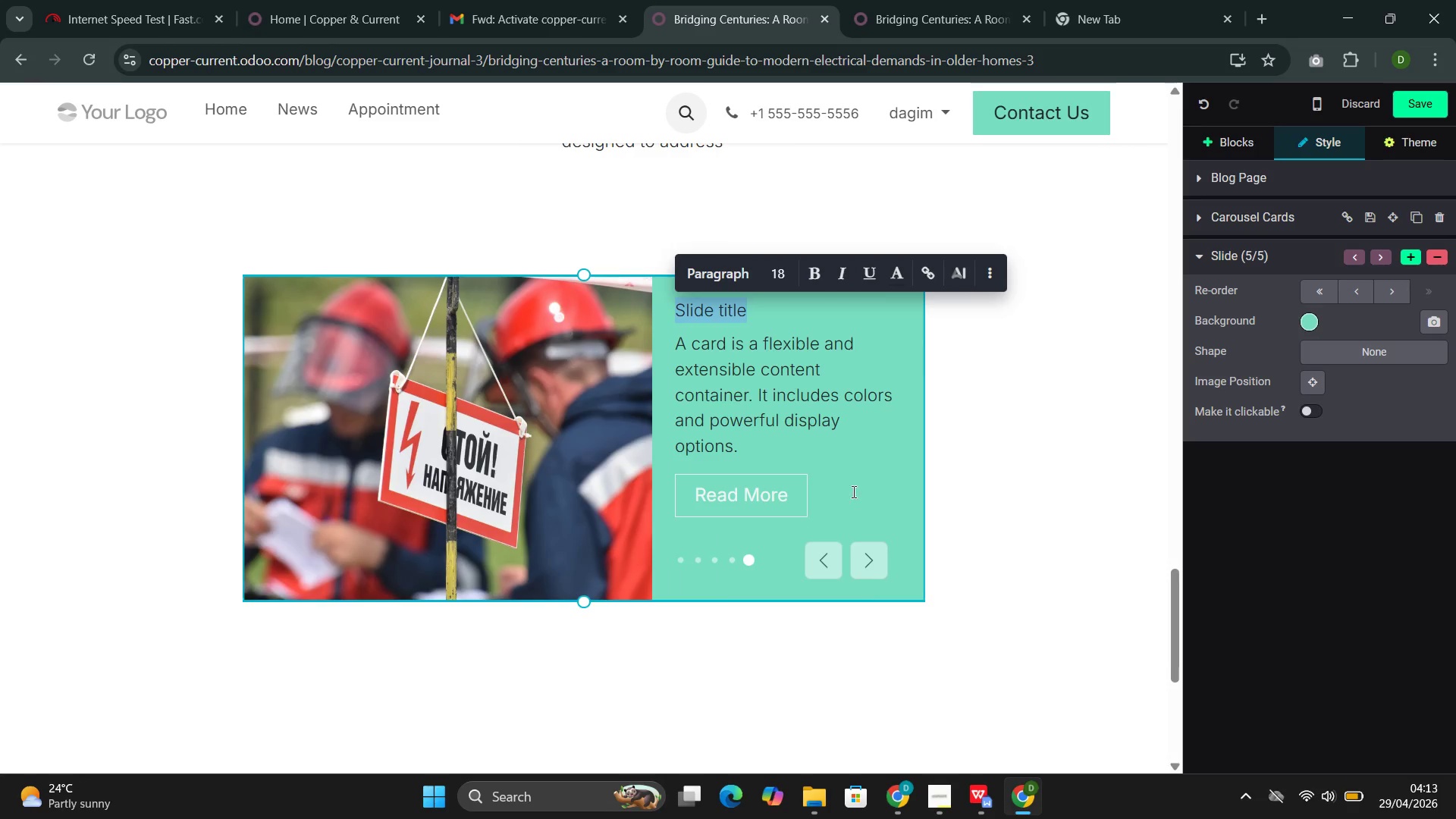 
left_click([855, 485])
 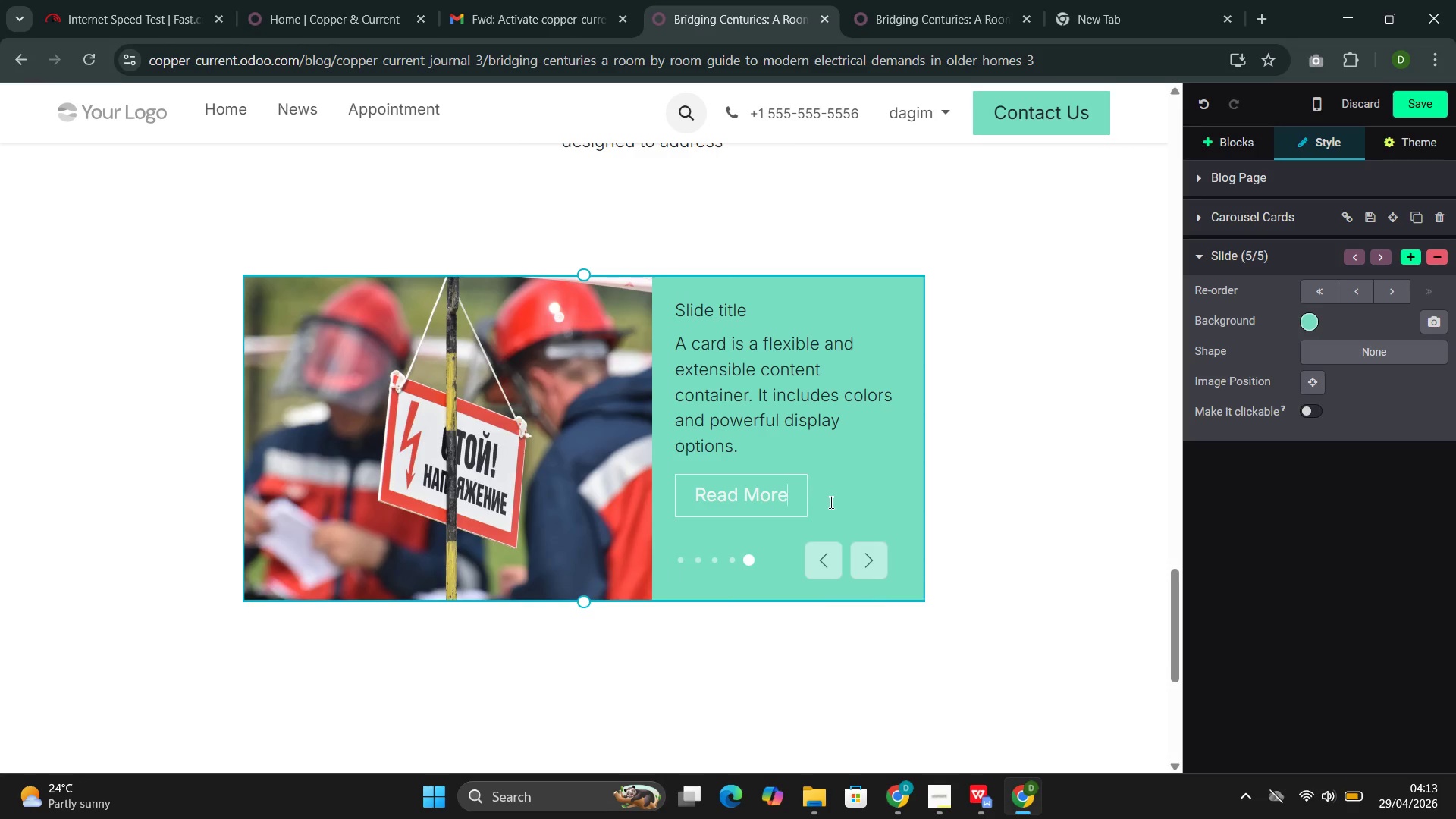 
left_click_drag(start_coordinate=[830, 502], to_coordinate=[678, 315])
 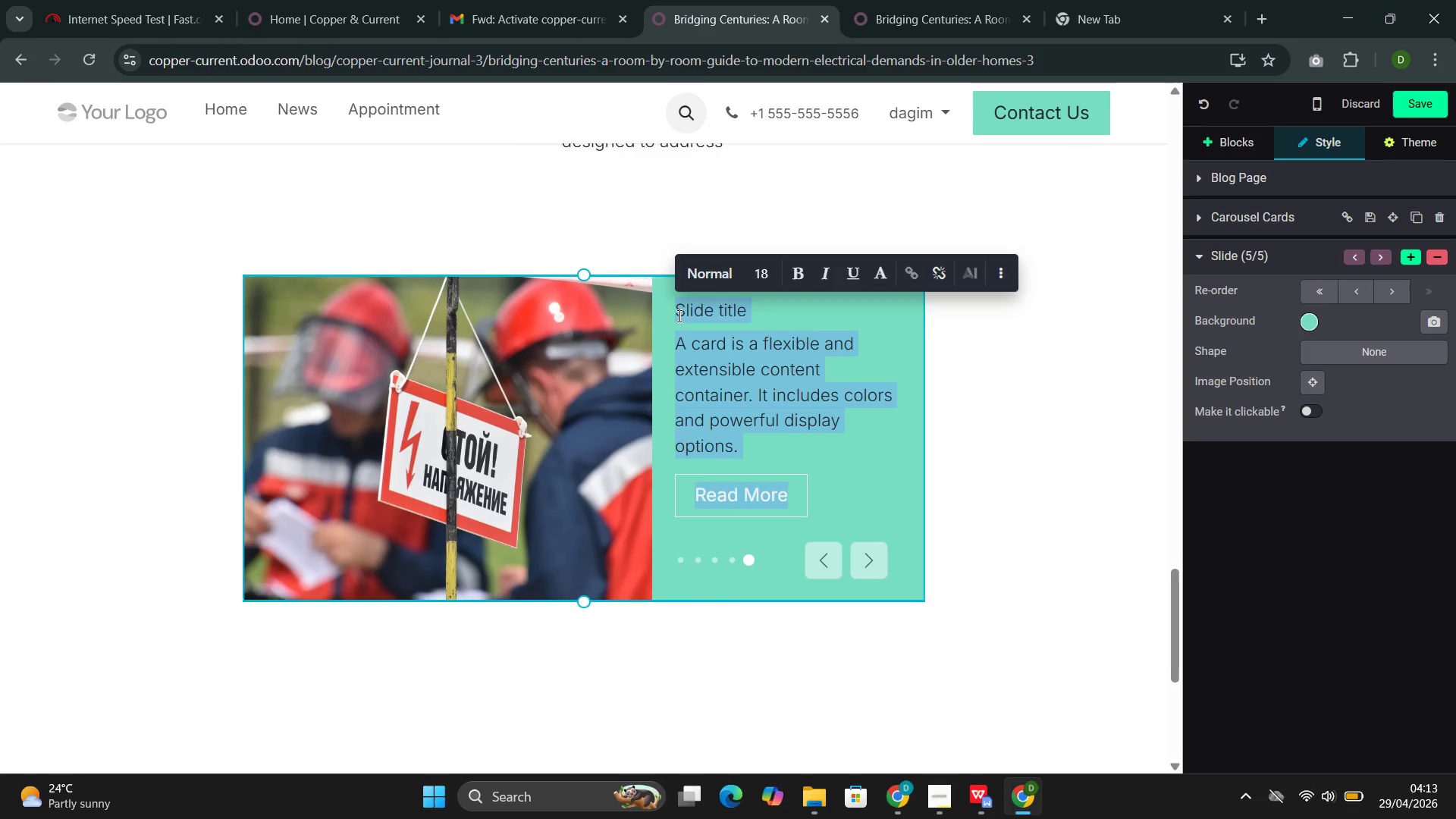 
key(Backspace)
type(Closet Li)
key(Backspace)
key(Backspace)
type(ligh)
 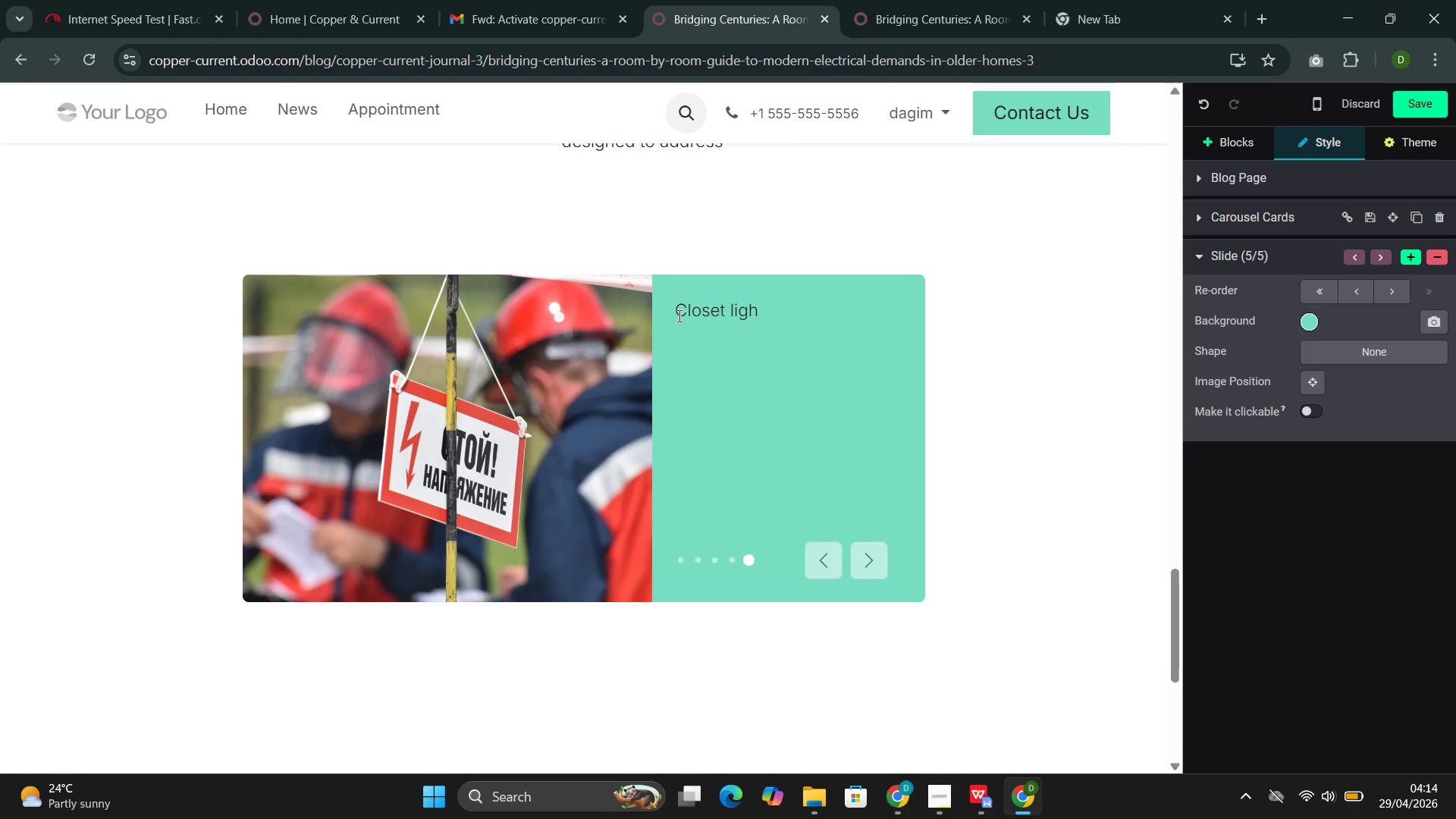 
type(ting)
 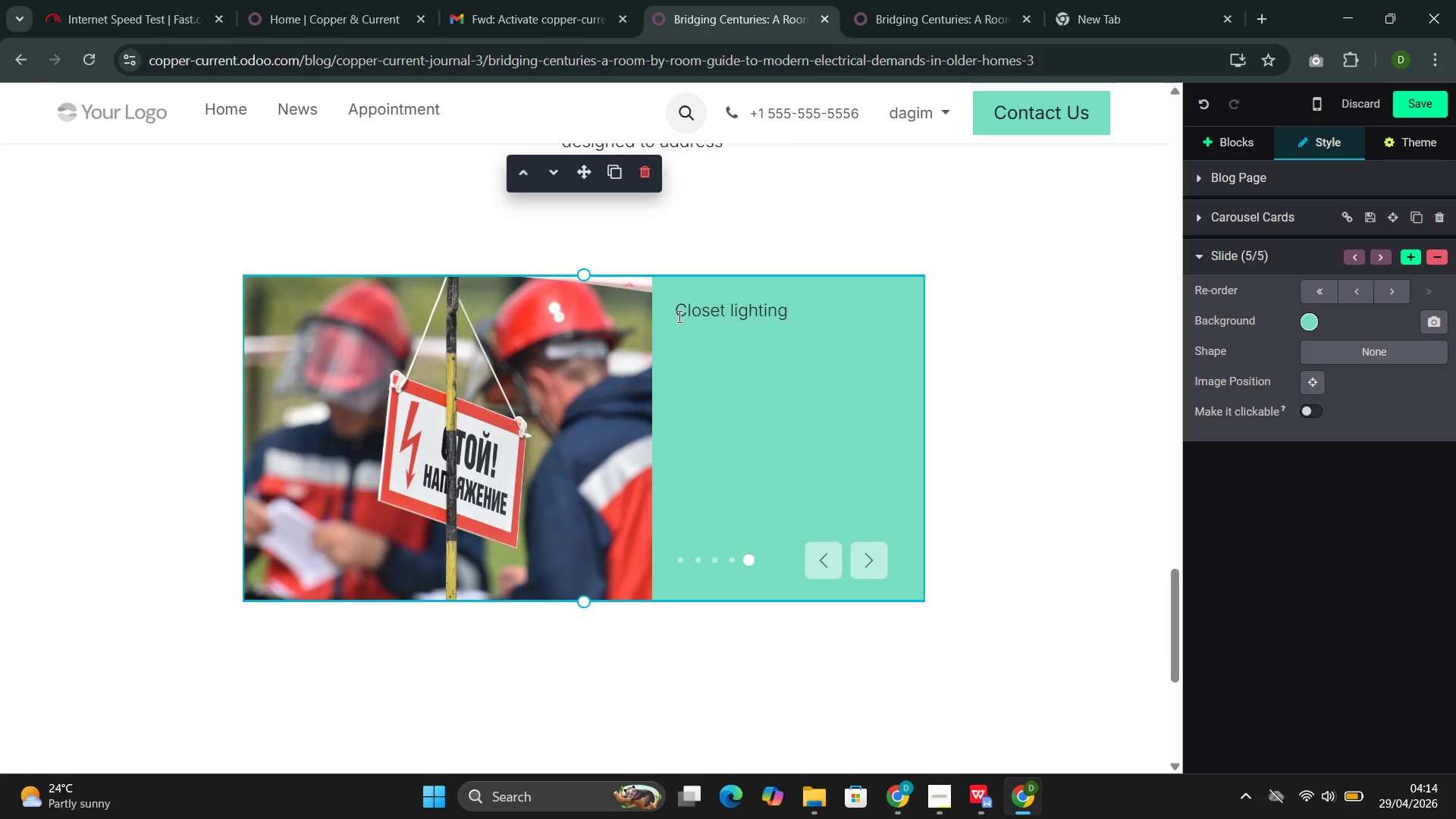 
wait(44.02)
 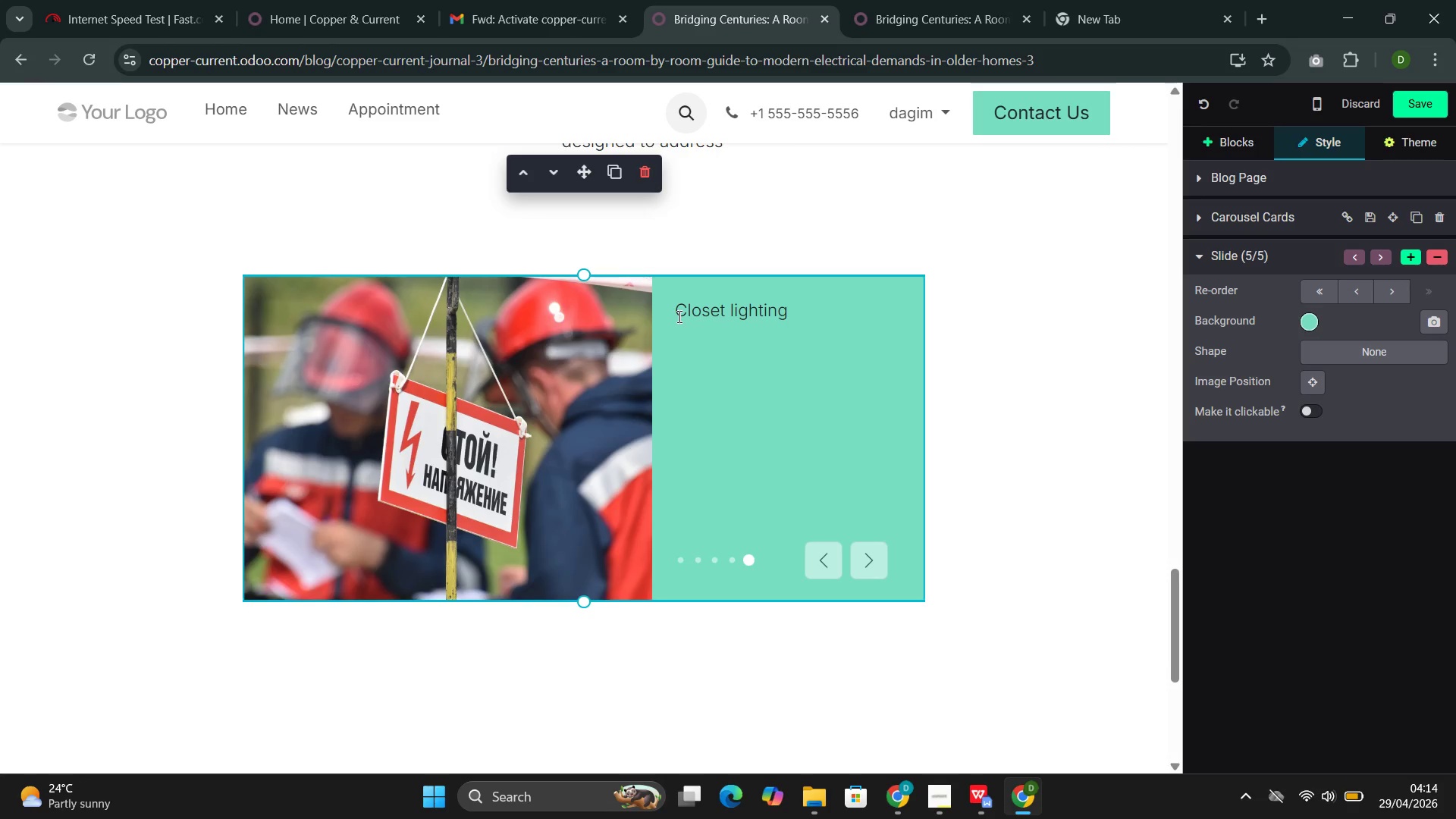 
type(: MOdern)
 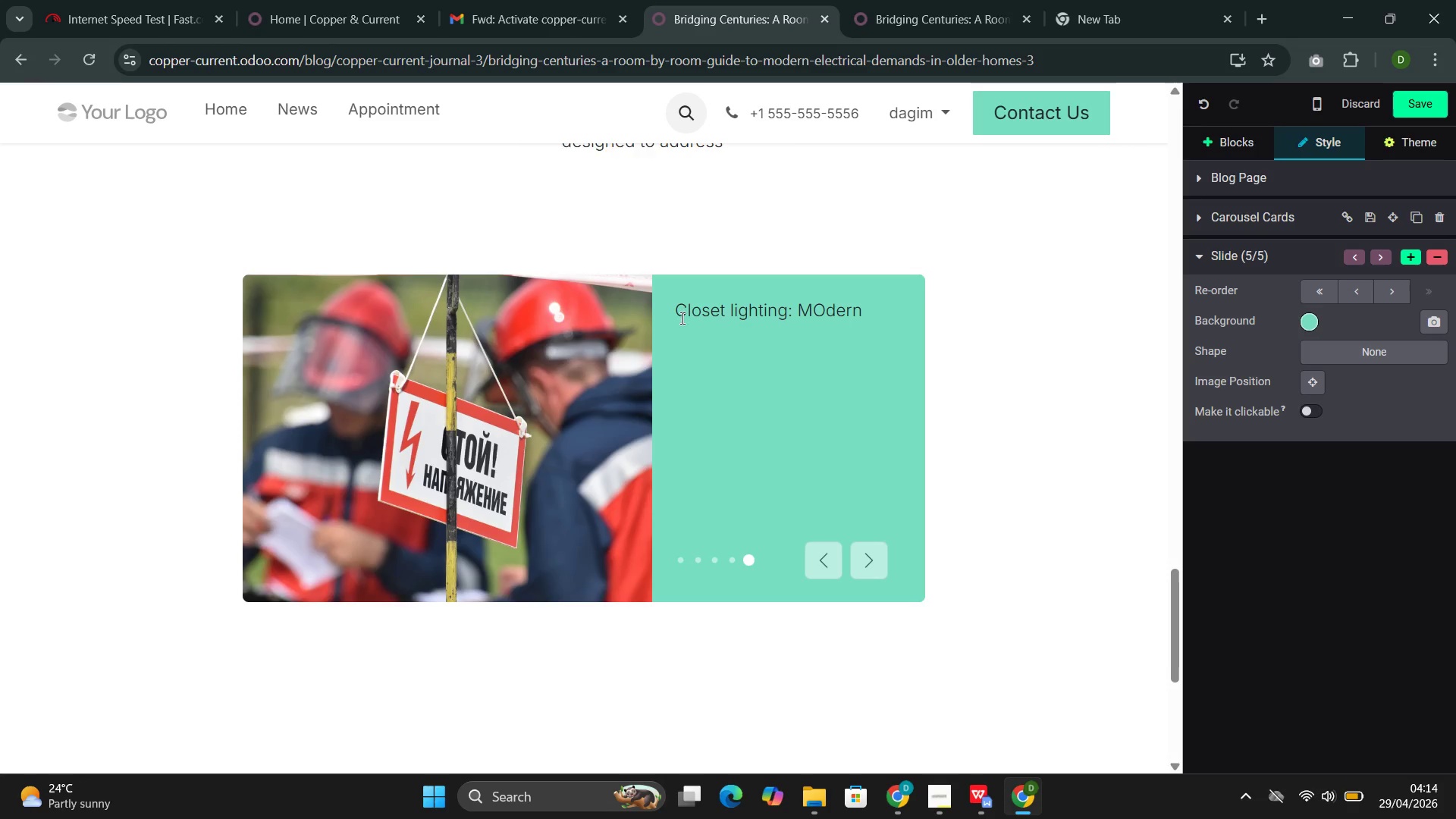 
key(Backspace)
key(Backspace)
key(Backspace)
key(Backspace)
key(Backspace)
type(odern closet lih)
key(Backspace)
type(ghting )
key(Backspace)
type(--particula)
 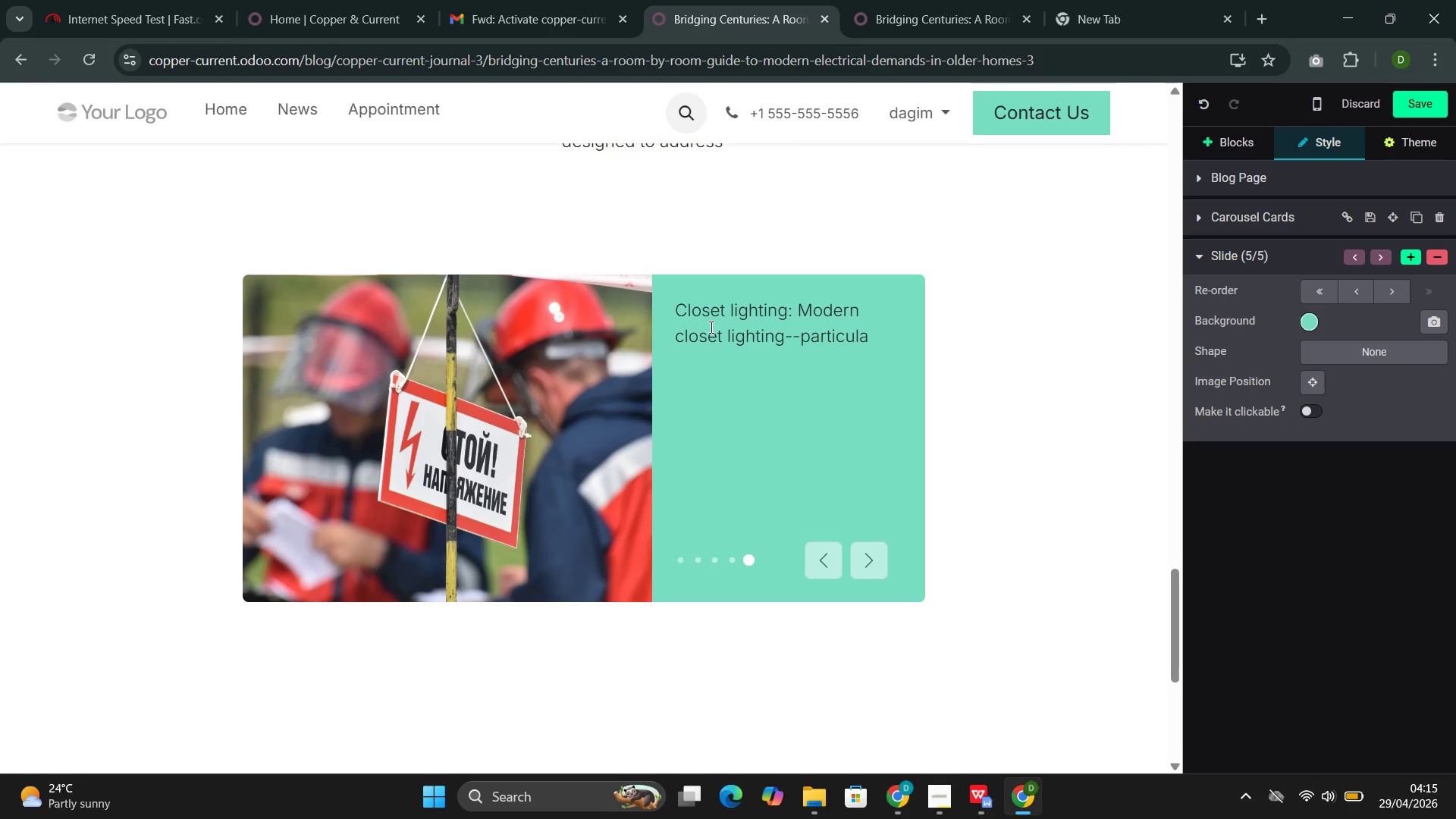 
type(ri)
key(Backspace)
type(ly LED strips--require fixures)
 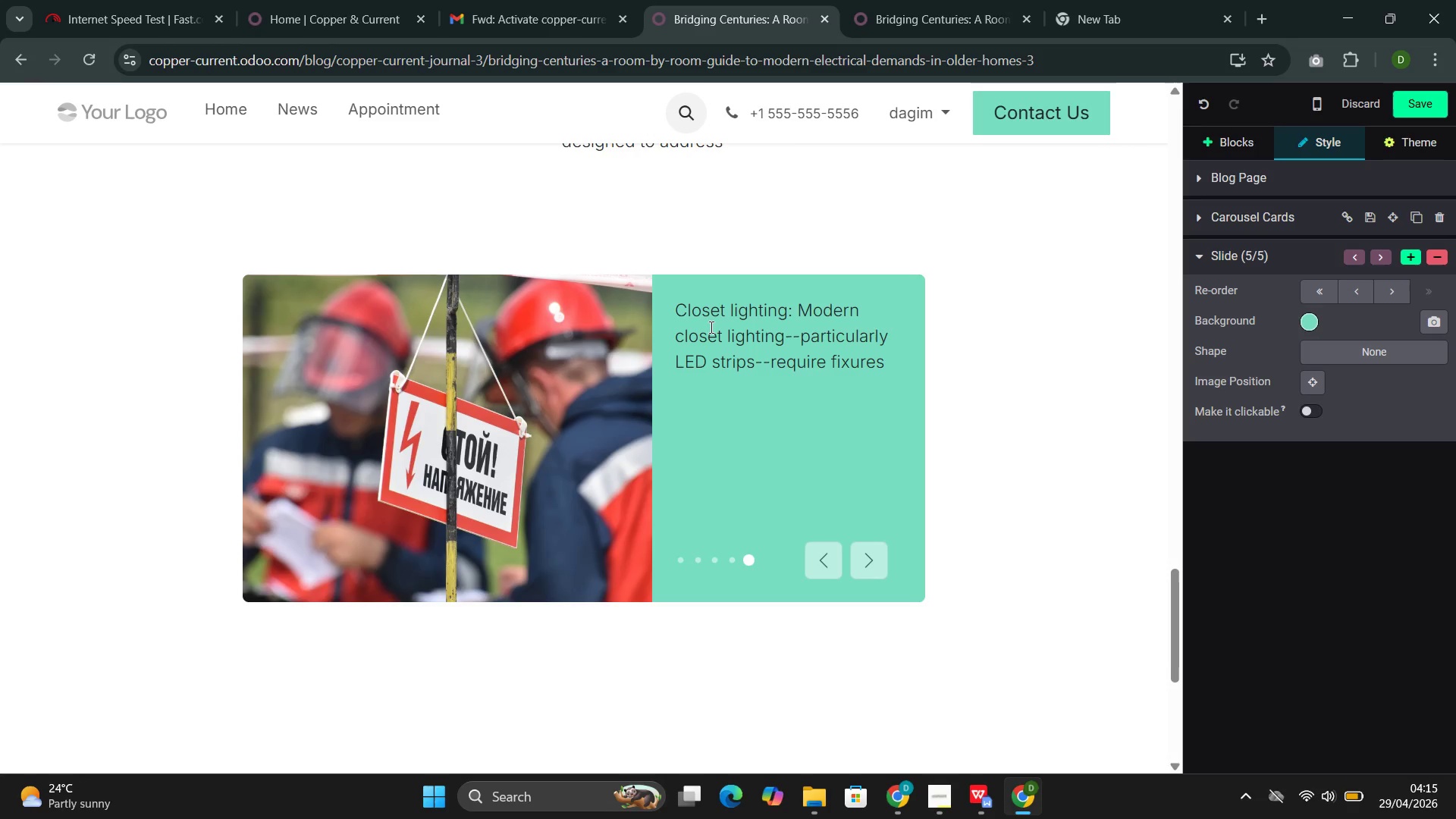 
type( rate )
key(Backspace)
type(d for closet o)
key(Backspace)
type(installation with adq)
key(Backspace)
type(equate clearance from sy)
key(Backspace)
type(ti)
key(Backspace)
type(i)
key(Backspace)
type(ored materials)
 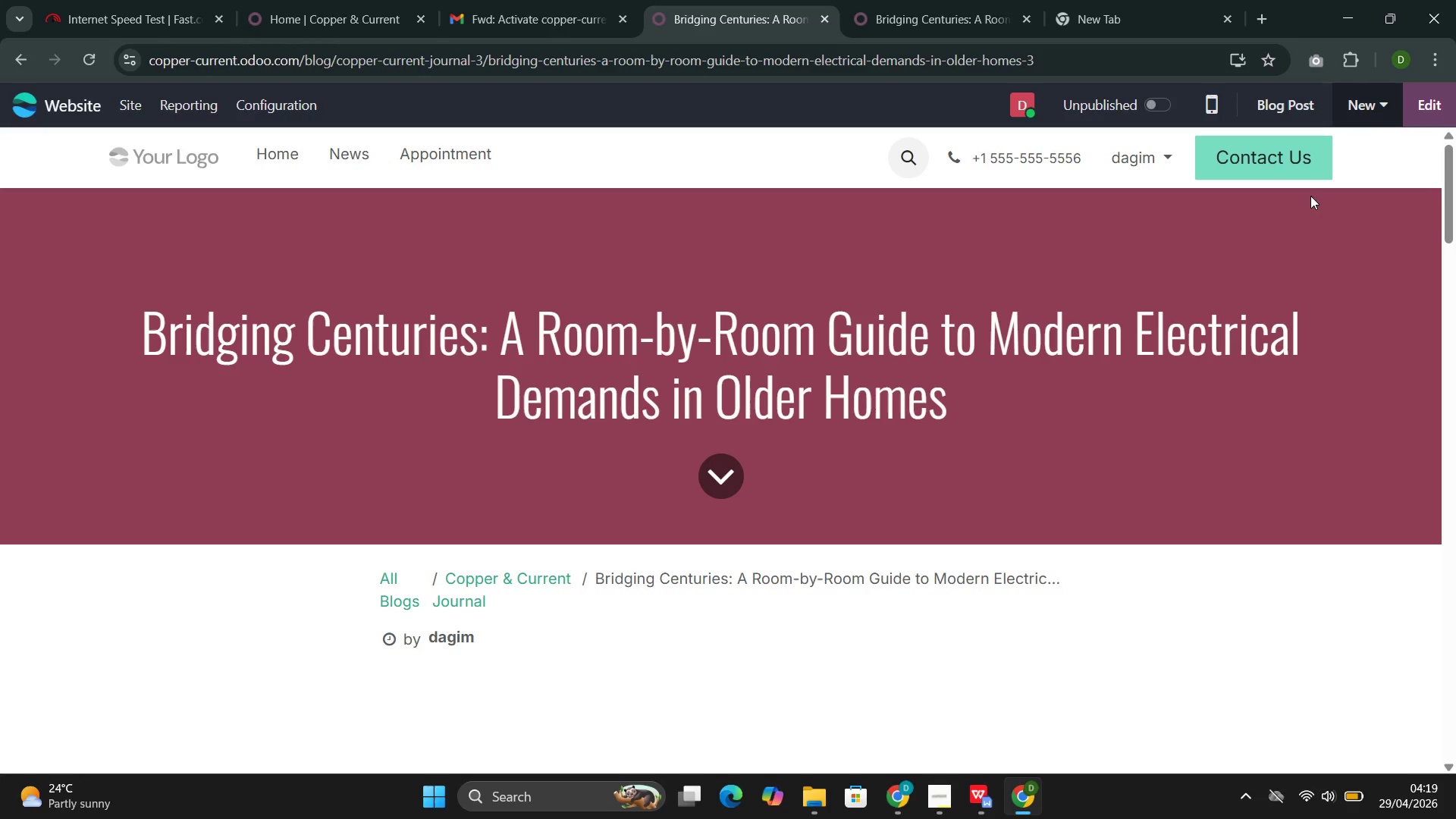 
wait(154.13)
 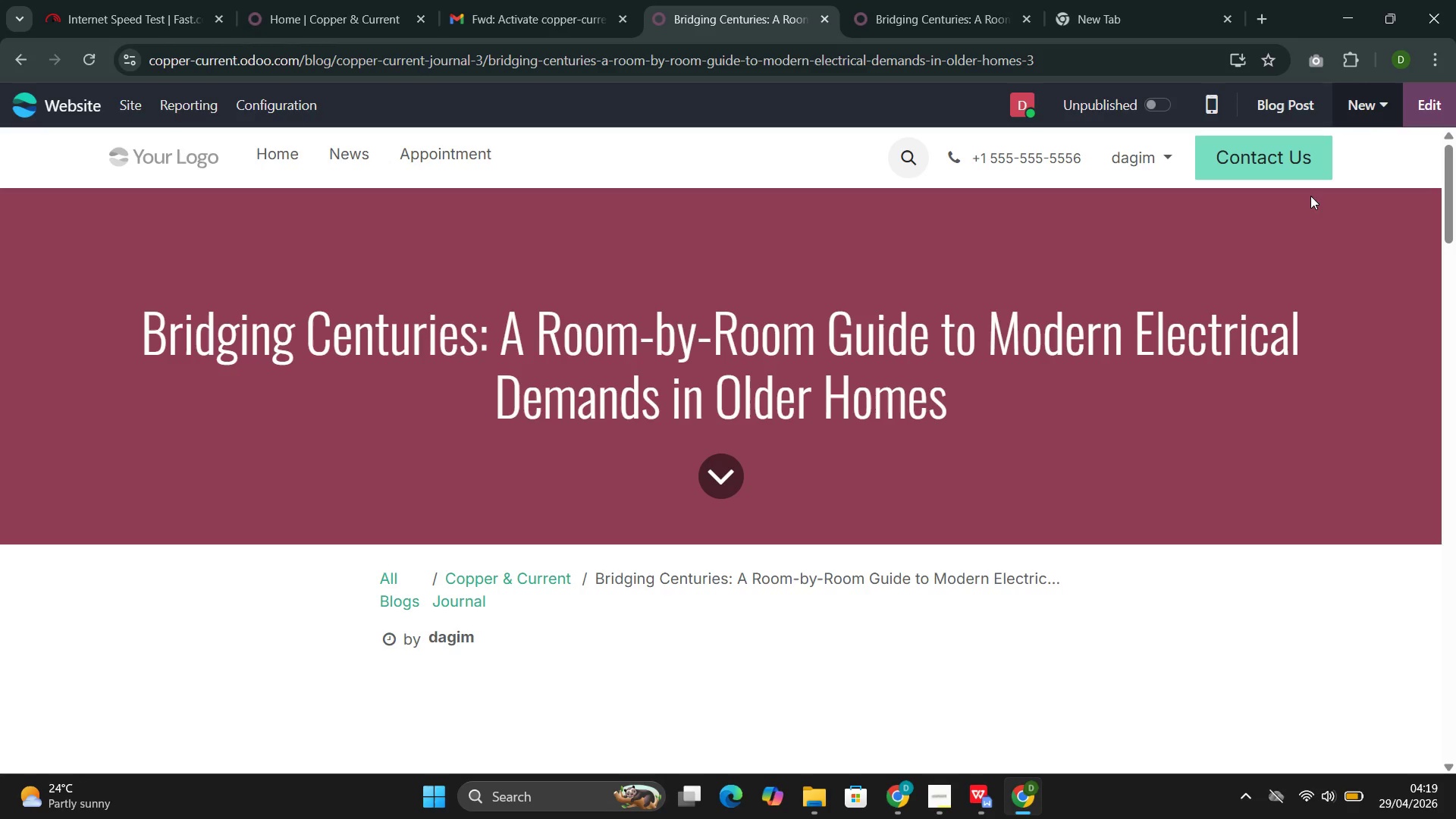 
mouse_move([88, -1])
 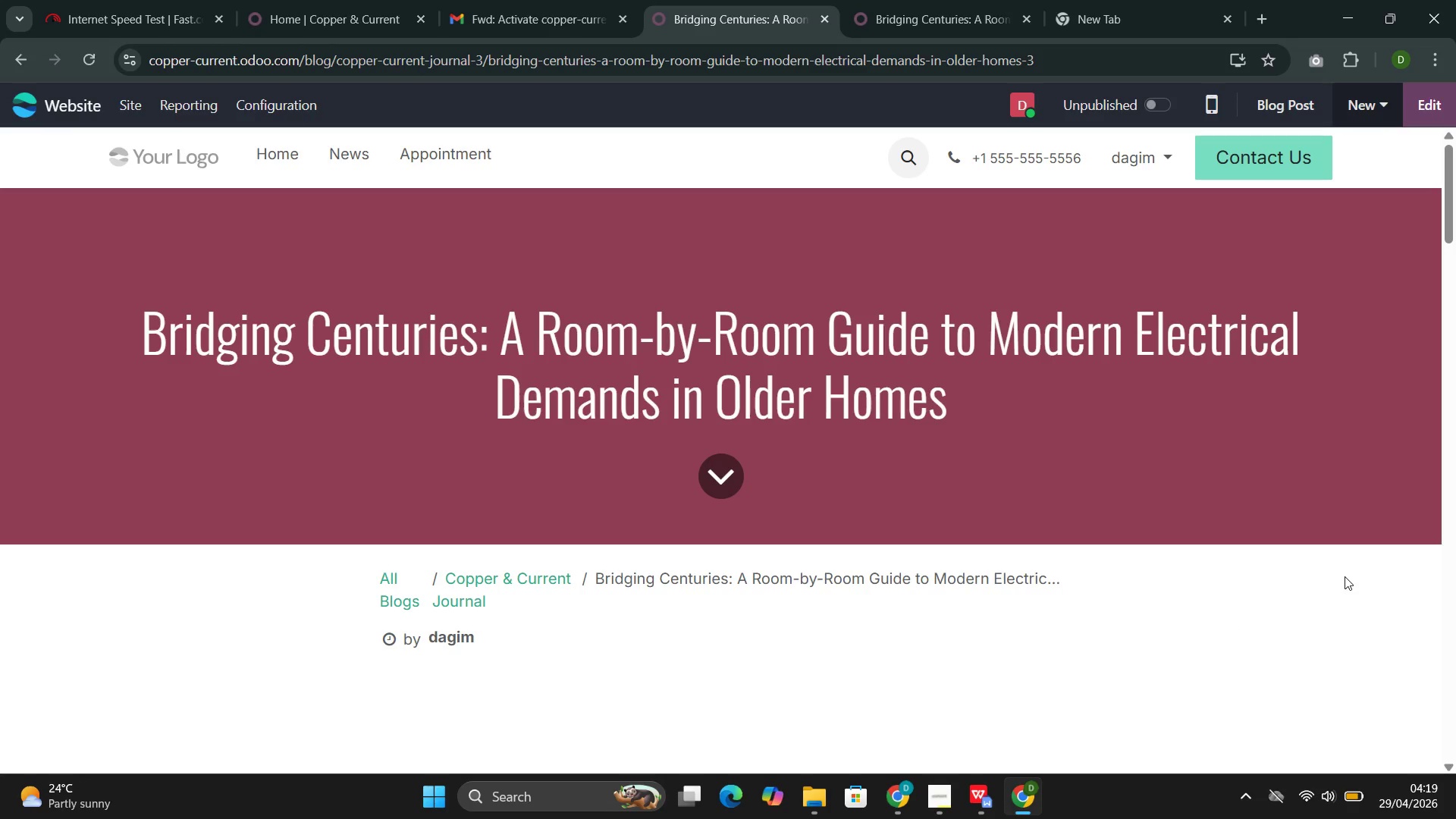 
wait(7.31)
 